 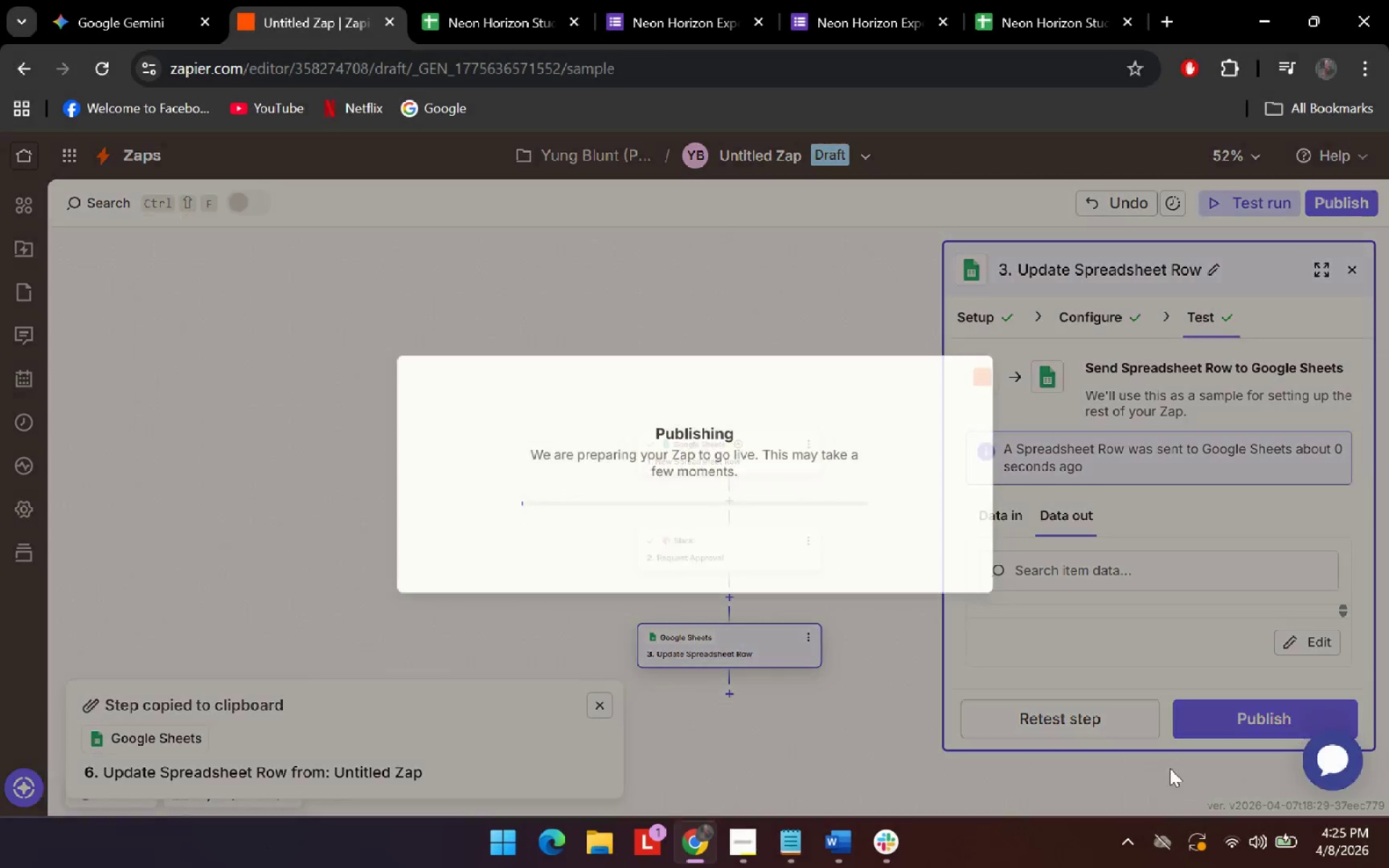 
left_click([674, 19])
 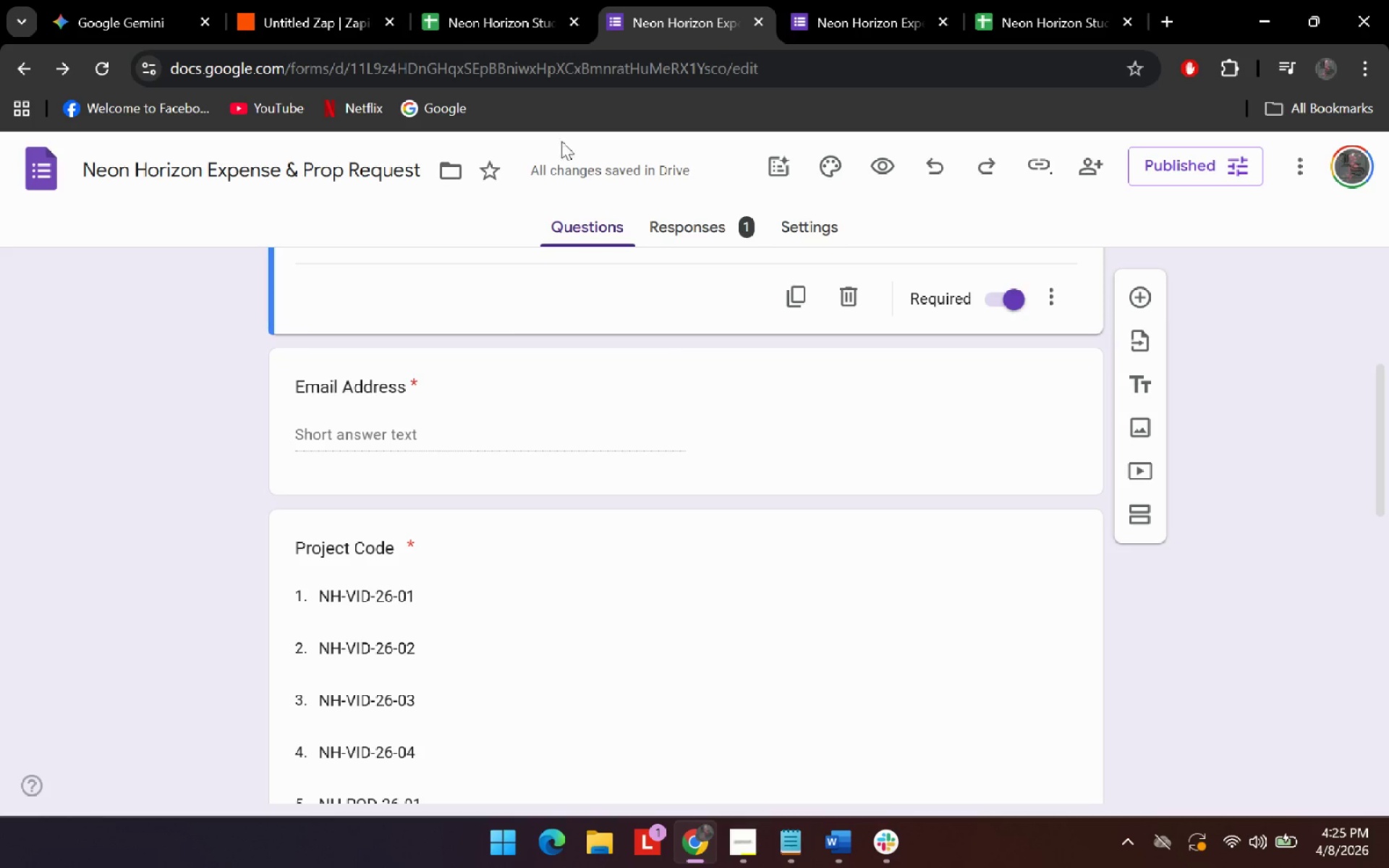 
scroll: coordinate [519, 301], scroll_direction: up, amount: 6.0
 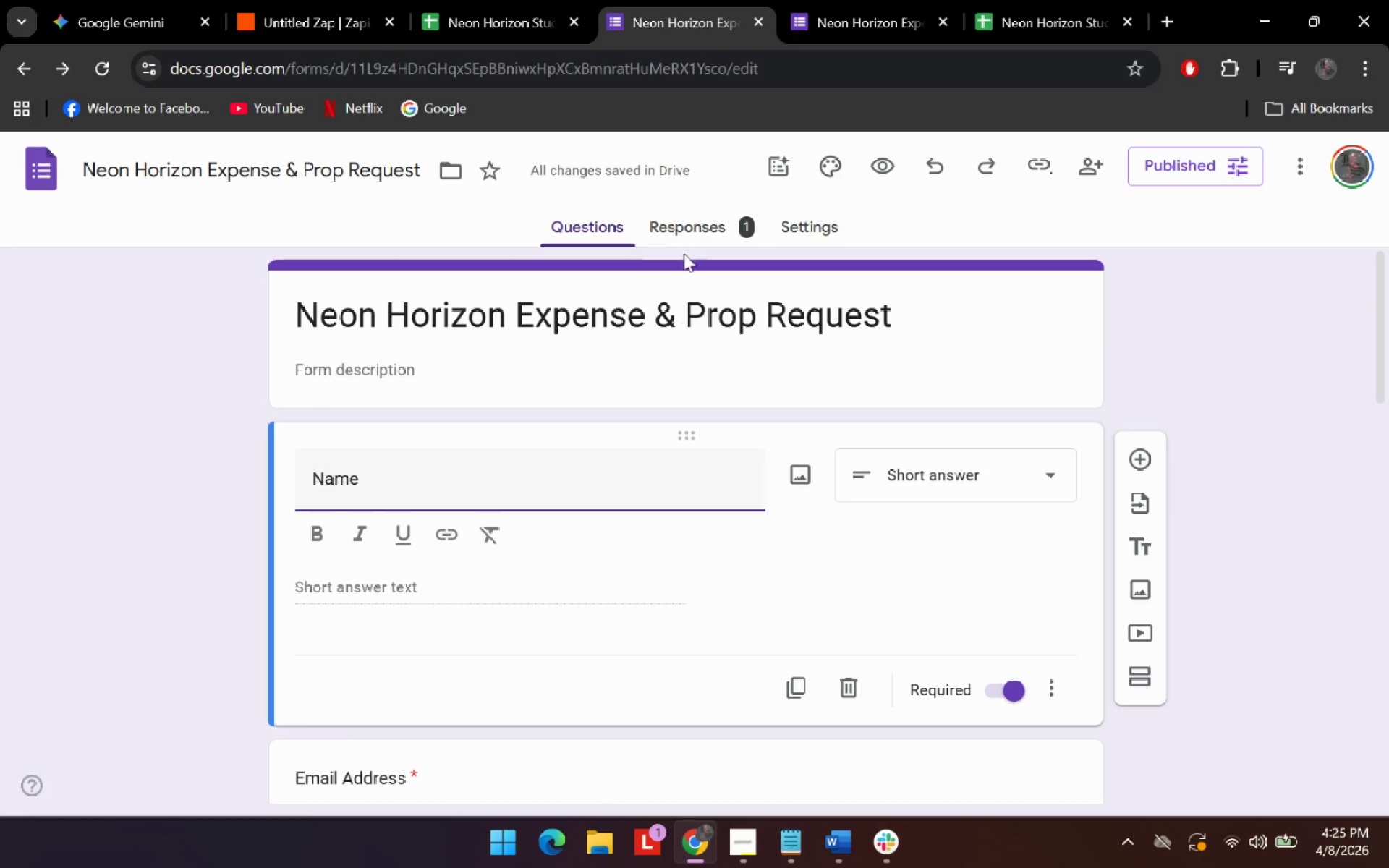 
left_click([689, 224])
 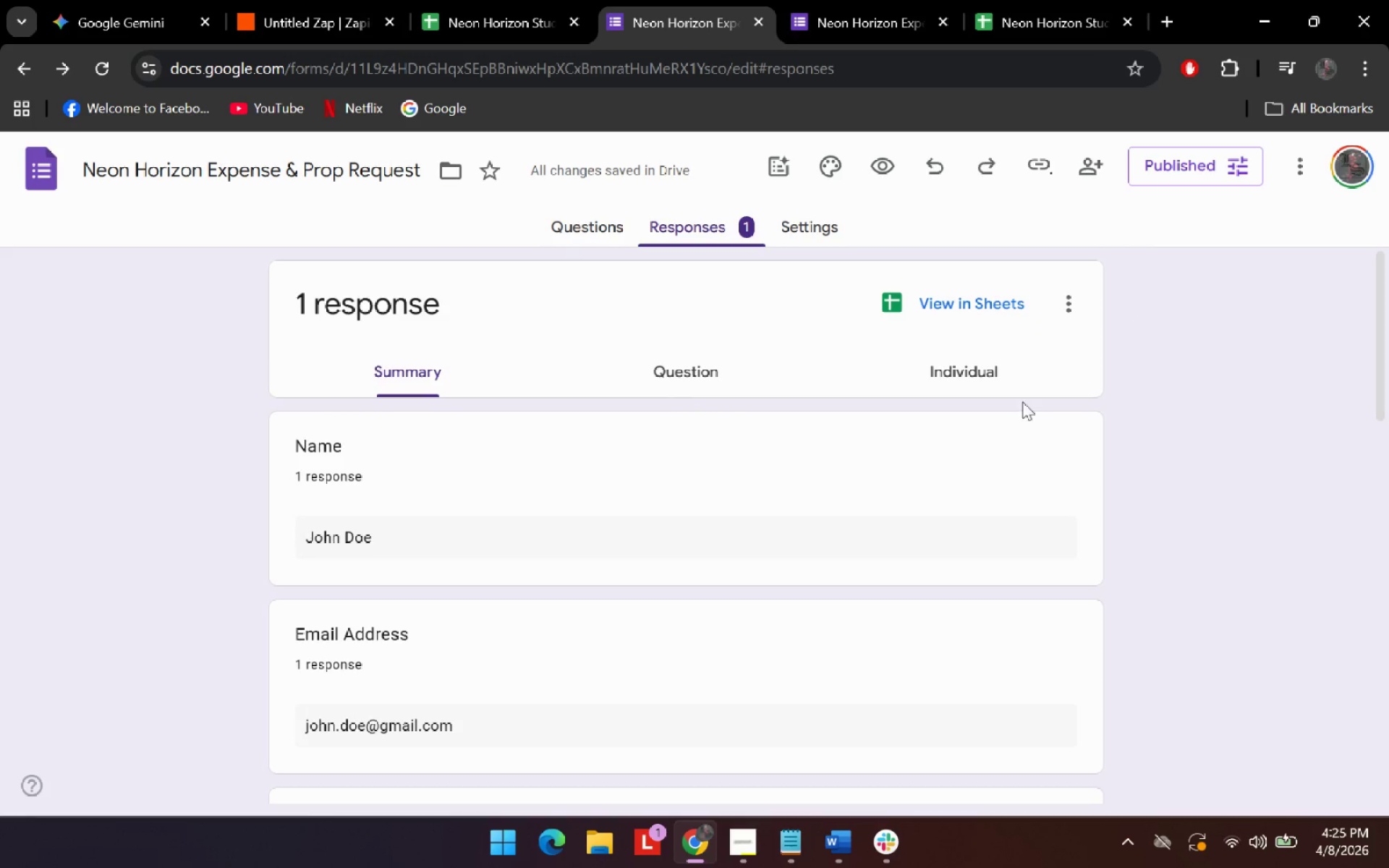 
left_click([1073, 305])
 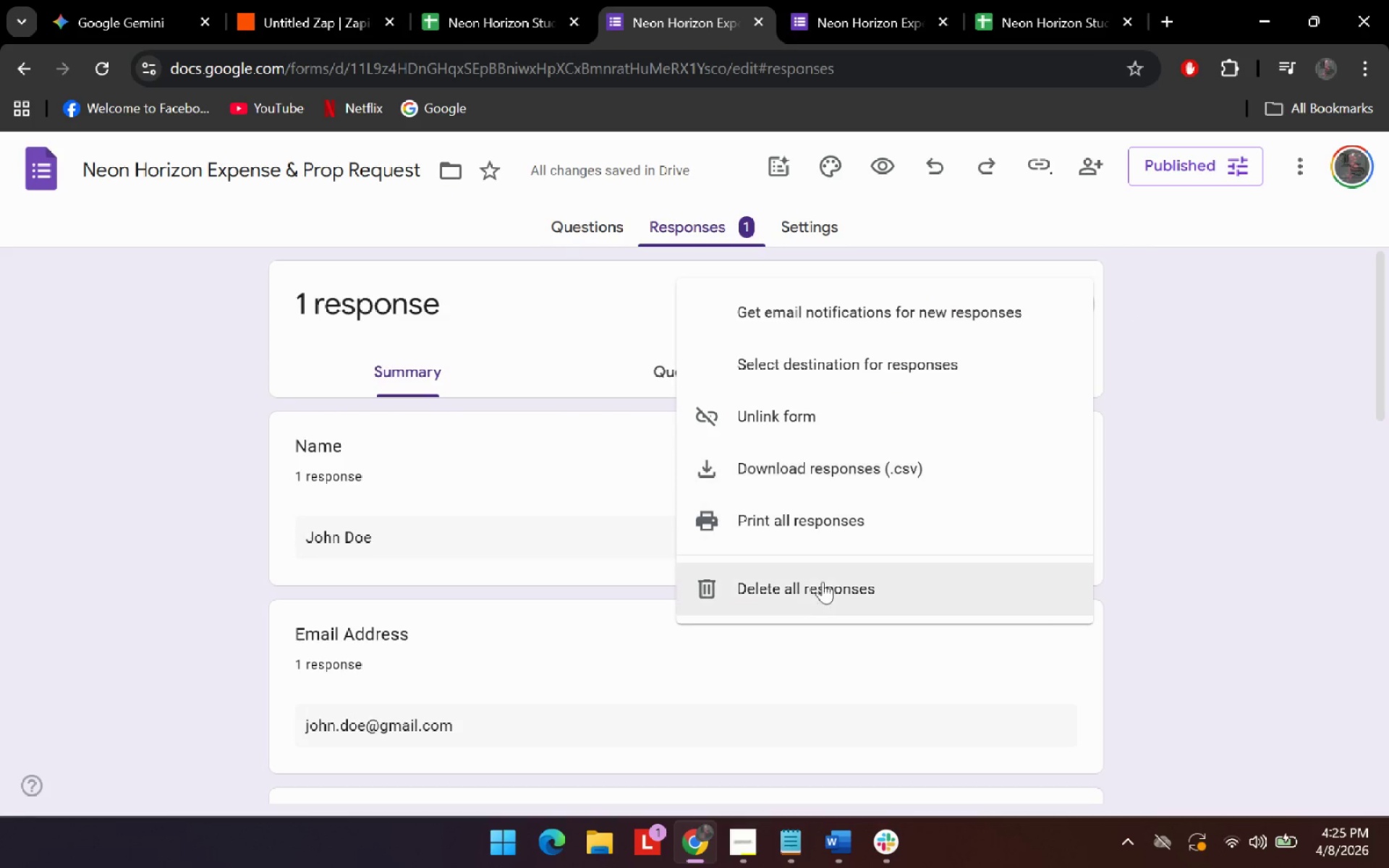 
left_click([817, 582])
 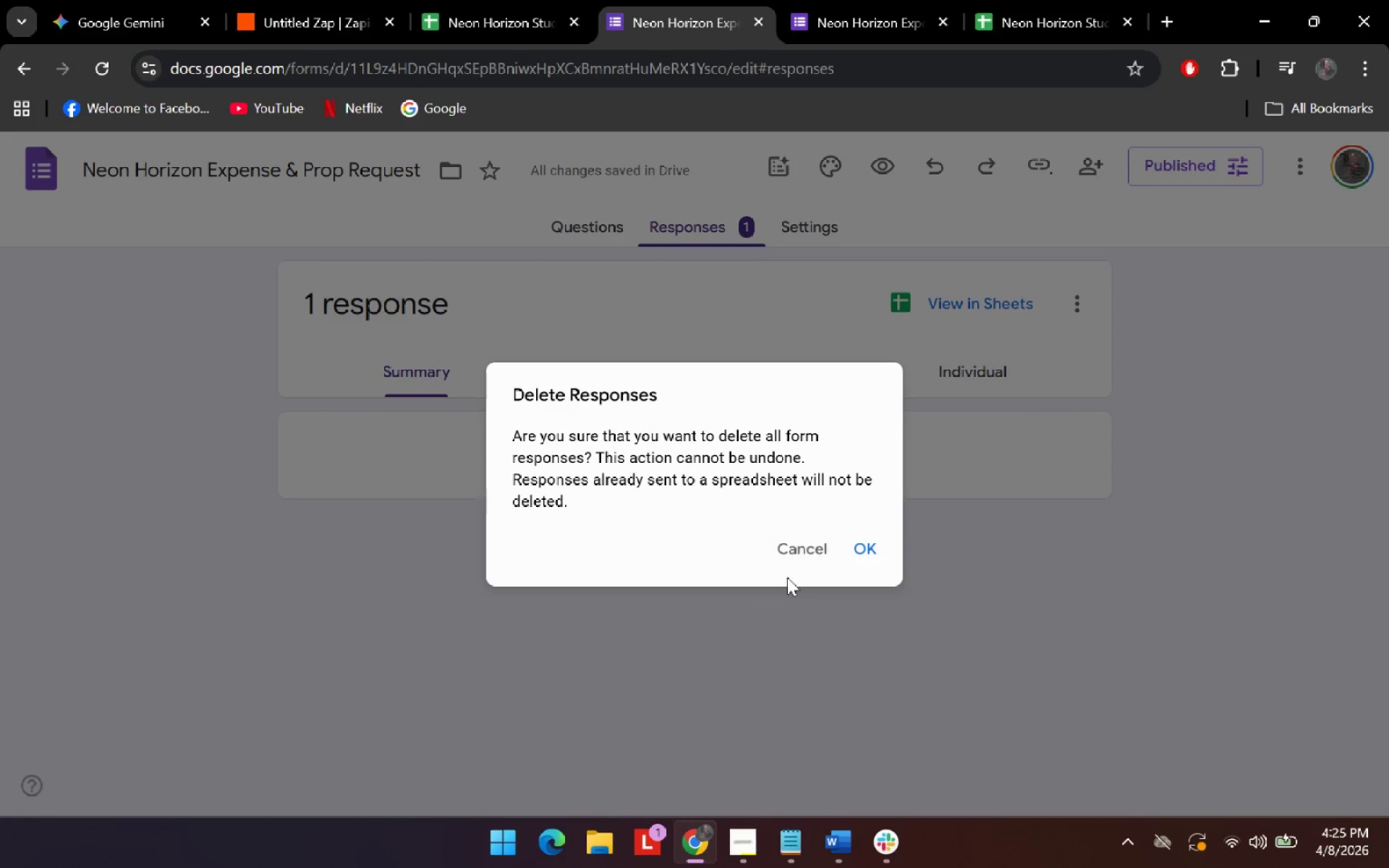 
left_click([881, 548])
 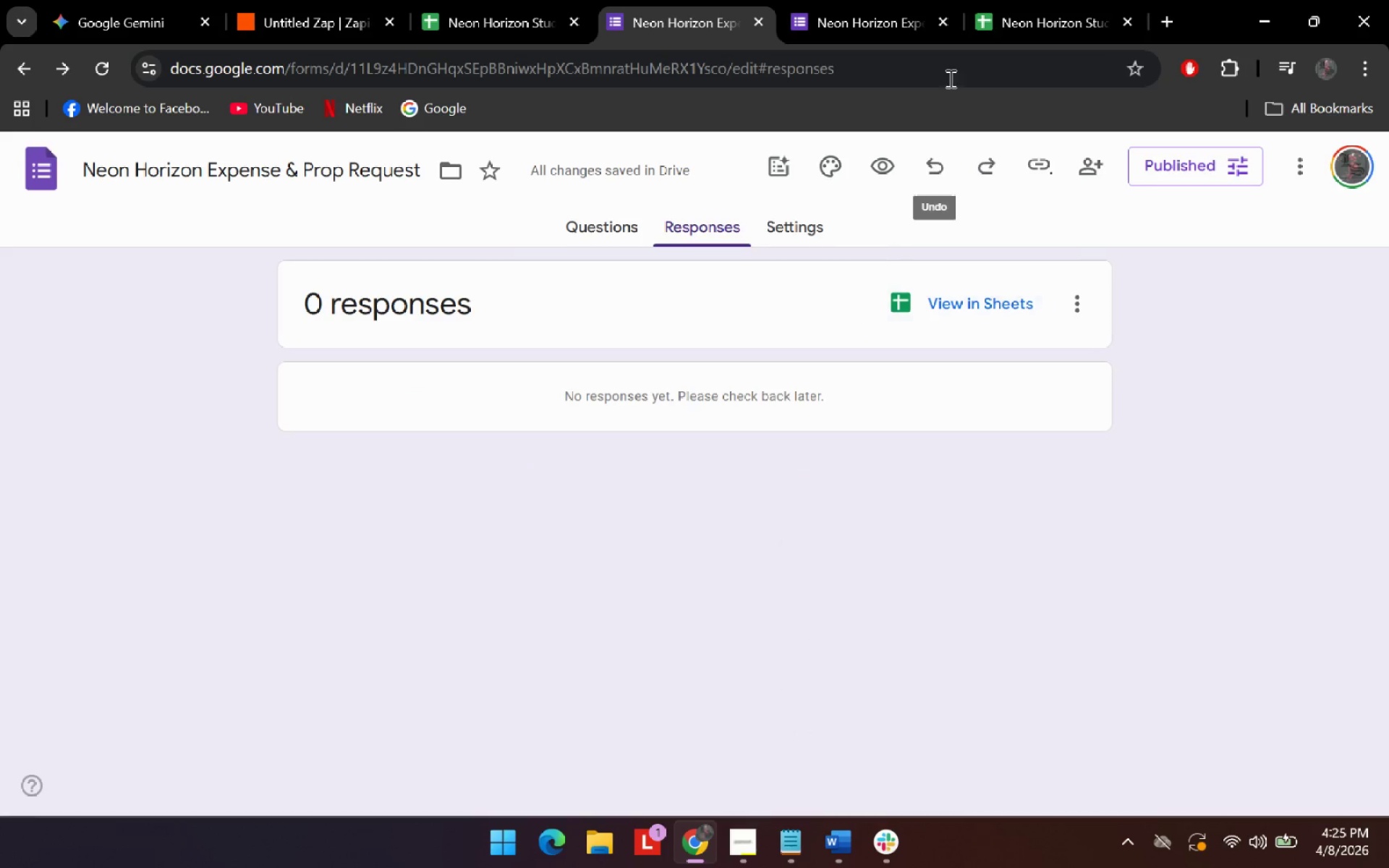 
left_click([832, 2])
 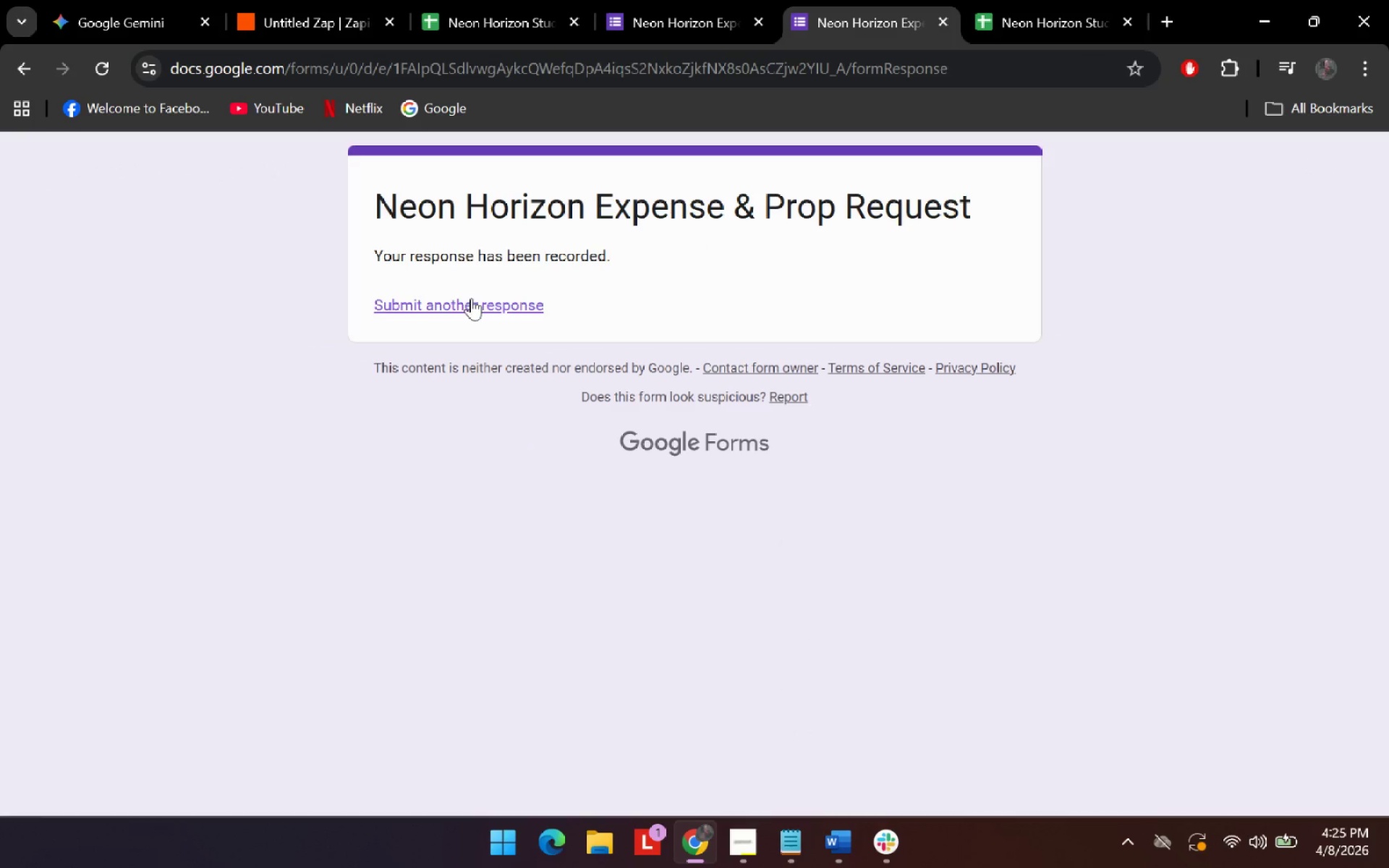 
left_click([434, 305])
 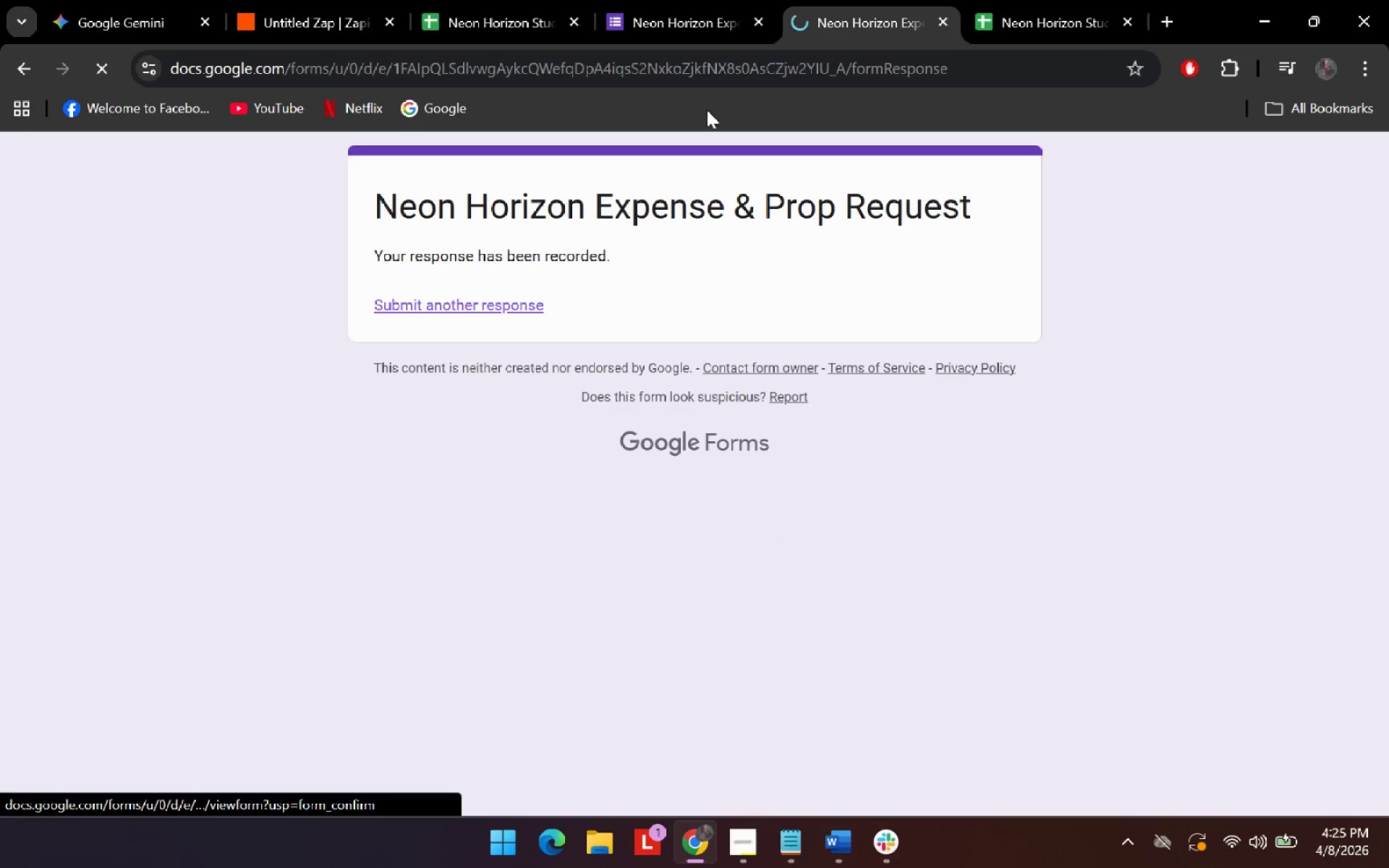 
left_click([727, 0])
 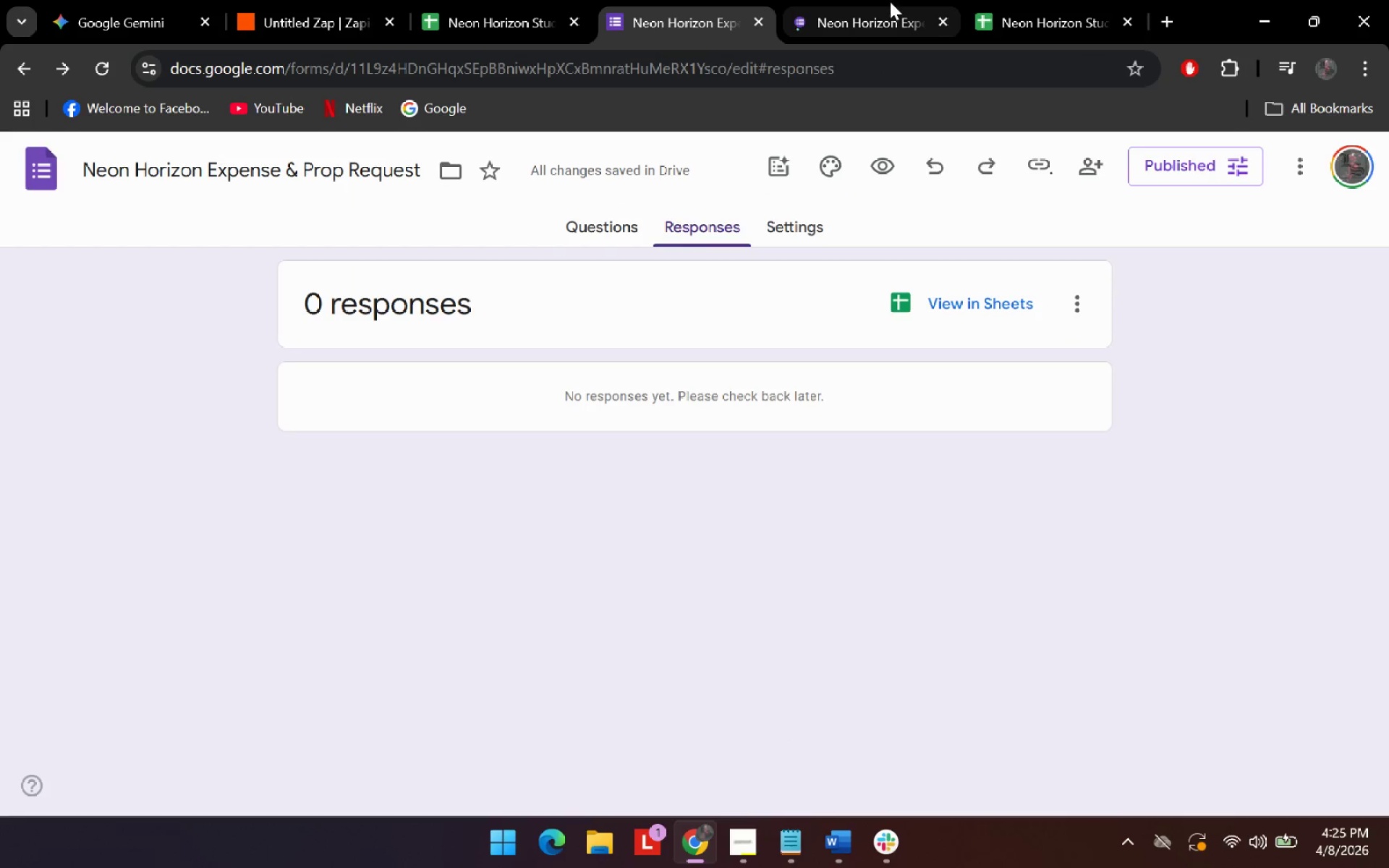 
left_click([901, 5])
 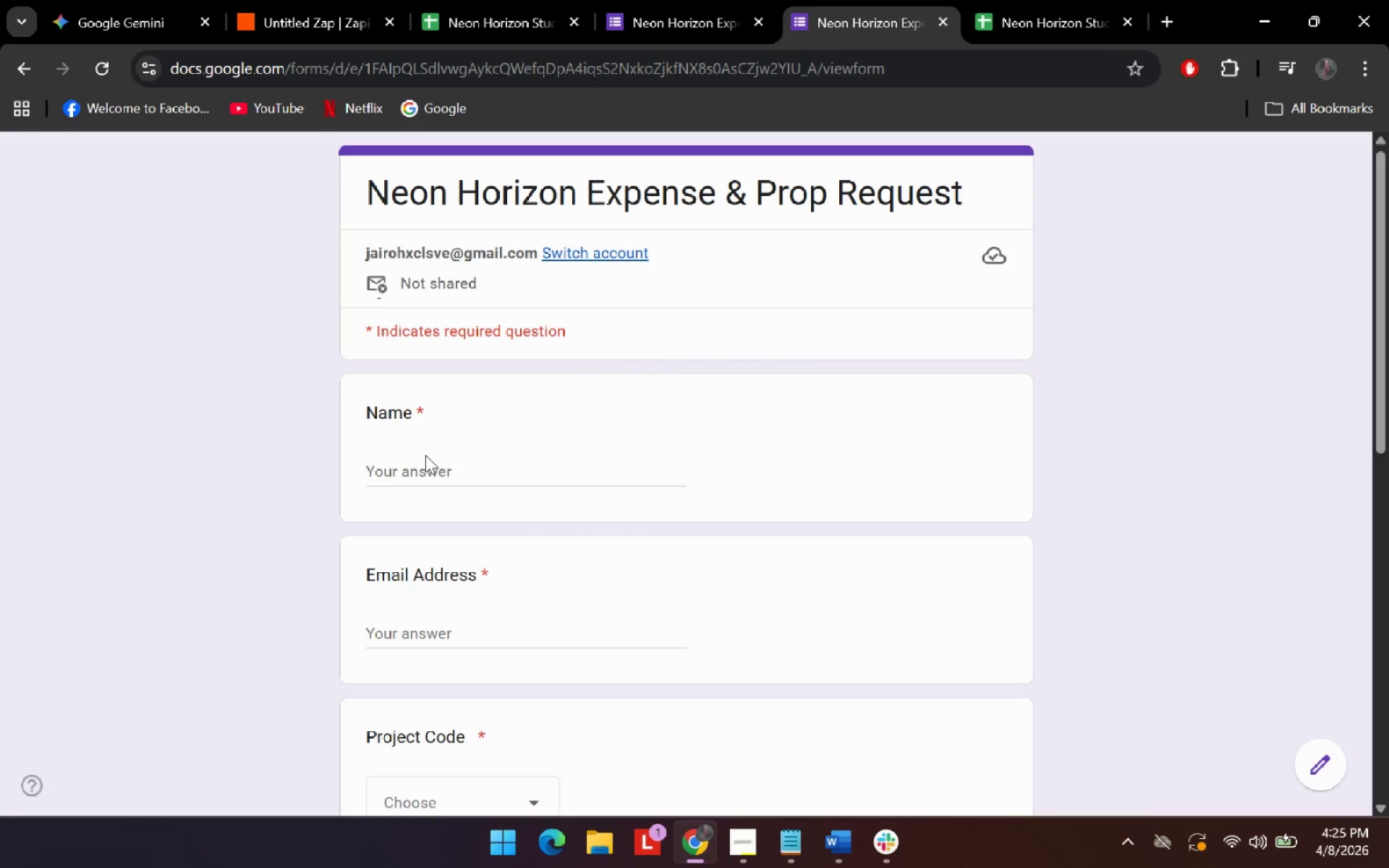 
double_click([446, 485])
 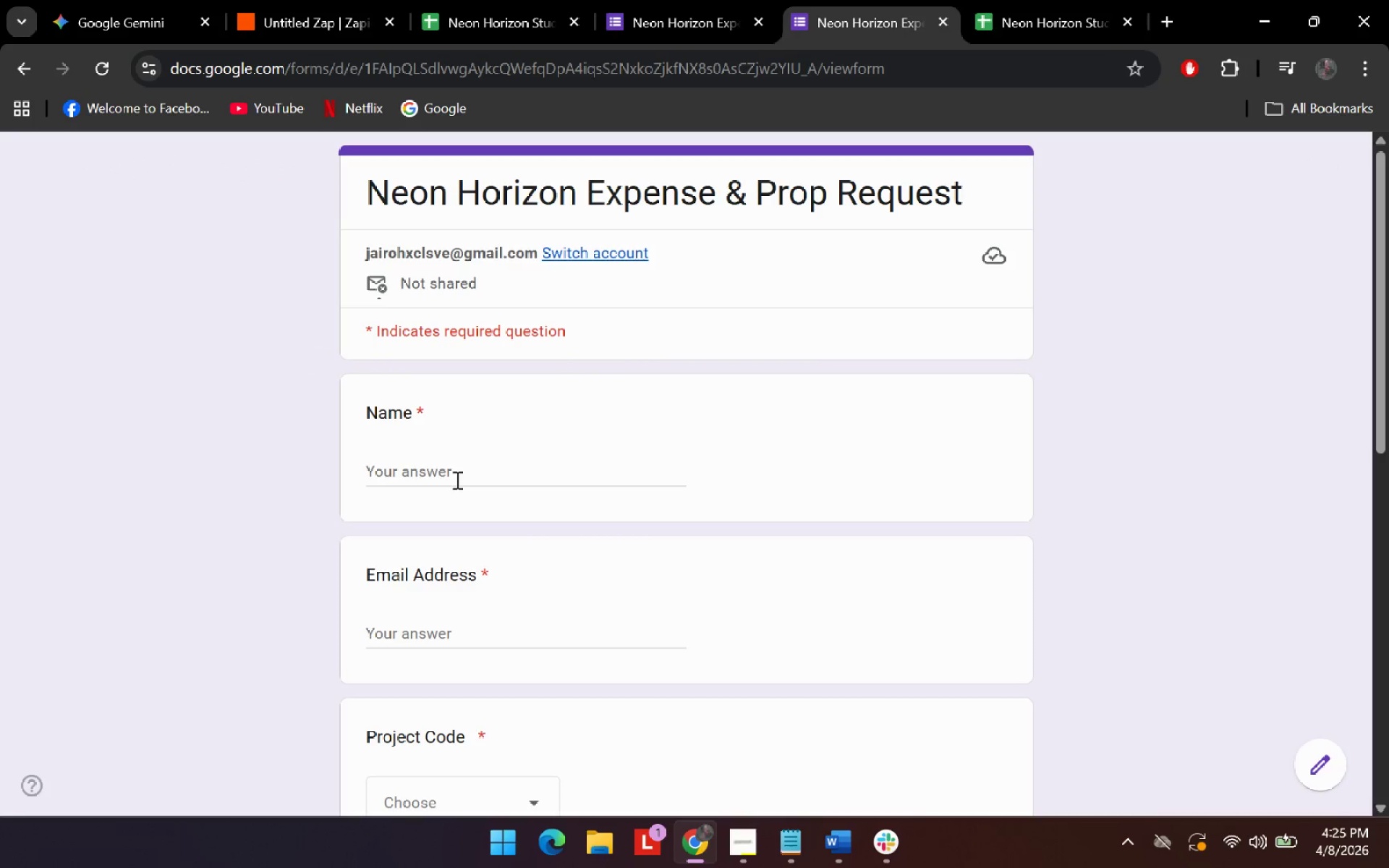 
triple_click([456, 480])
 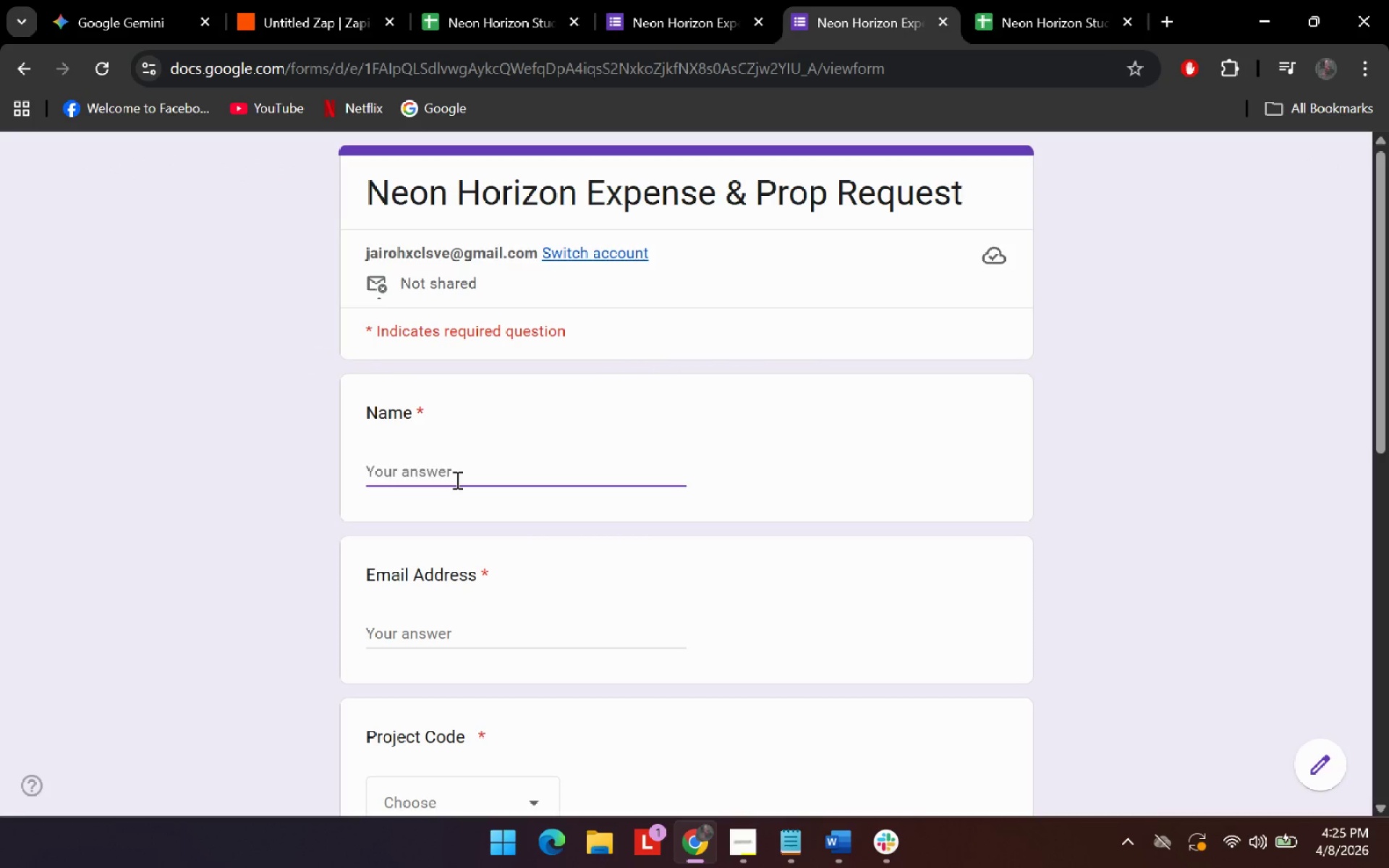 
type(John)
key(Tab)
 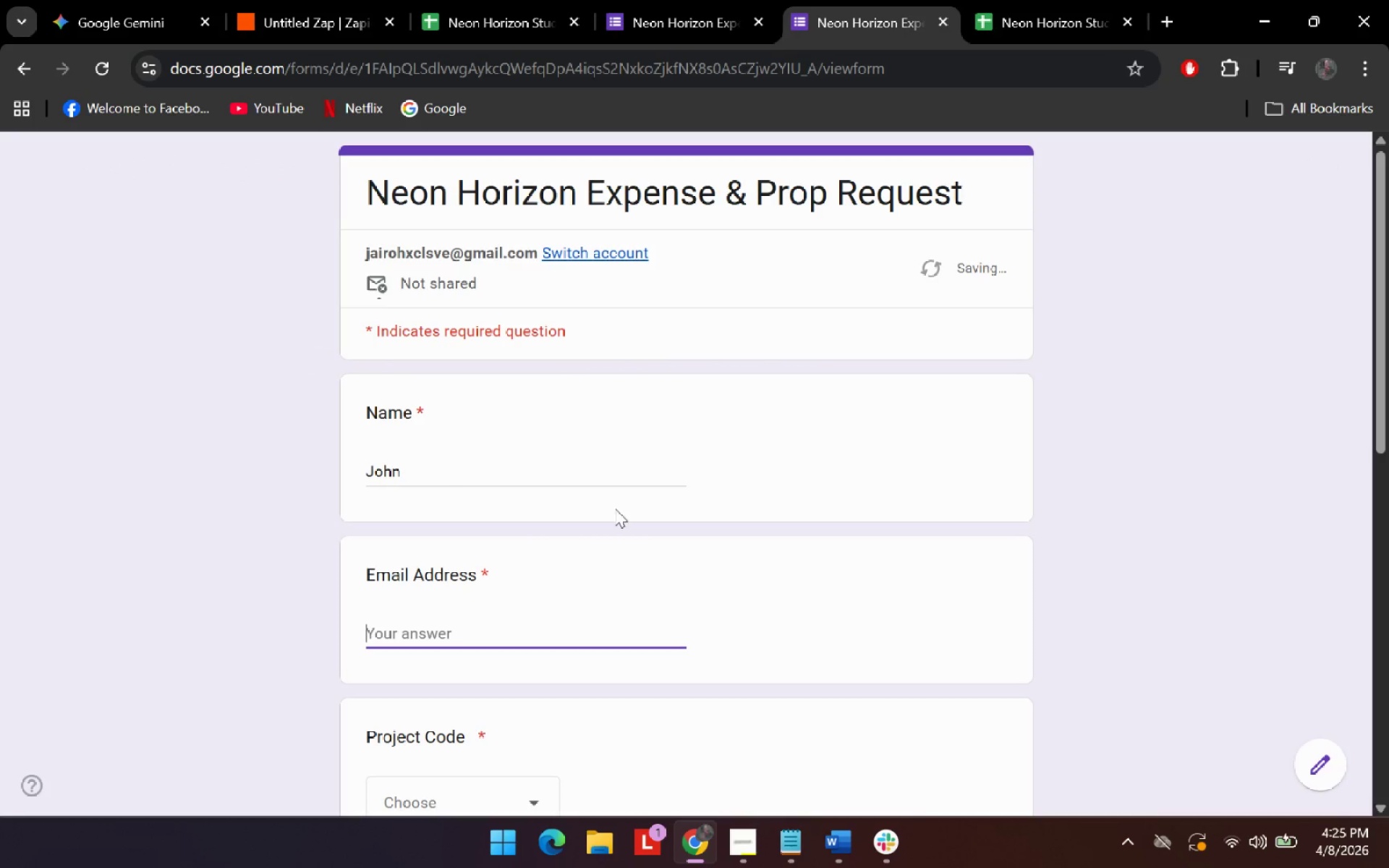 
scroll: coordinate [619, 599], scroll_direction: down, amount: 3.0
 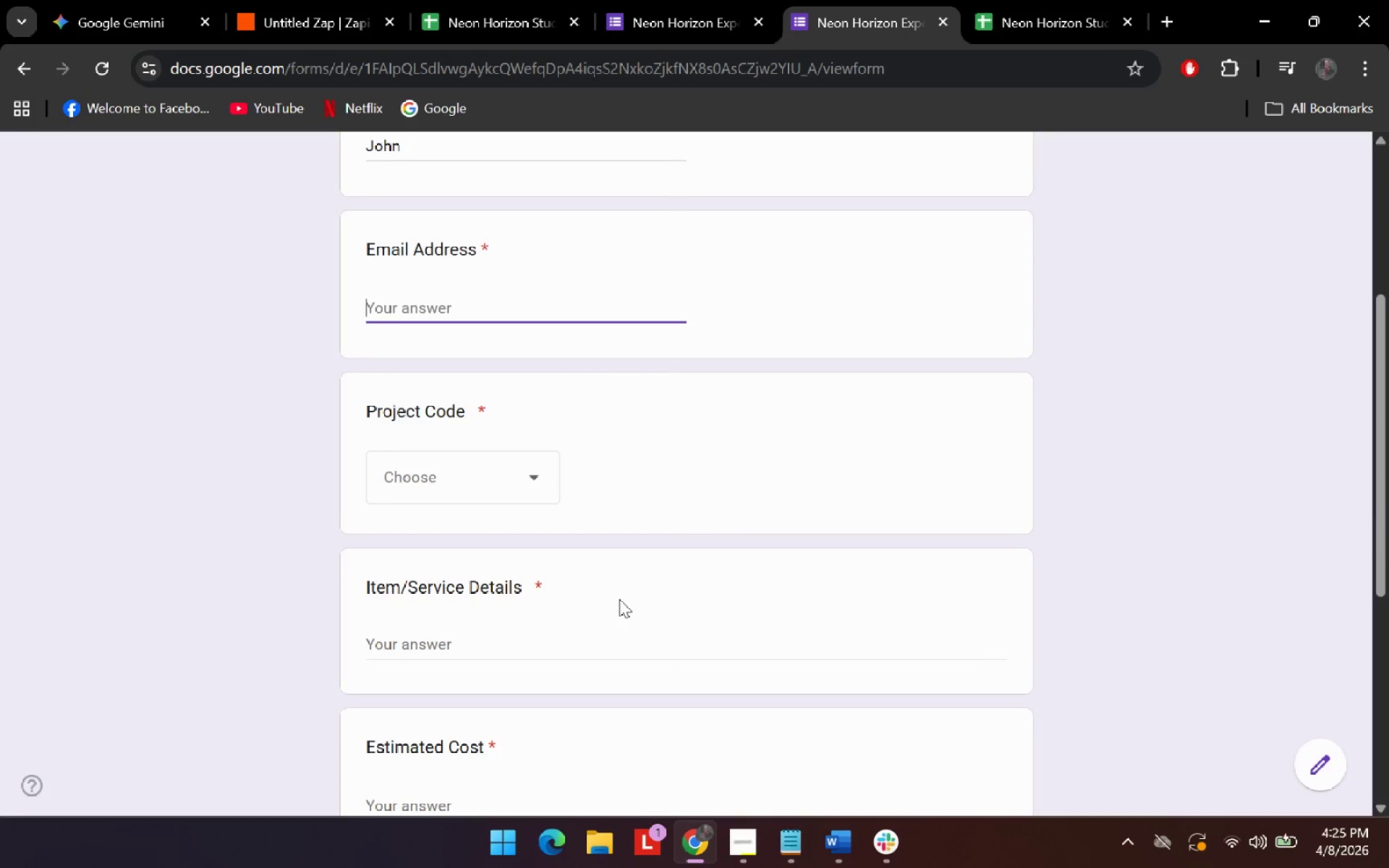 
type(jairojxcls)
key(Backspace)
key(Backspace)
key(Backspace)
key(Backspace)
key(Backspace)
type(hxclsve@gmail.com)
key(Tab)
 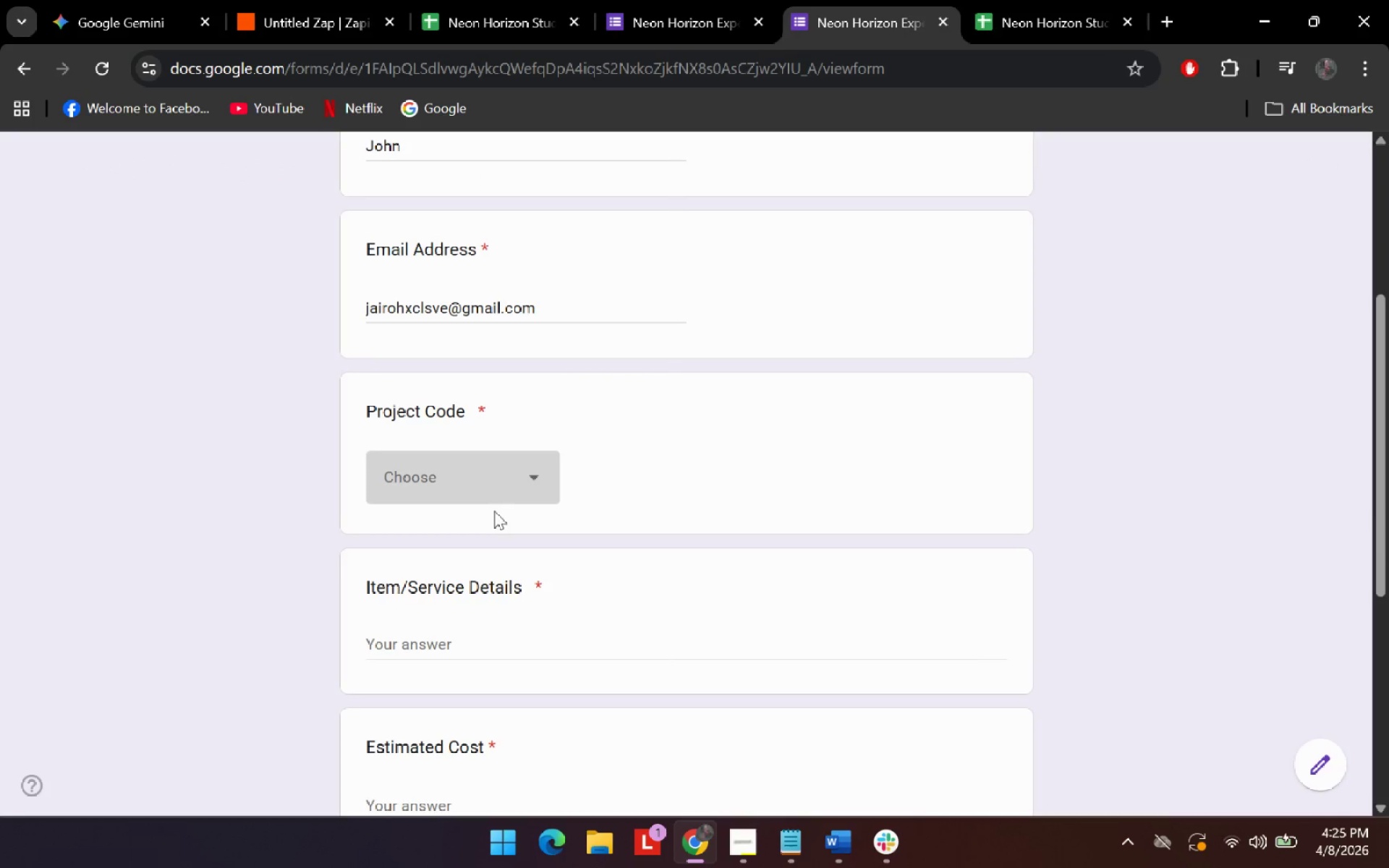 
left_click([503, 478])
 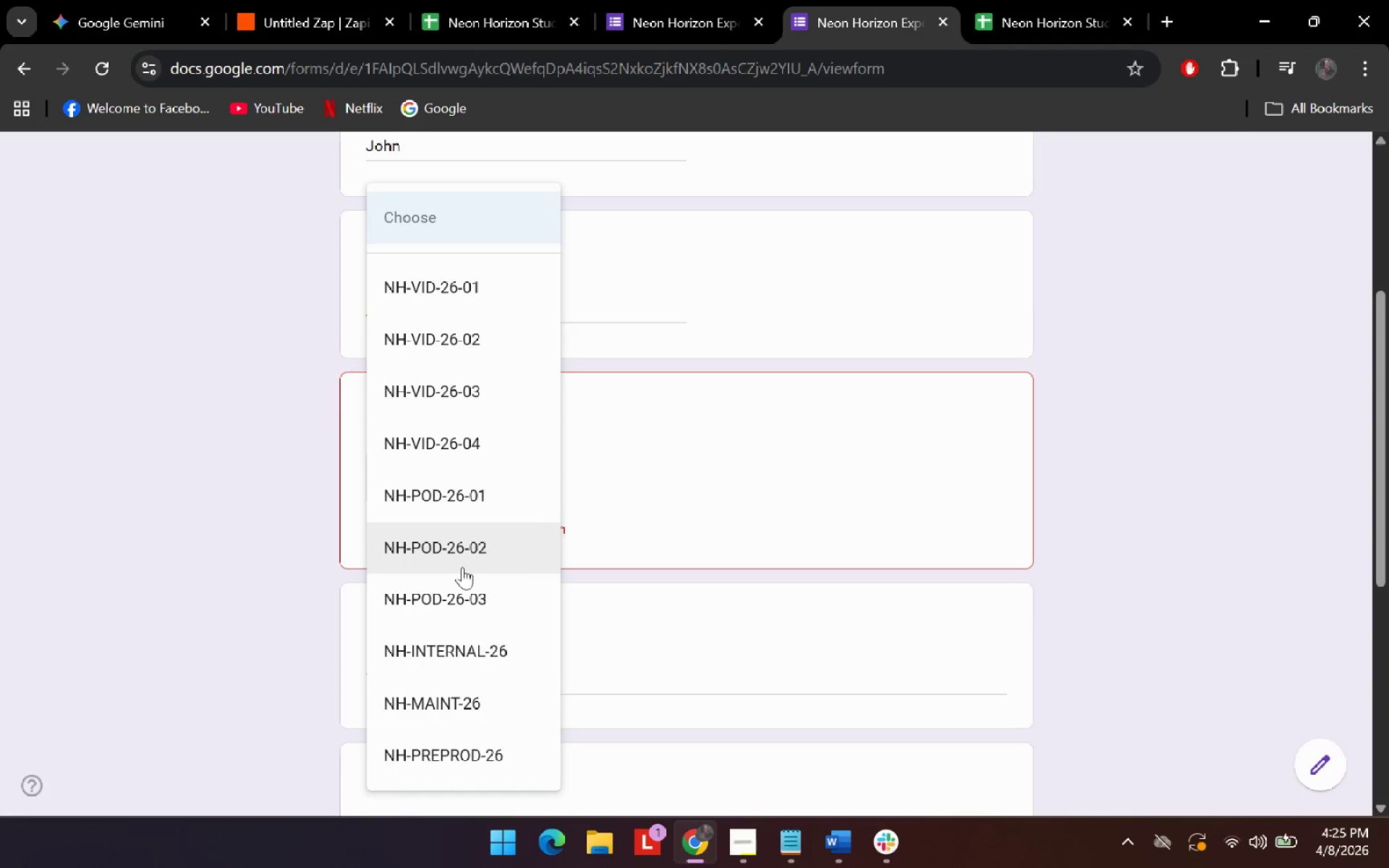 
left_click([475, 530])
 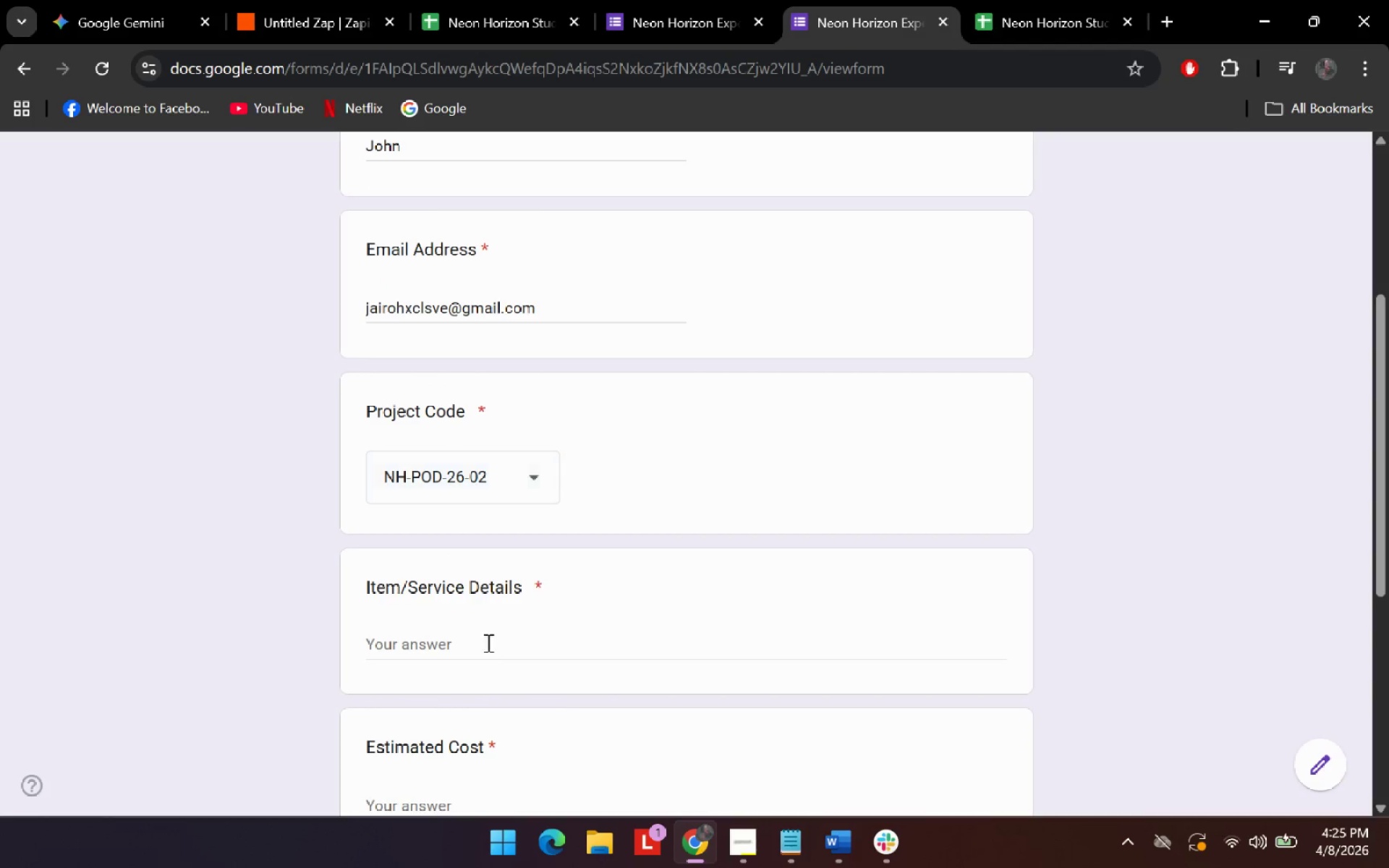 
left_click([489, 618])
 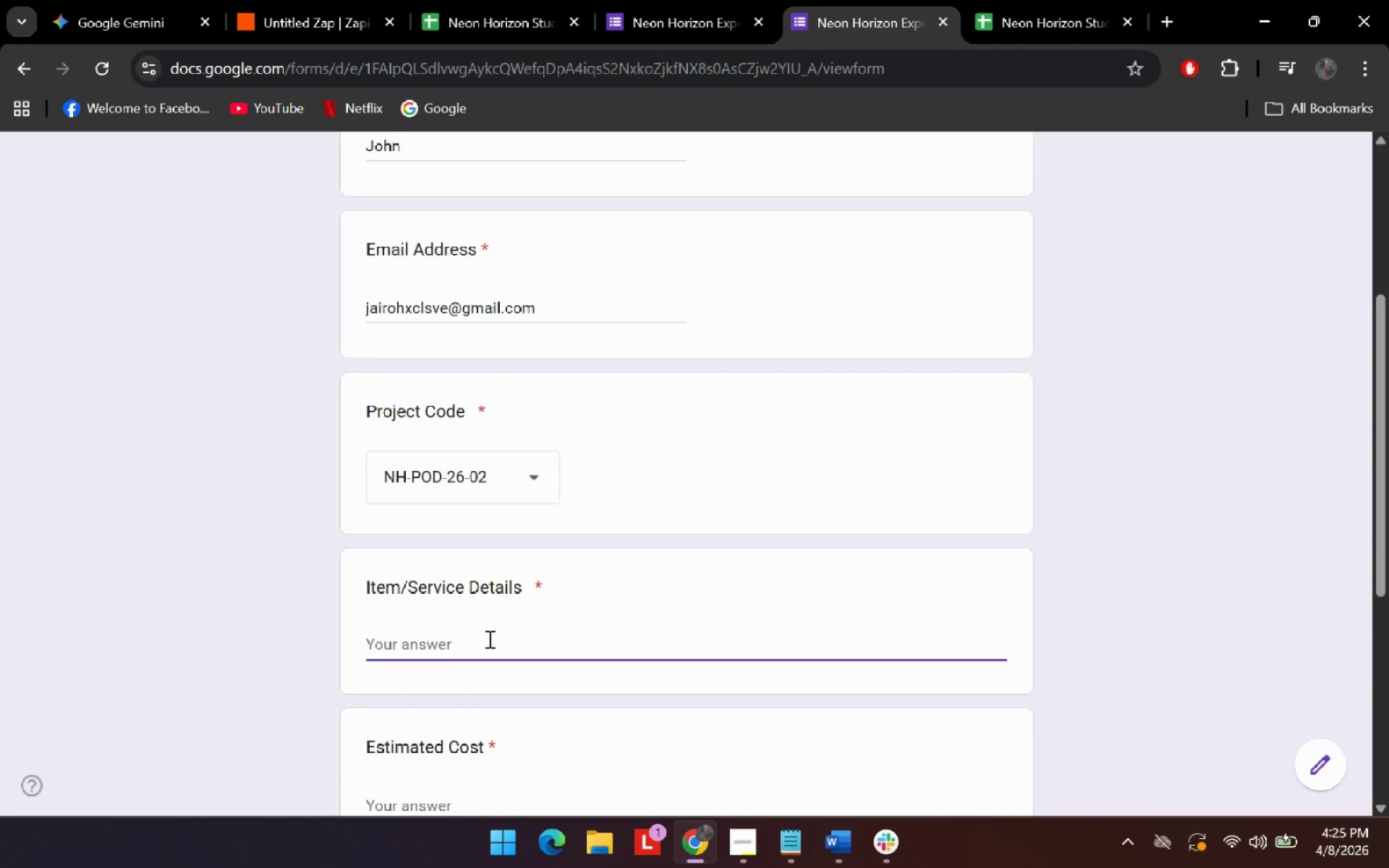 
type(Propers)
 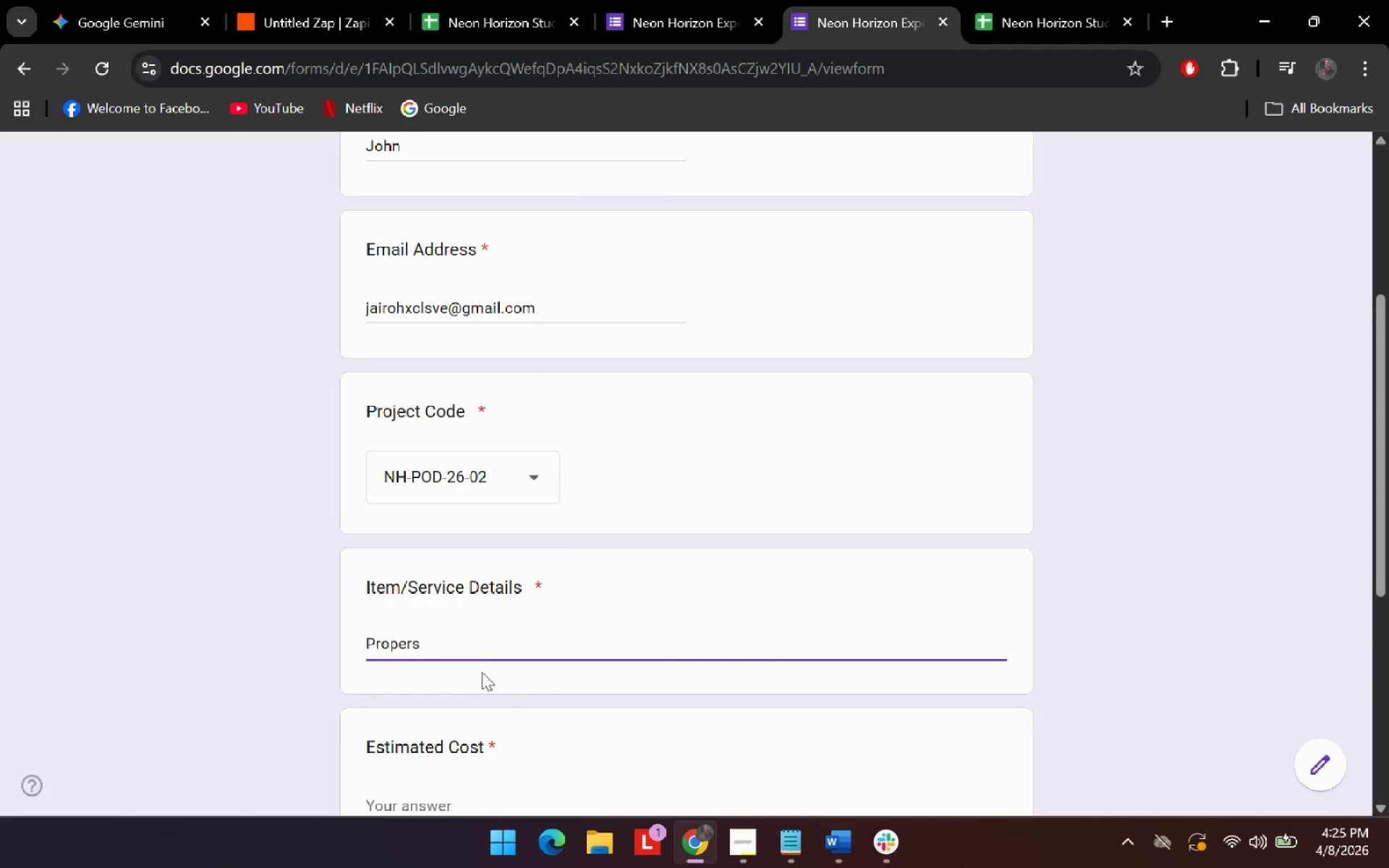 
left_click([422, 691])
 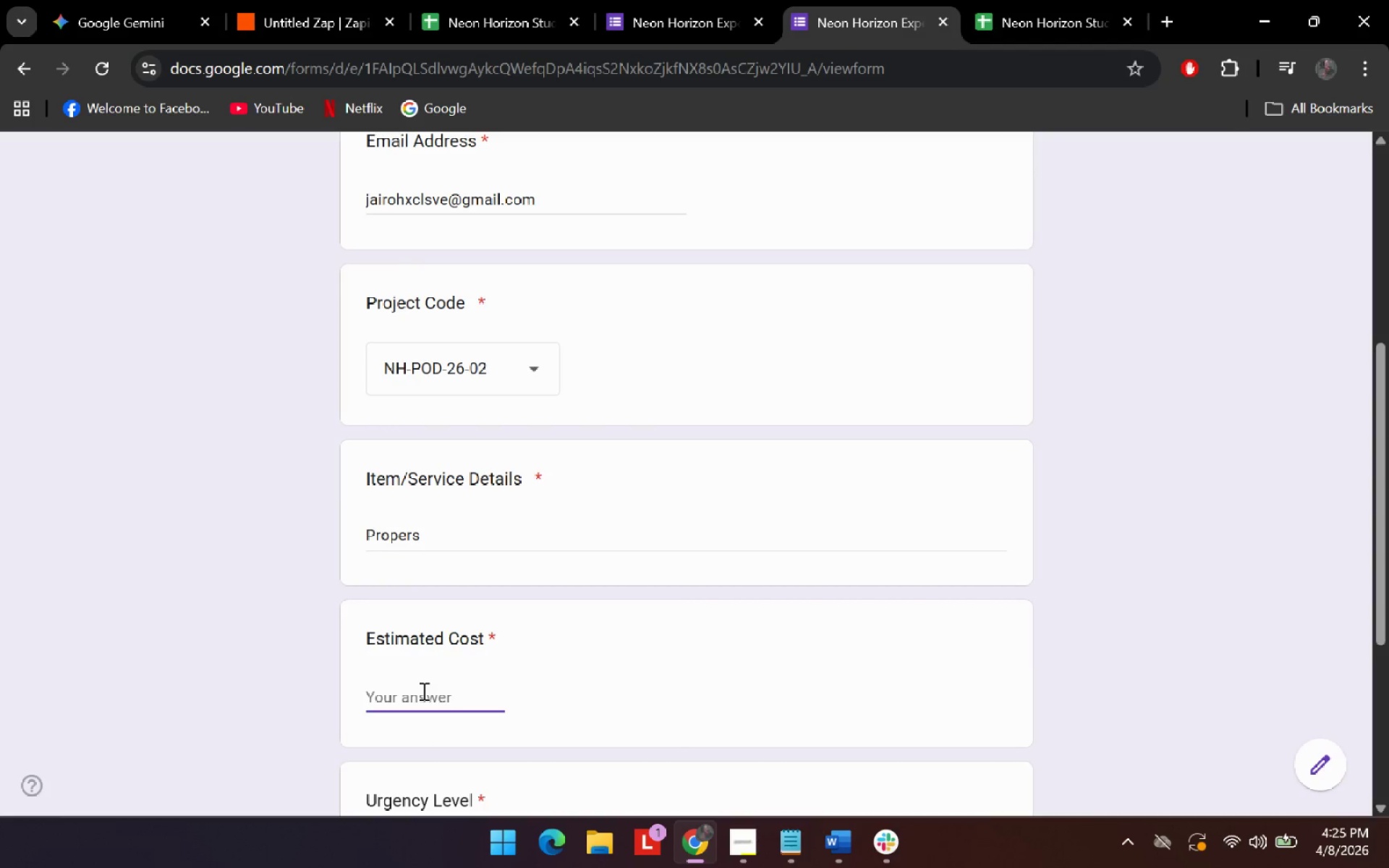 
scroll: coordinate [482, 674], scroll_direction: down, amount: 1.0
 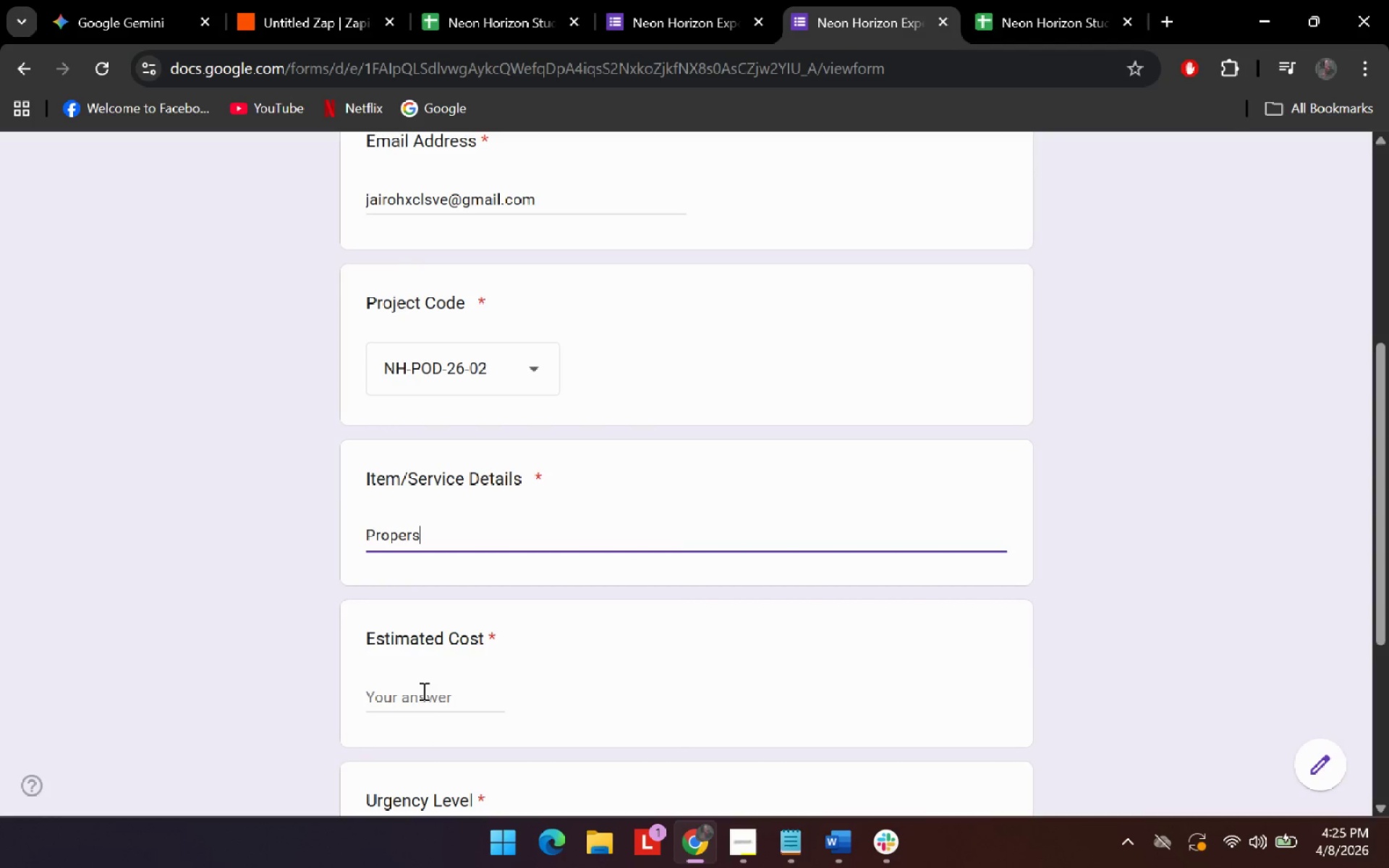 
type(240)
 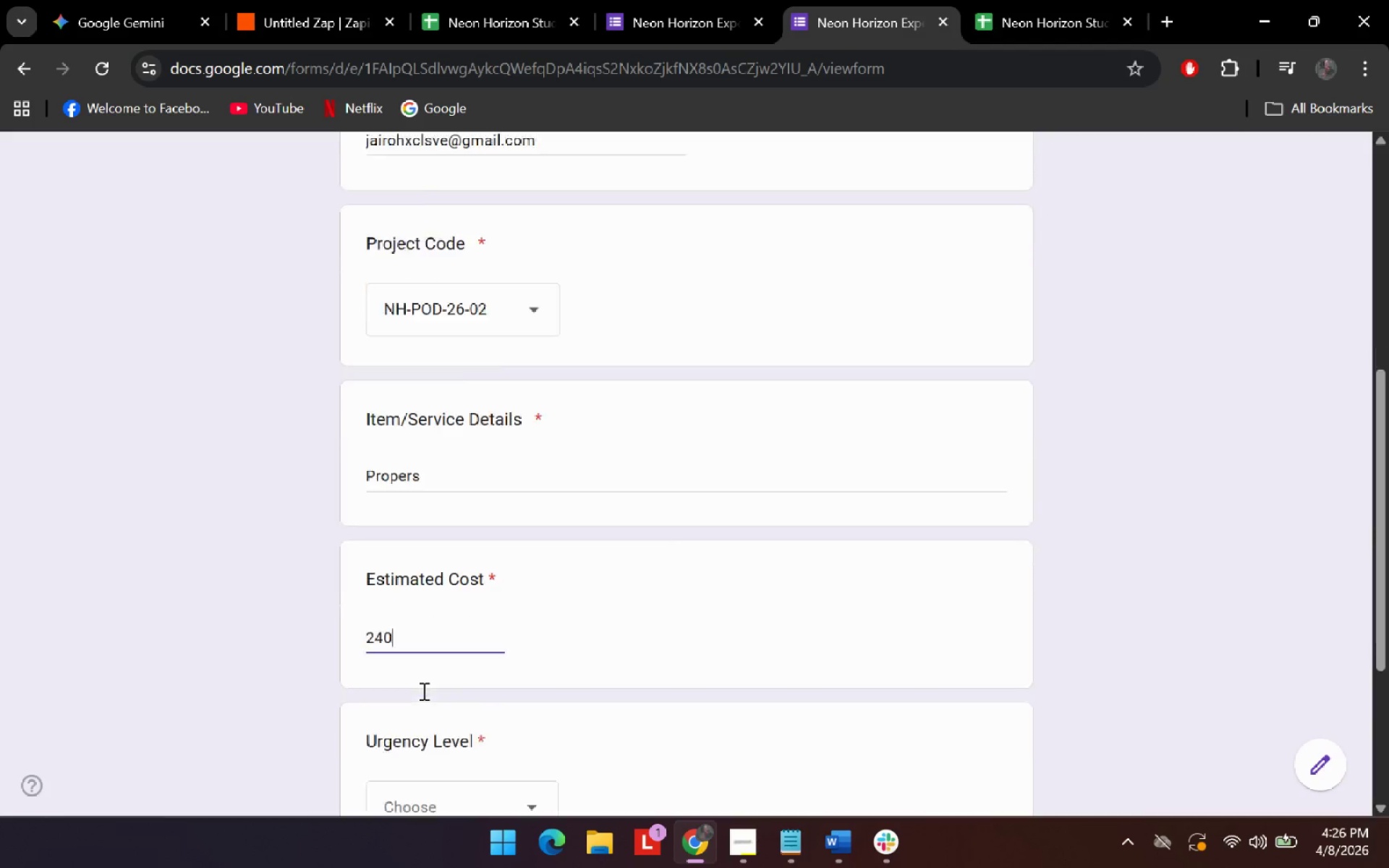 
left_click([463, 532])
 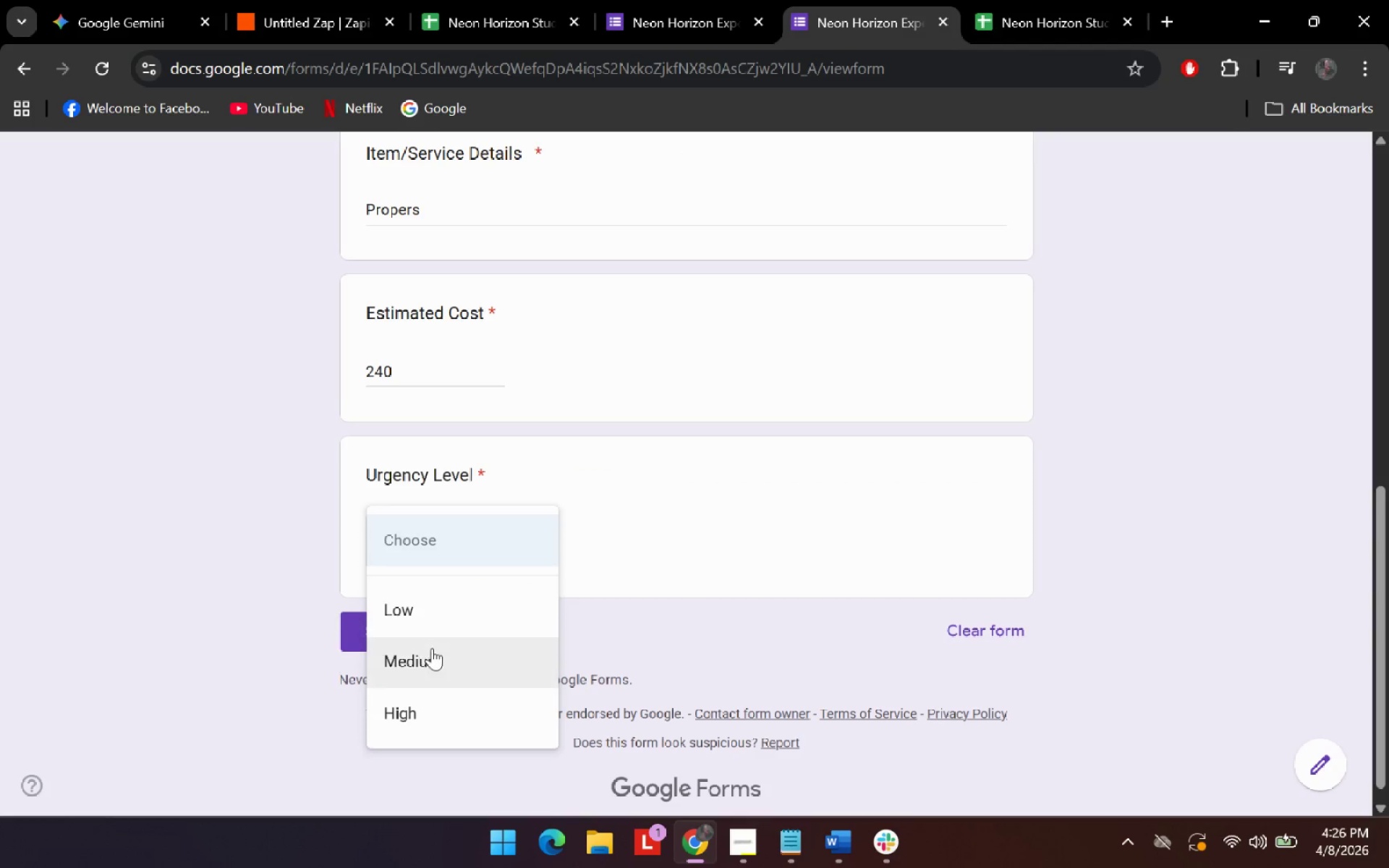 
scroll: coordinate [422, 691], scroll_direction: down, amount: 3.0
 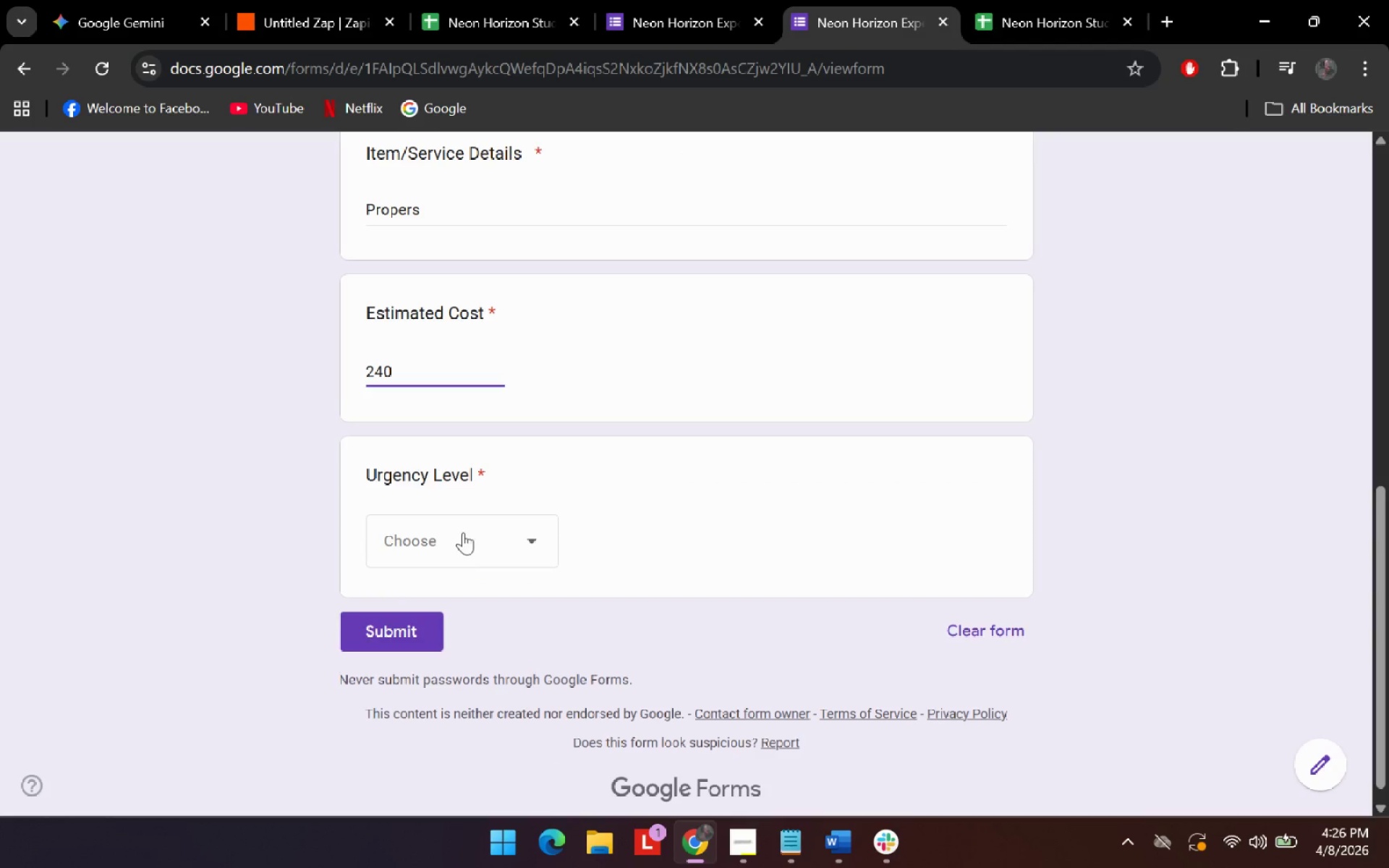 
left_click([432, 648])
 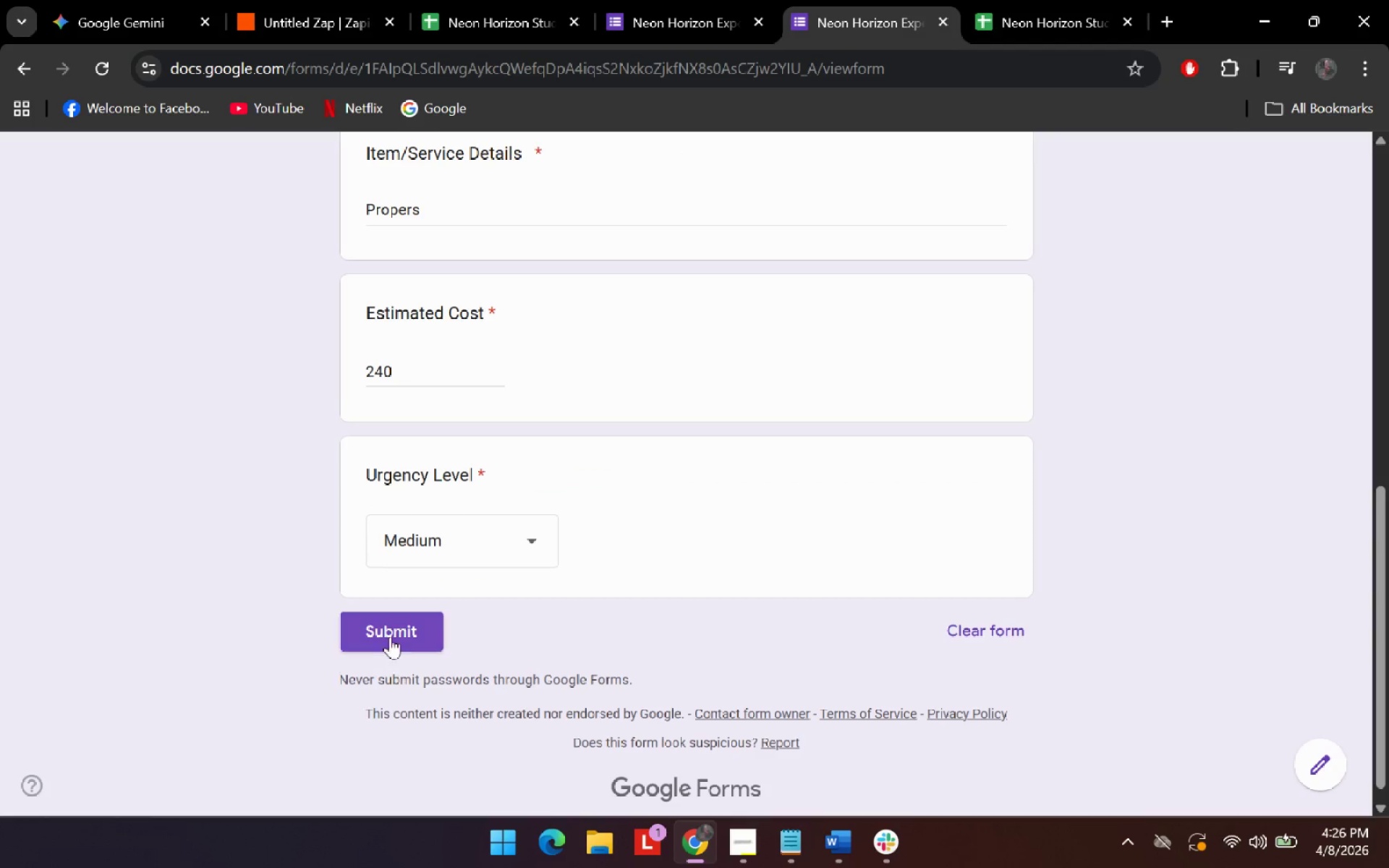 
left_click([388, 630])
 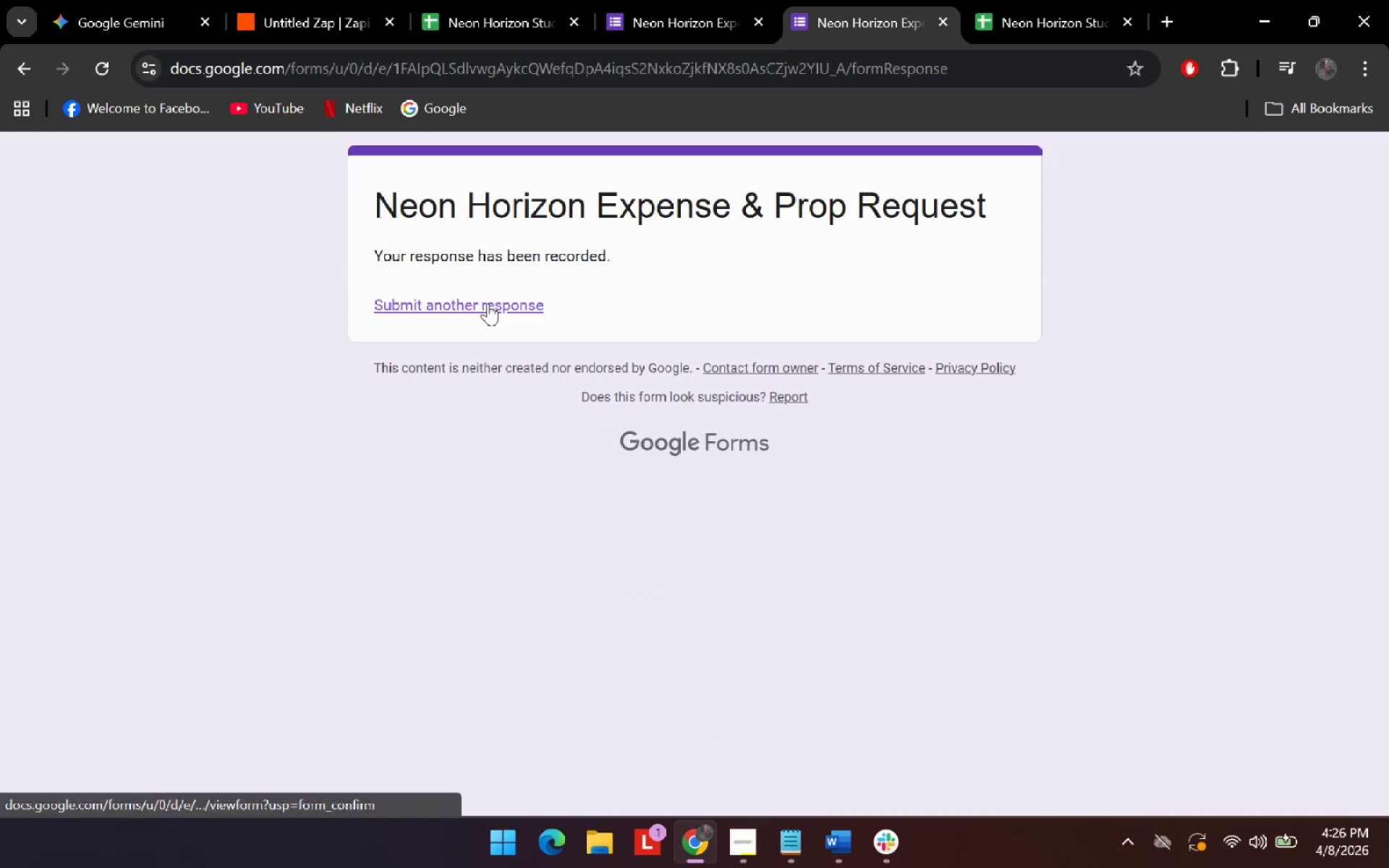 
left_click([480, 0])
 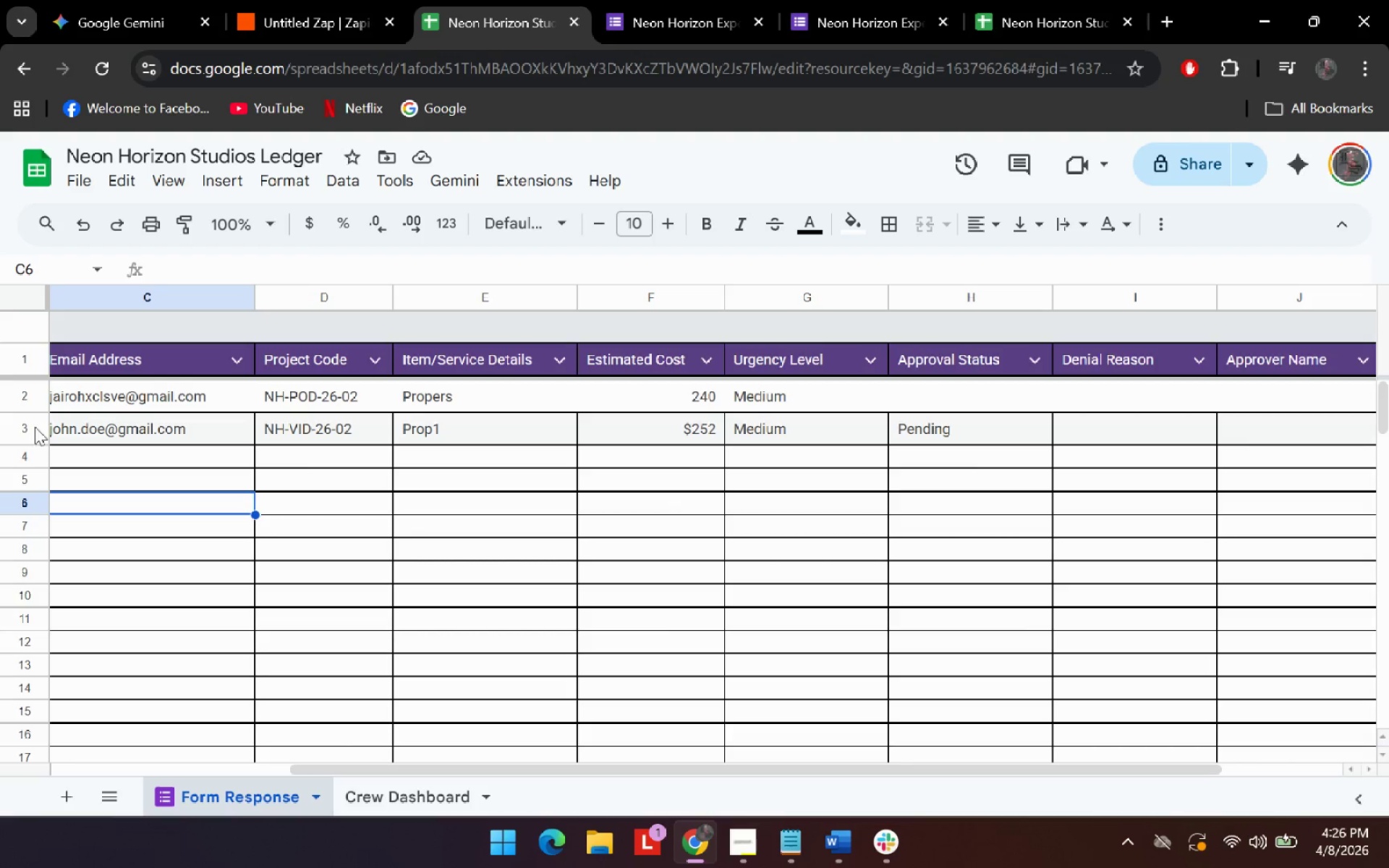 
left_click([28, 388])
 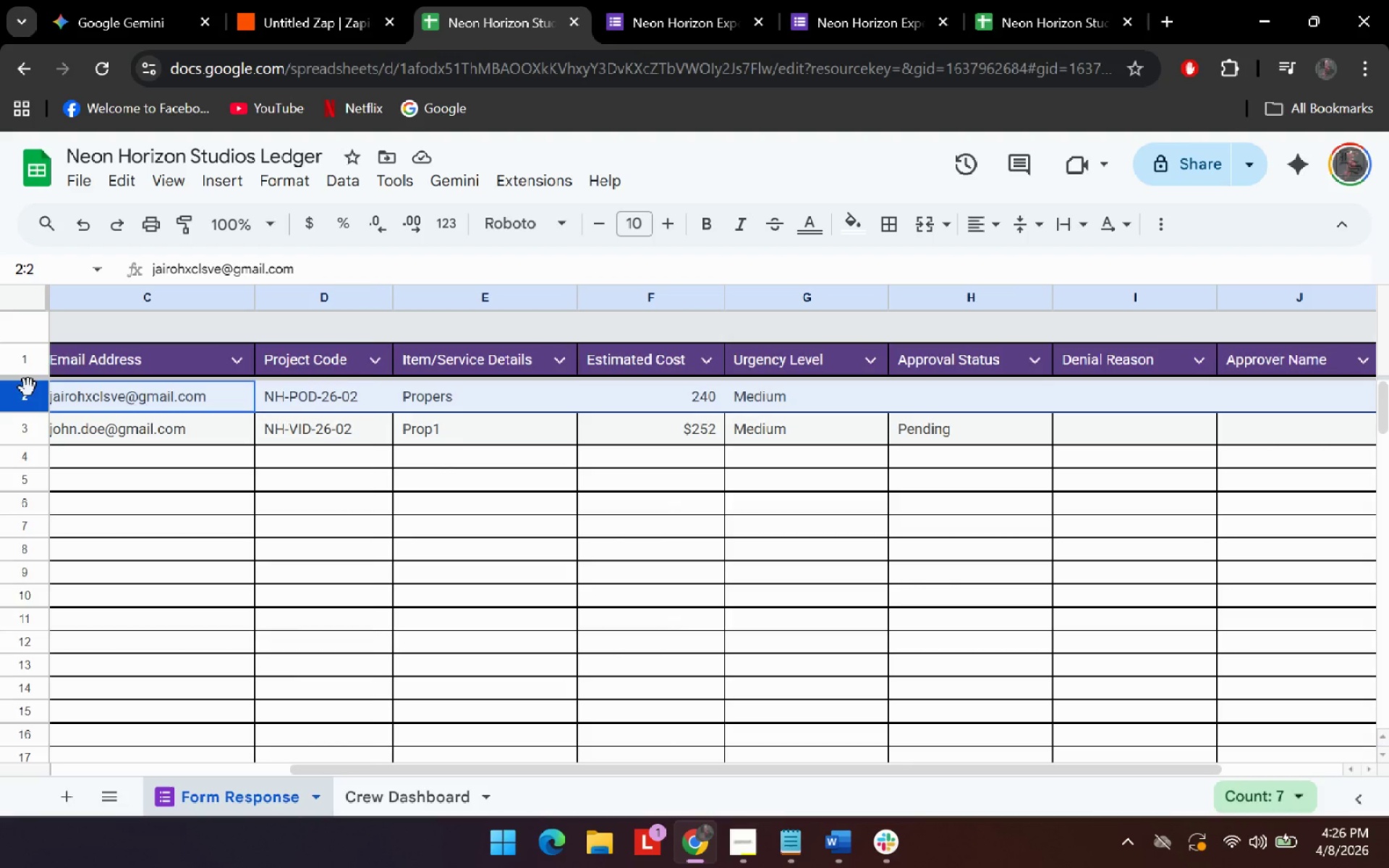 
right_click([28, 388])
 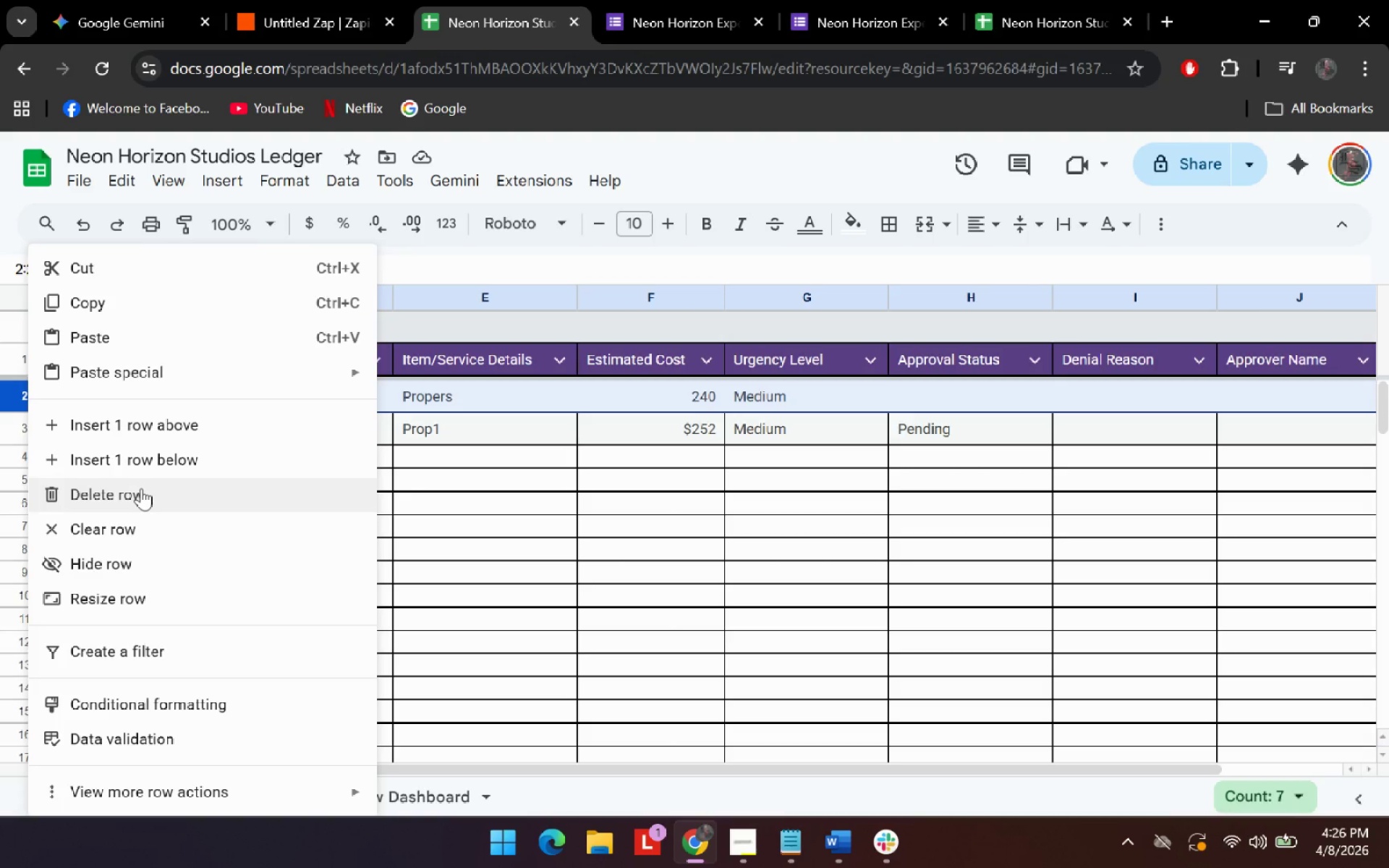 
left_click([141, 488])
 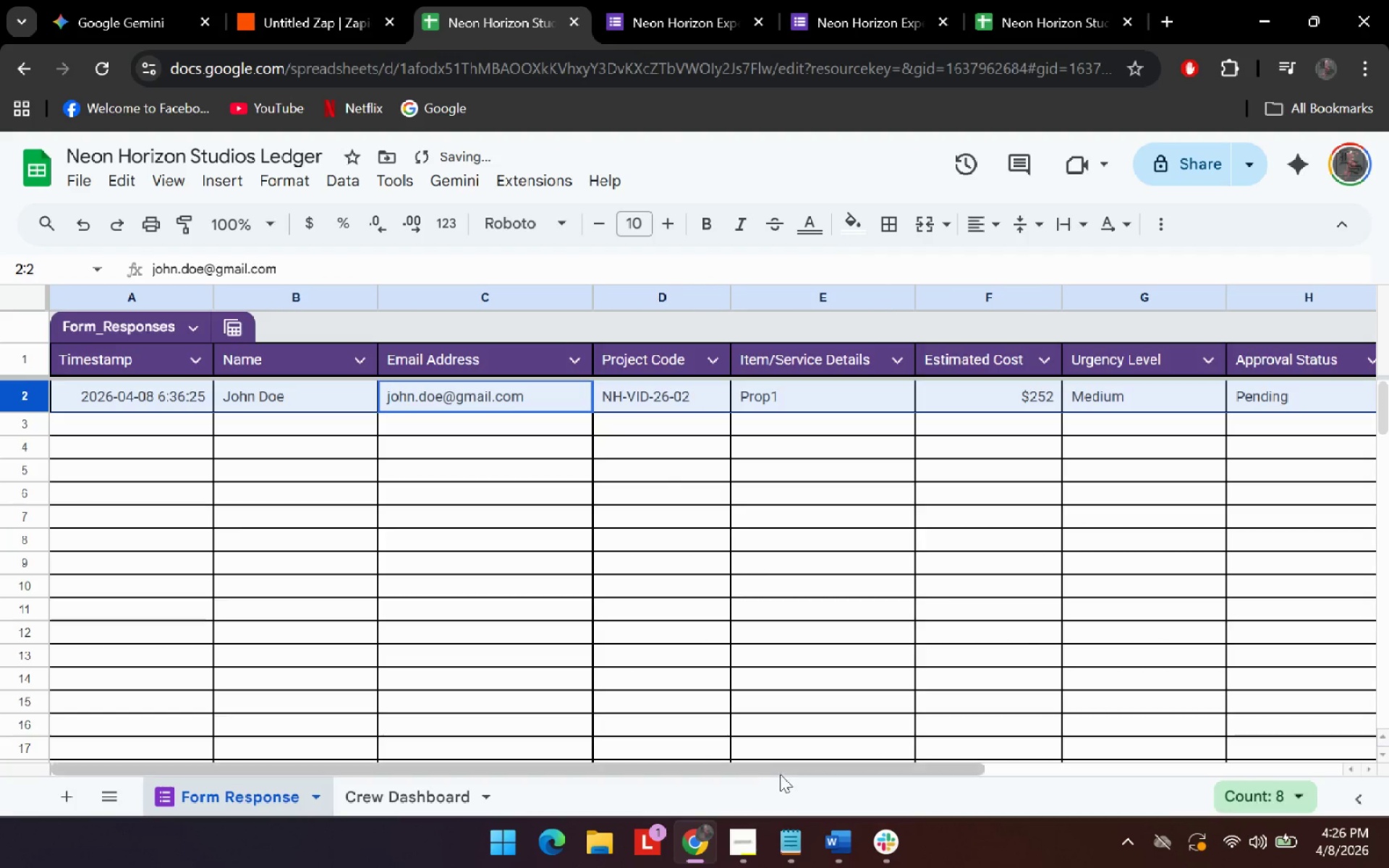 
left_click([883, 852])
 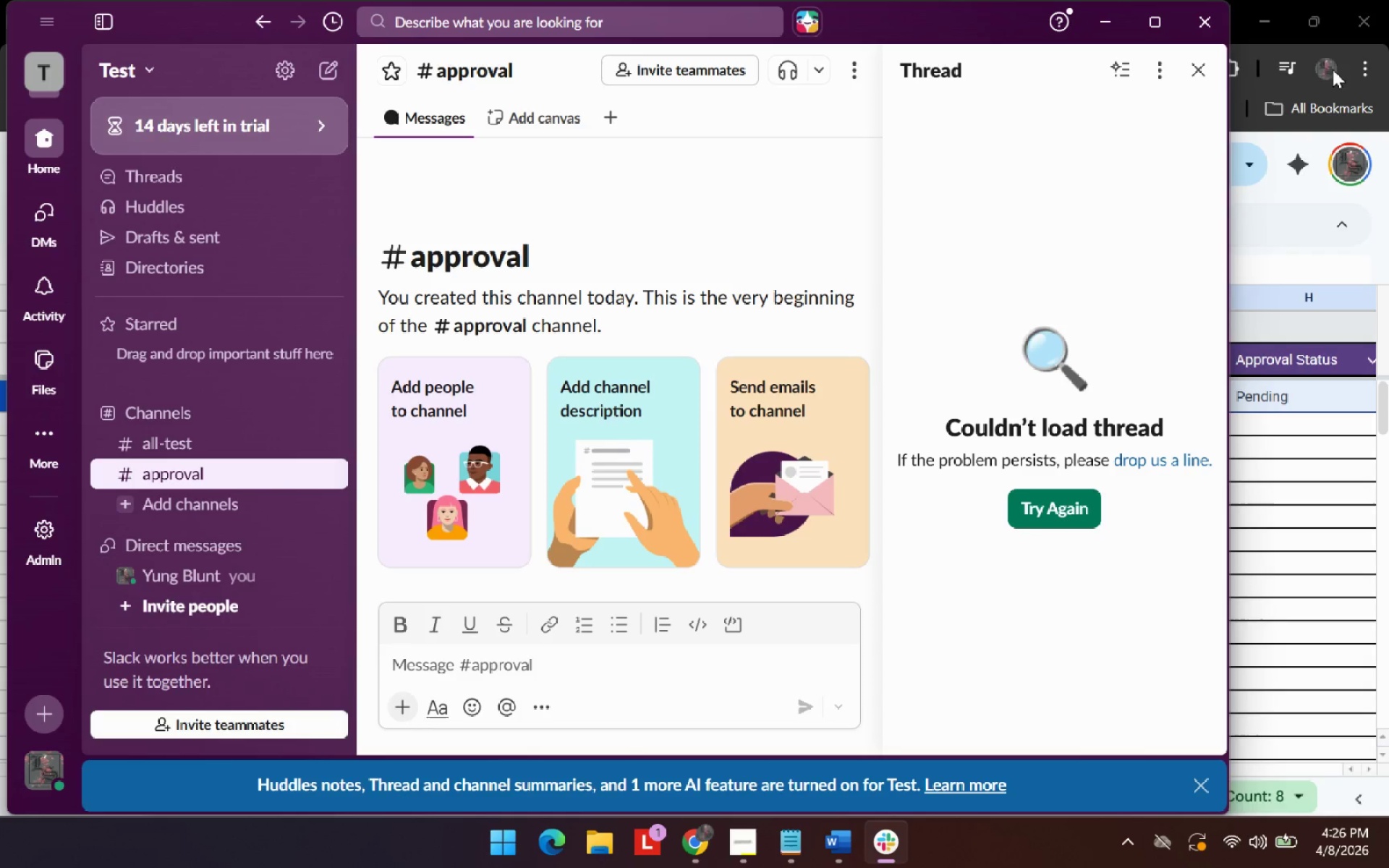 
left_click([1388, 72])
 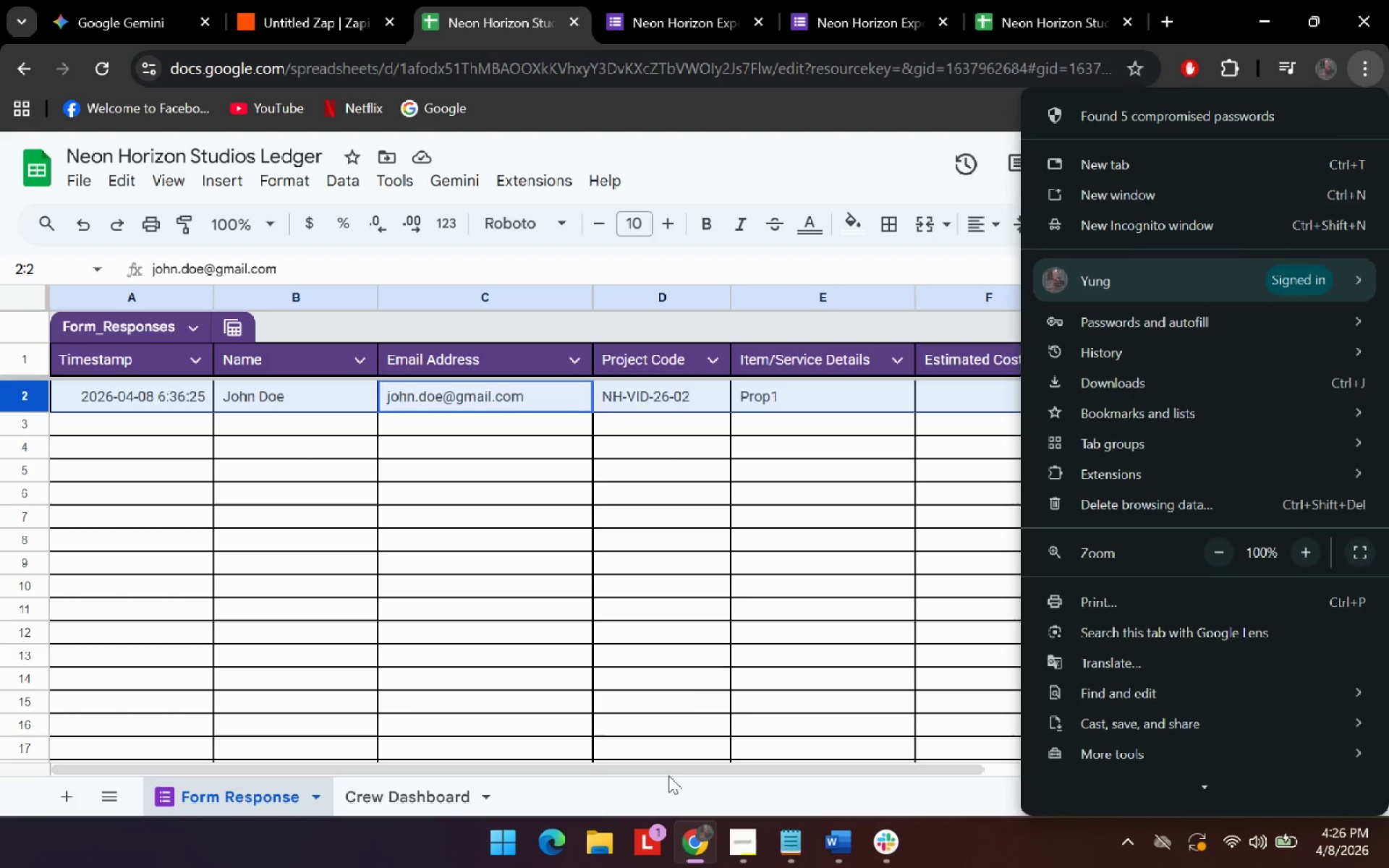 
left_click_drag(start_coordinate=[668, 775], to_coordinate=[781, 770])
 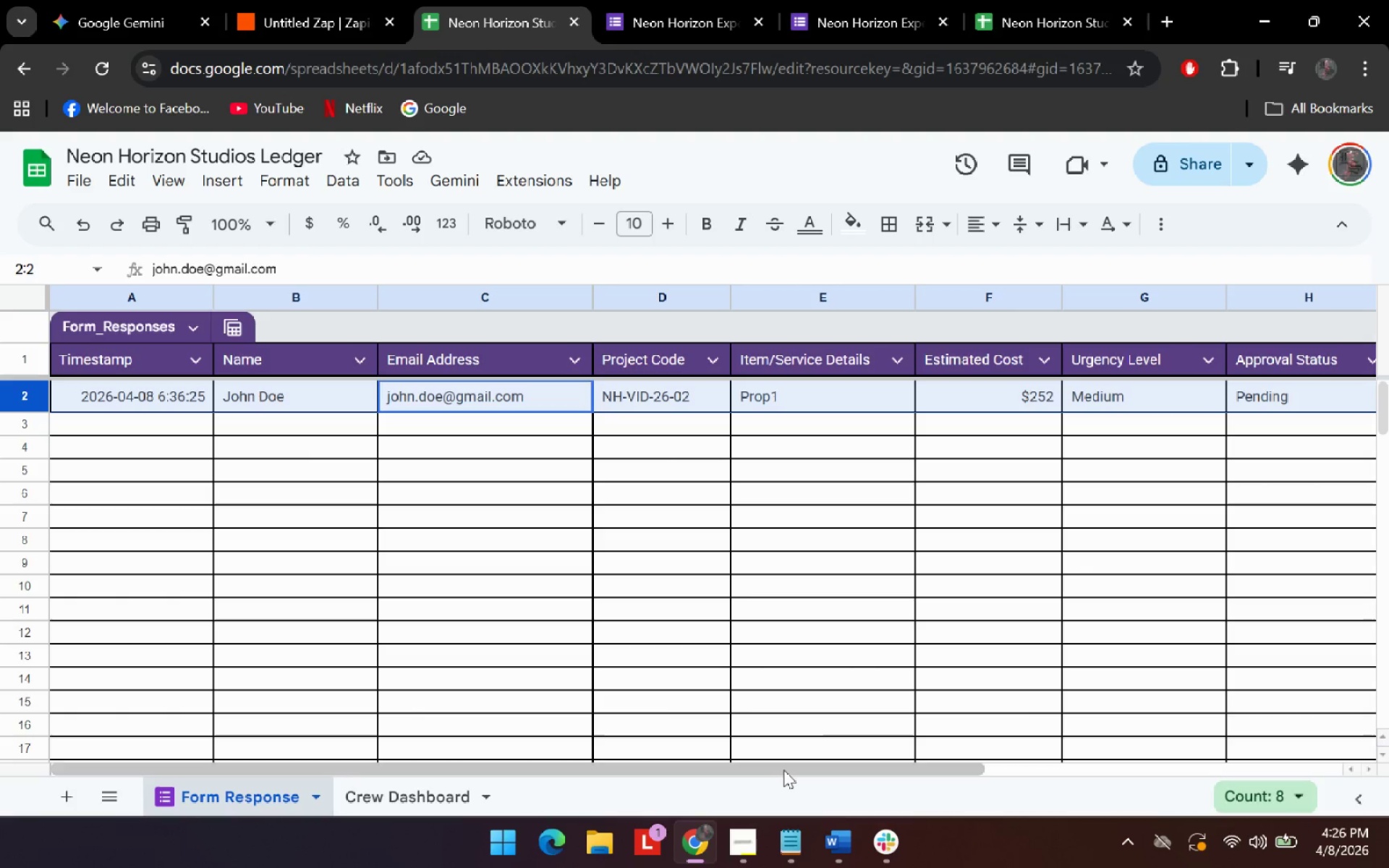 
left_click_drag(start_coordinate=[785, 770], to_coordinate=[633, 776])
 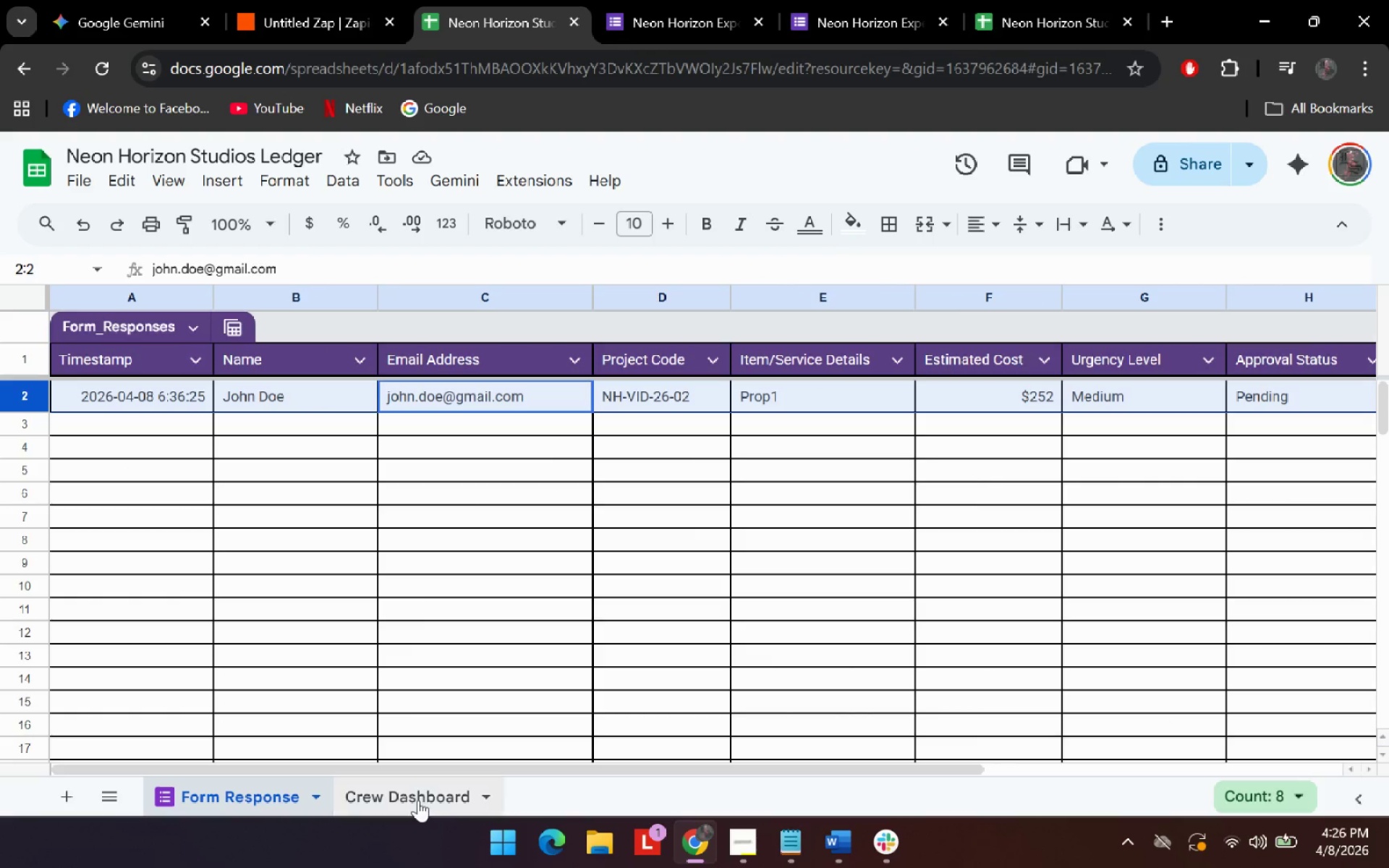 
left_click([418, 800])
 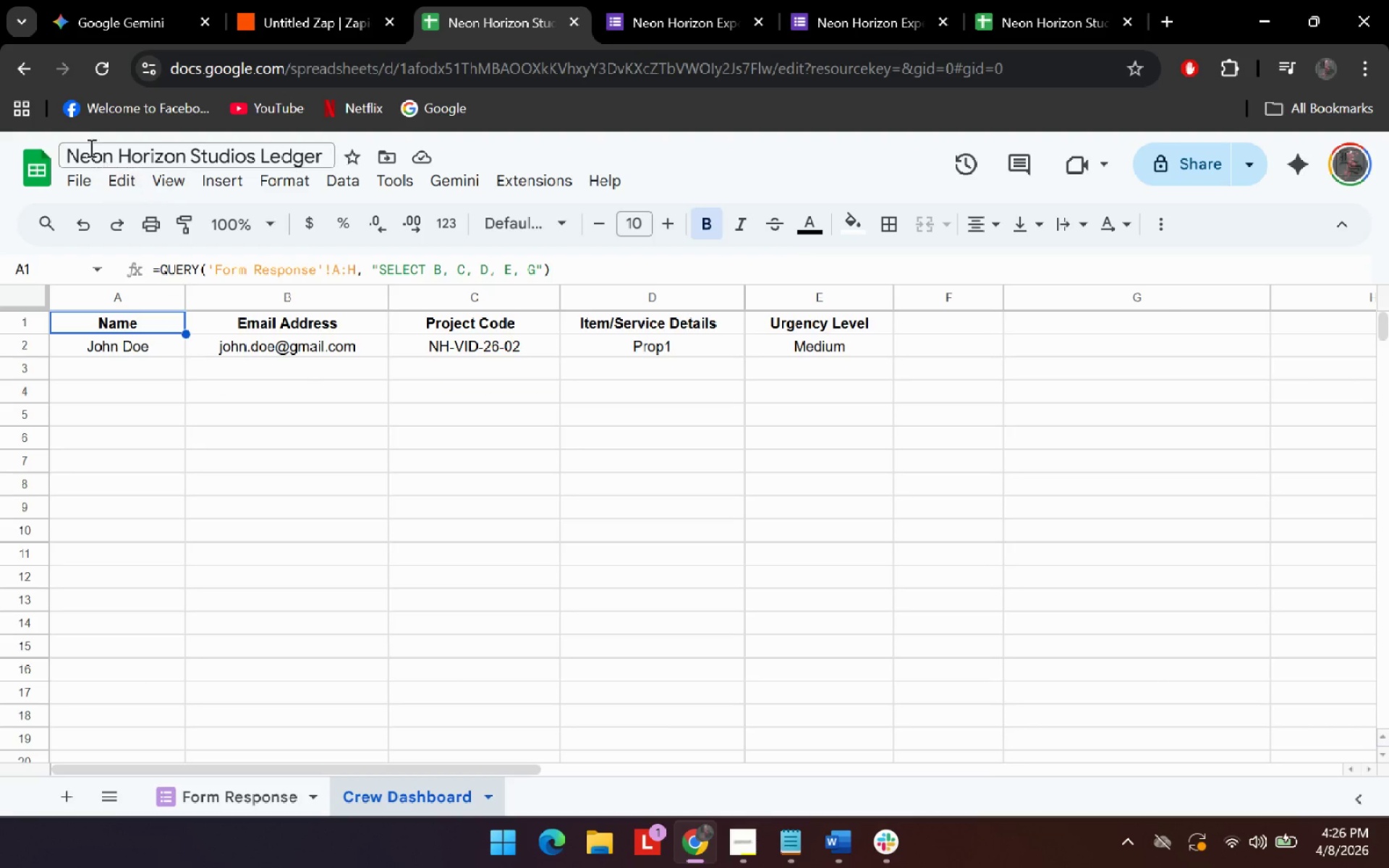 
left_click([114, 69])
 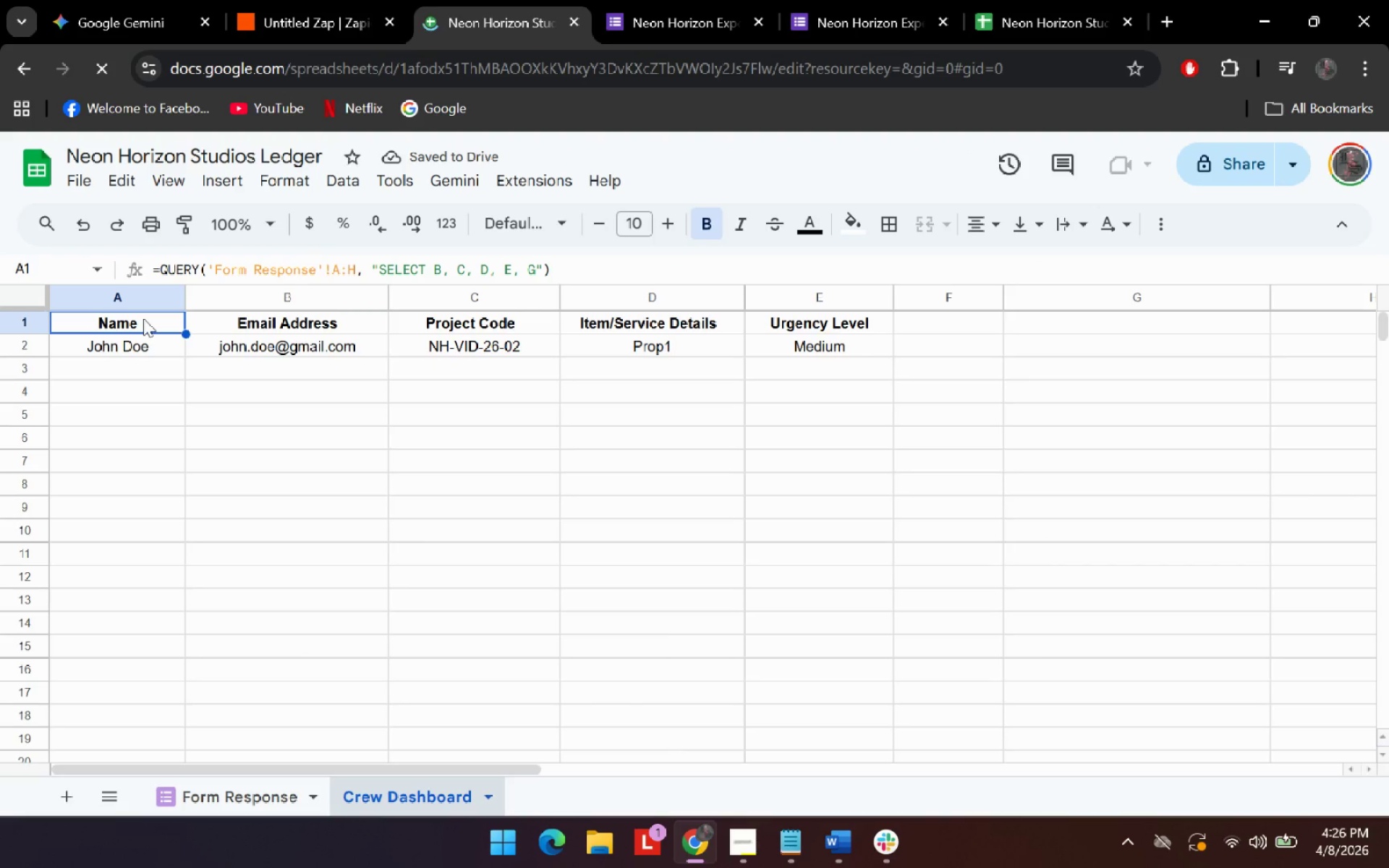 
left_click([193, 796])
 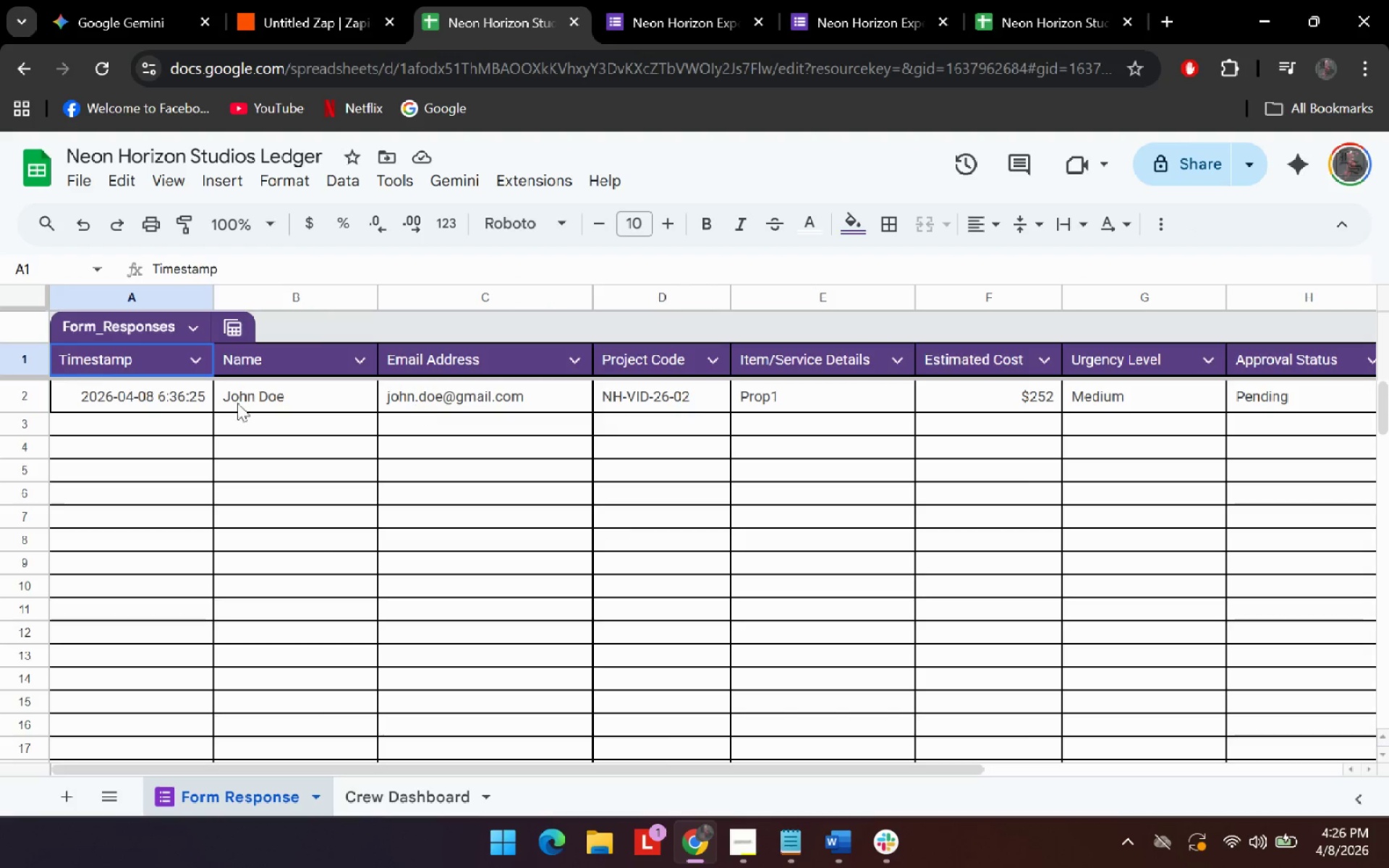 
left_click([22, 399])
 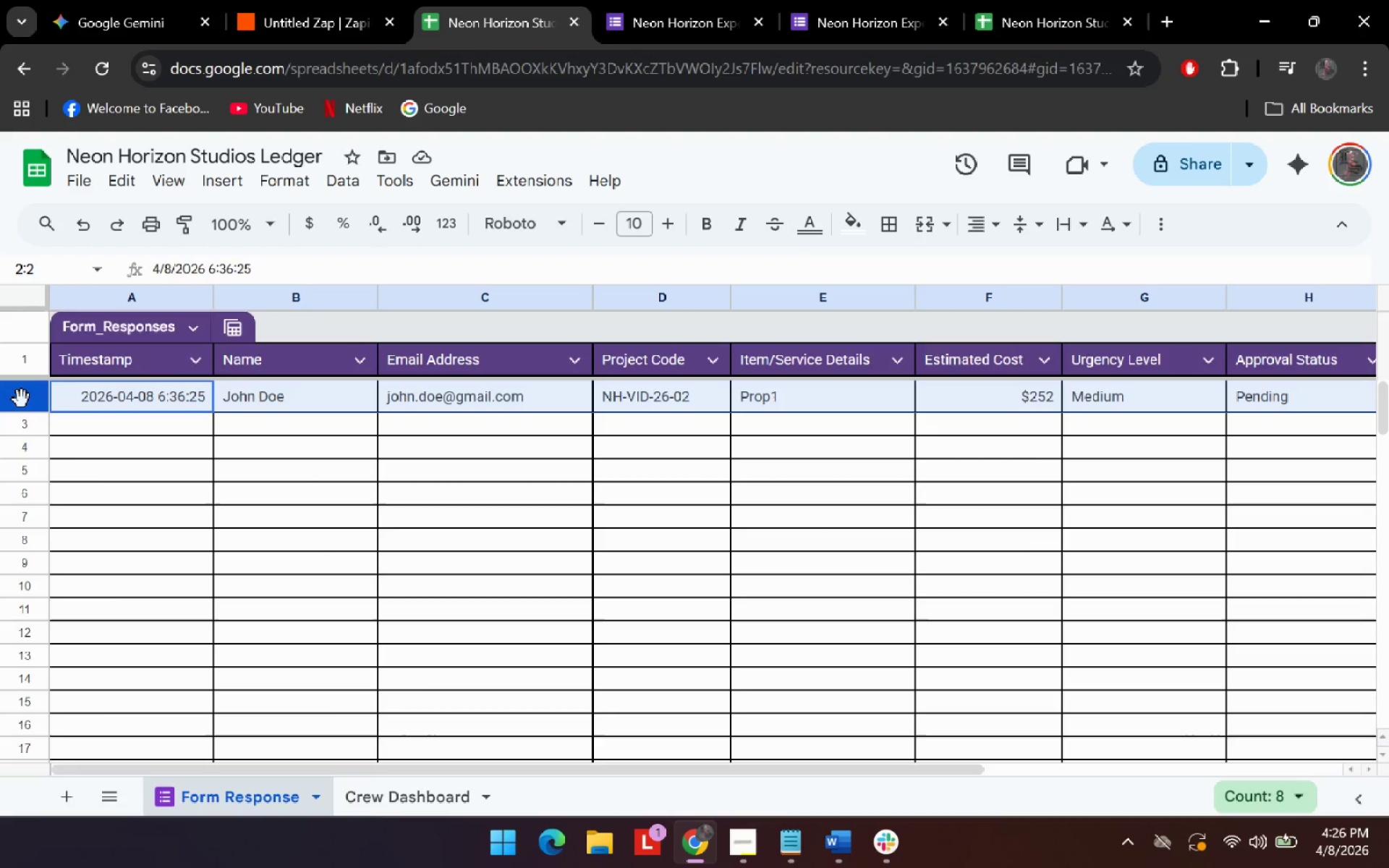 
right_click([22, 399])
 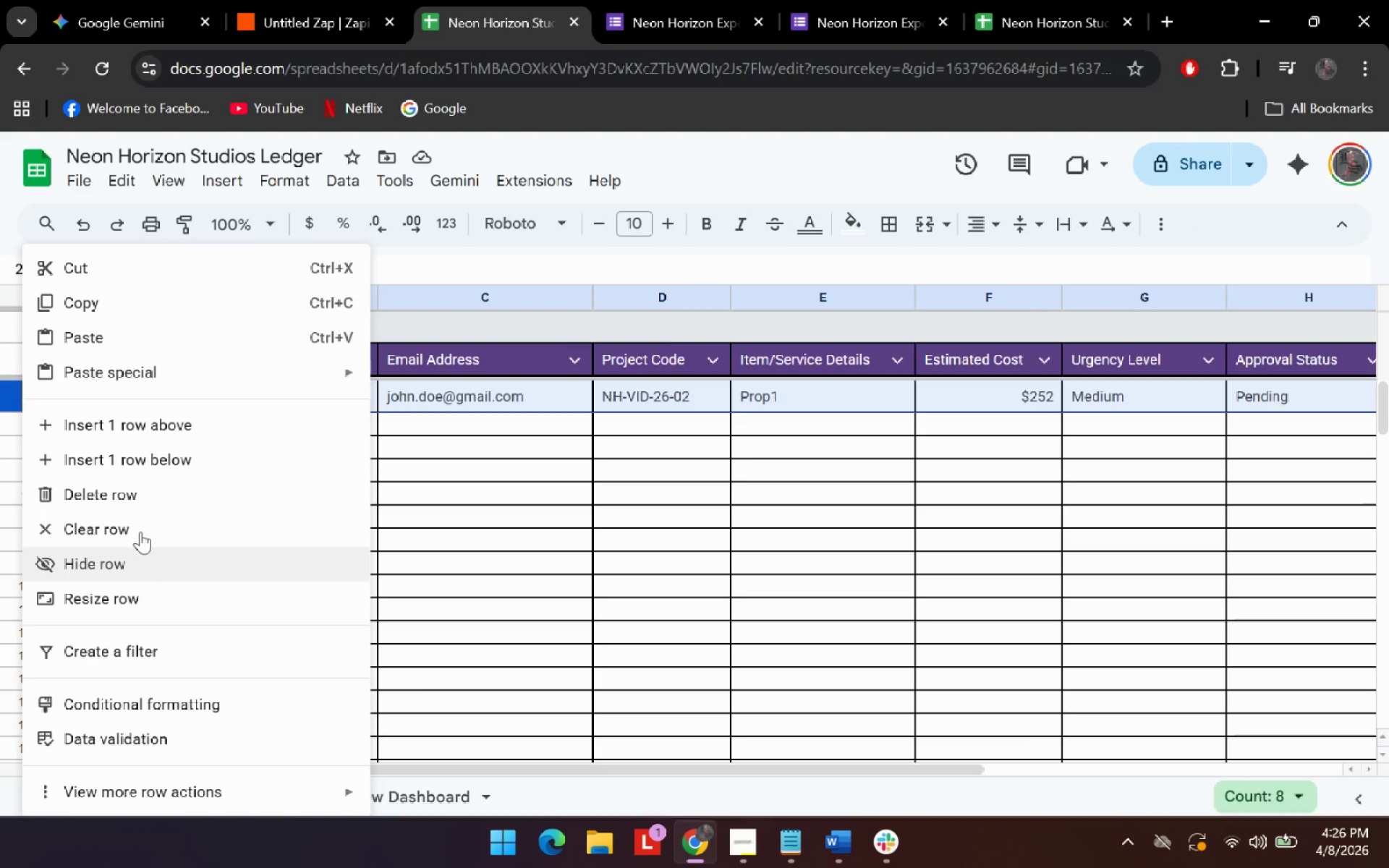 
left_click([145, 494])
 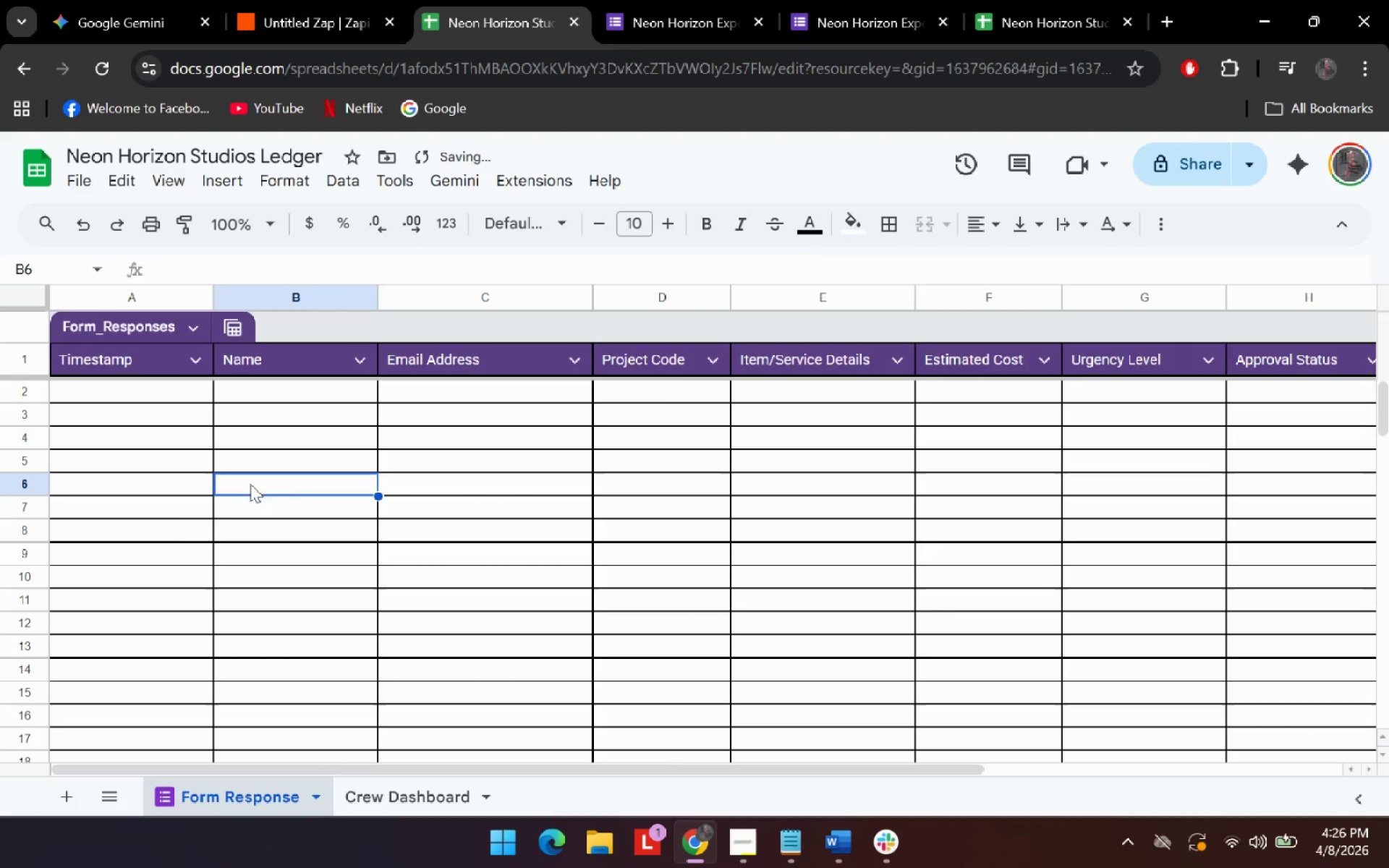 
double_click([155, 525])
 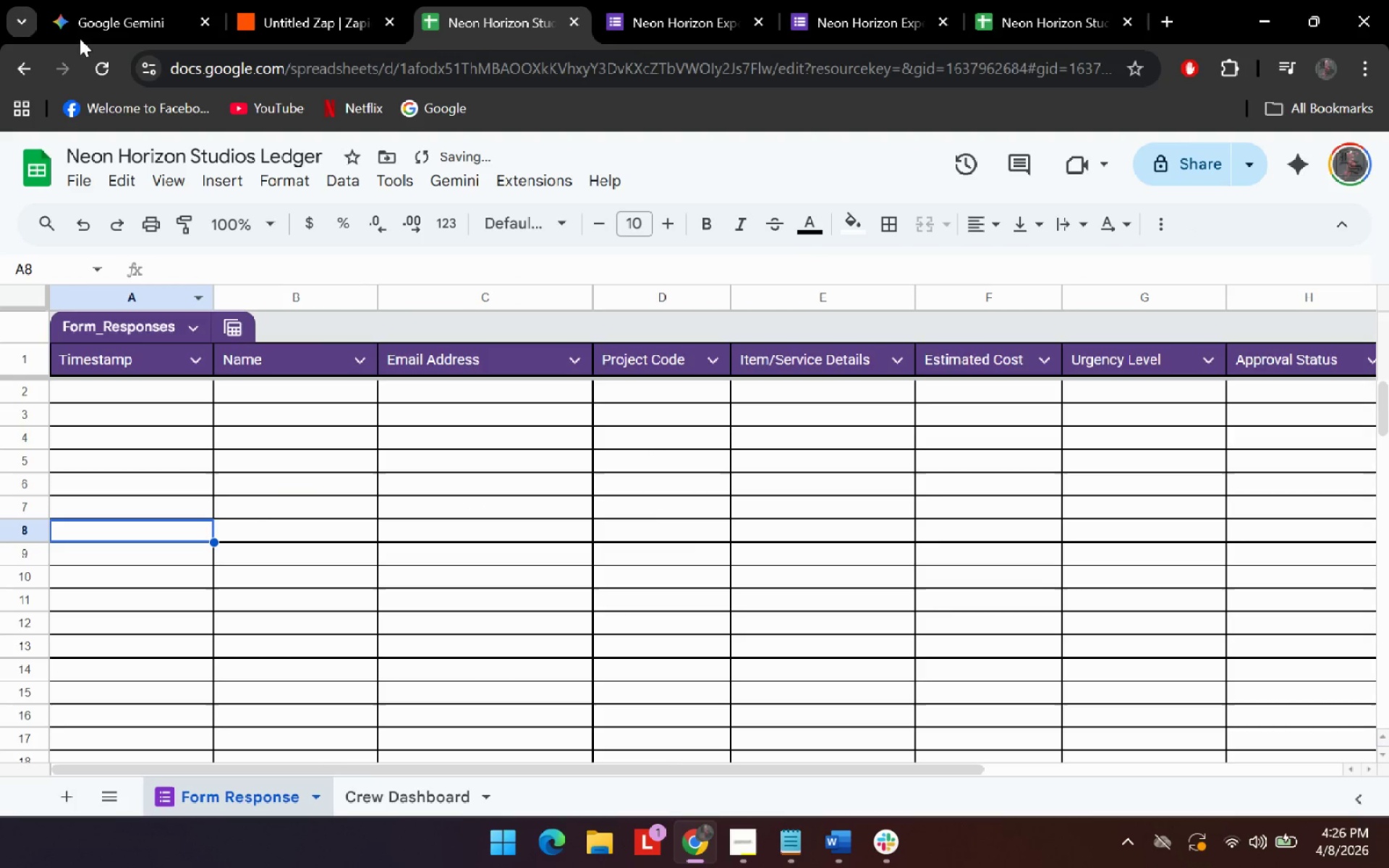 
left_click([89, 77])
 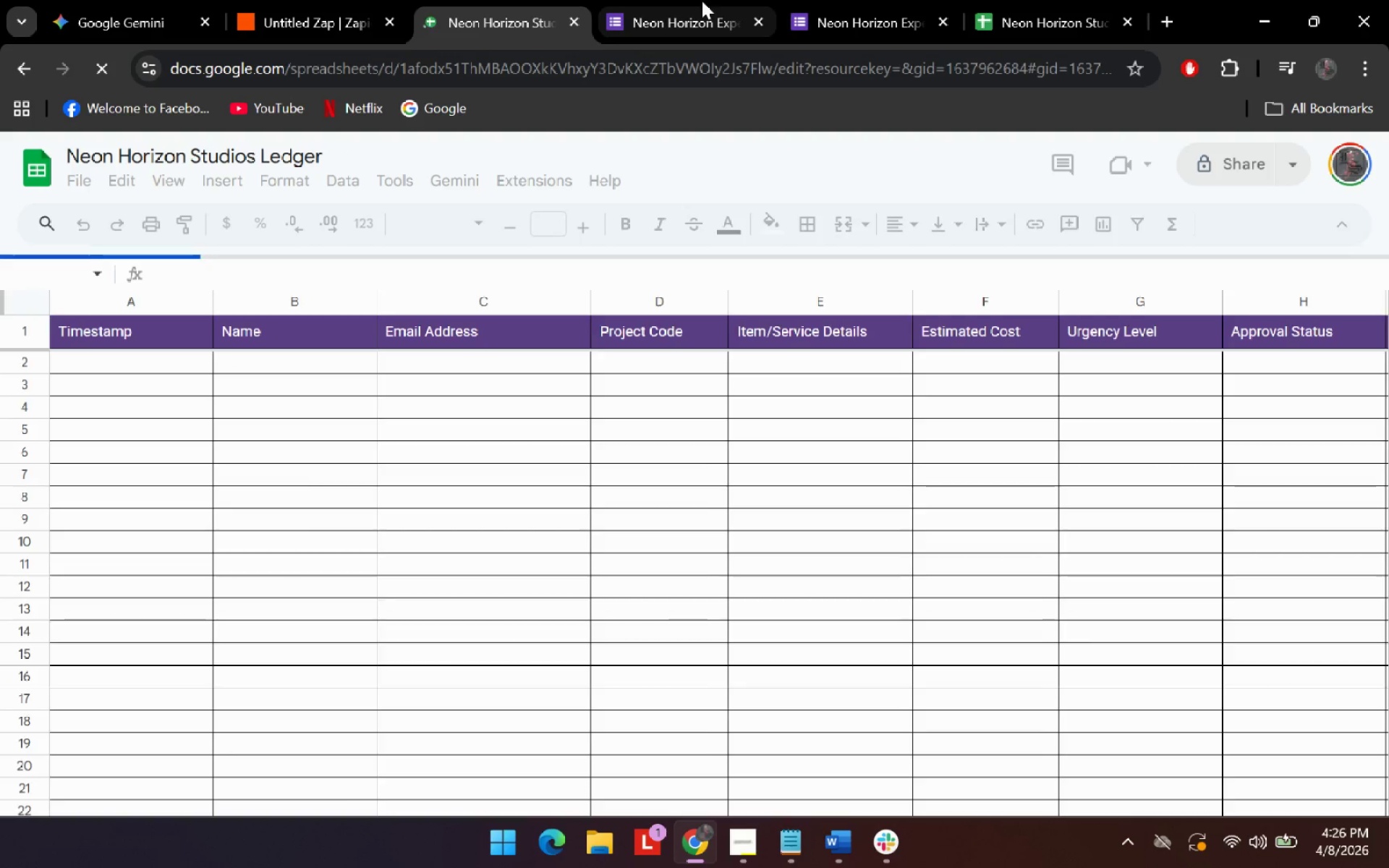 
left_click([702, 1])
 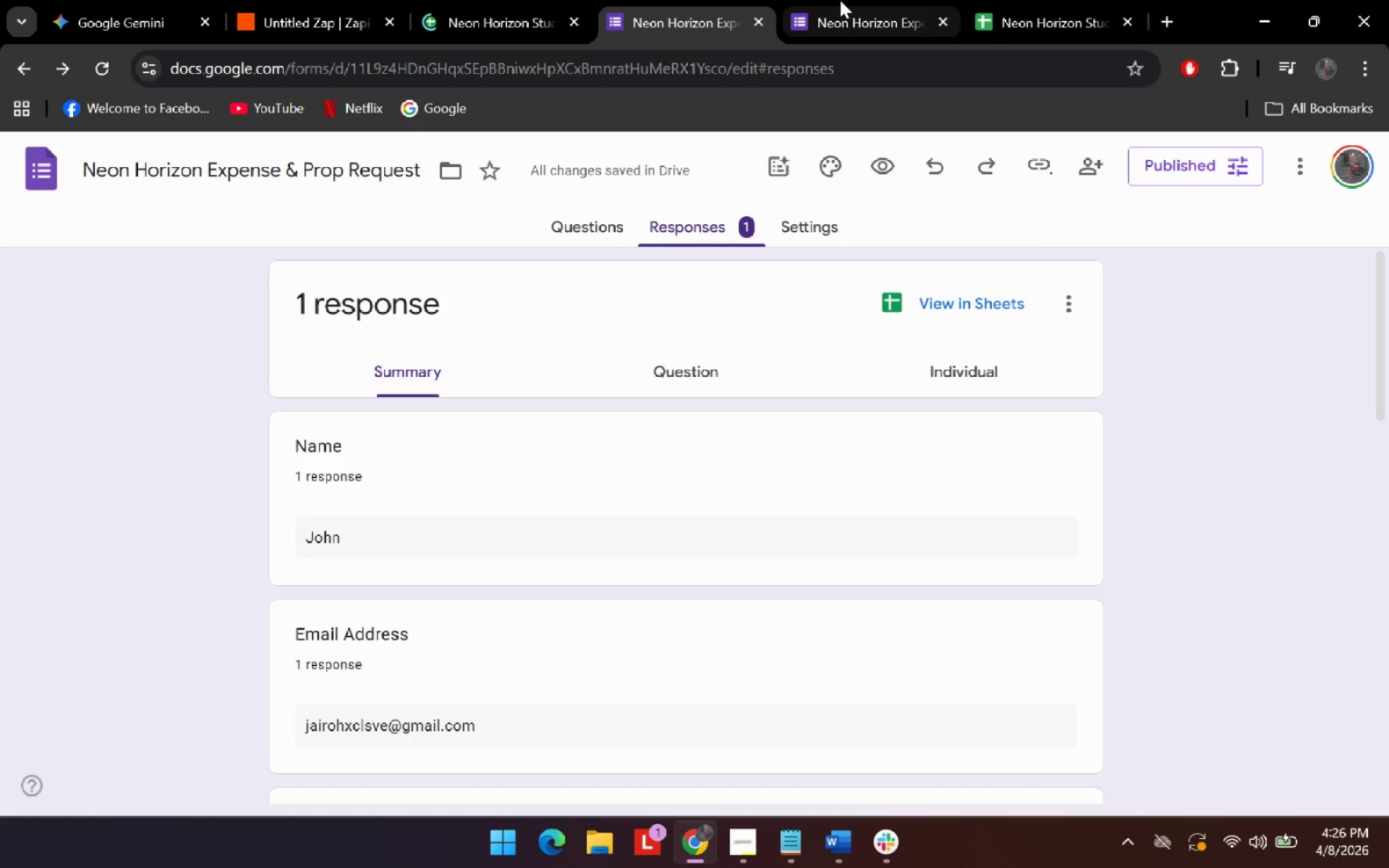 
left_click([504, 0])
 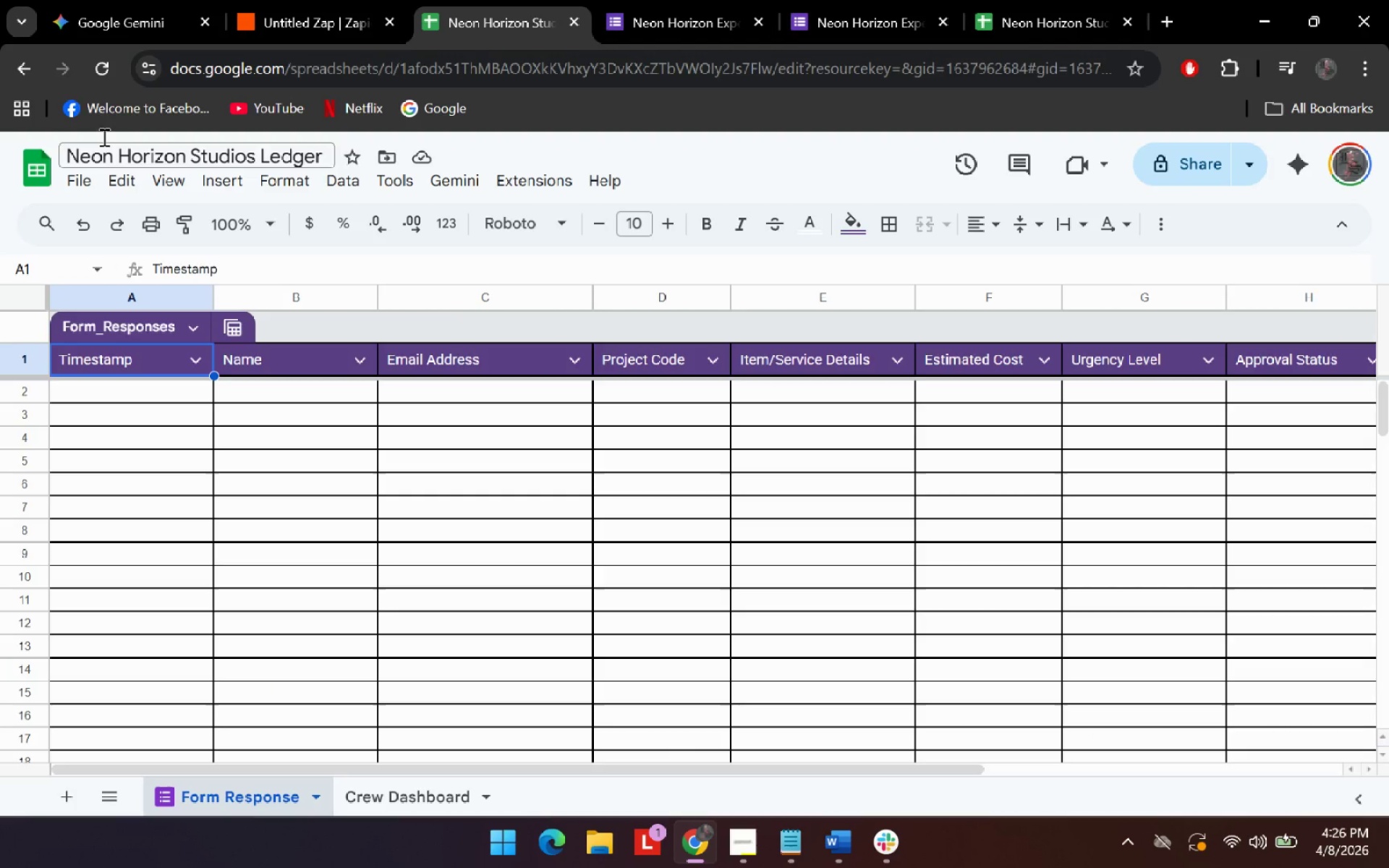 
left_click([108, 57])
 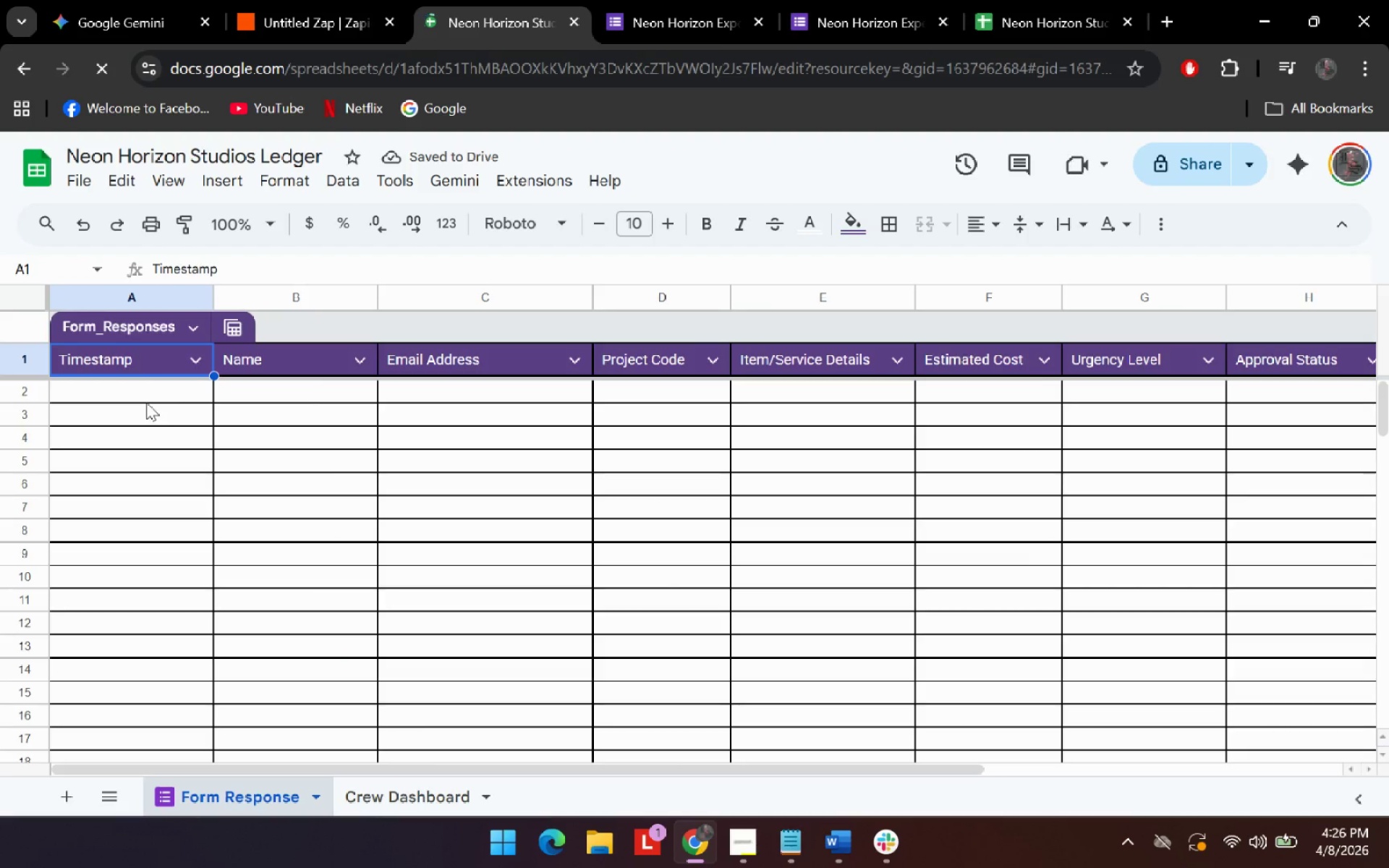 
left_click([676, 27])
 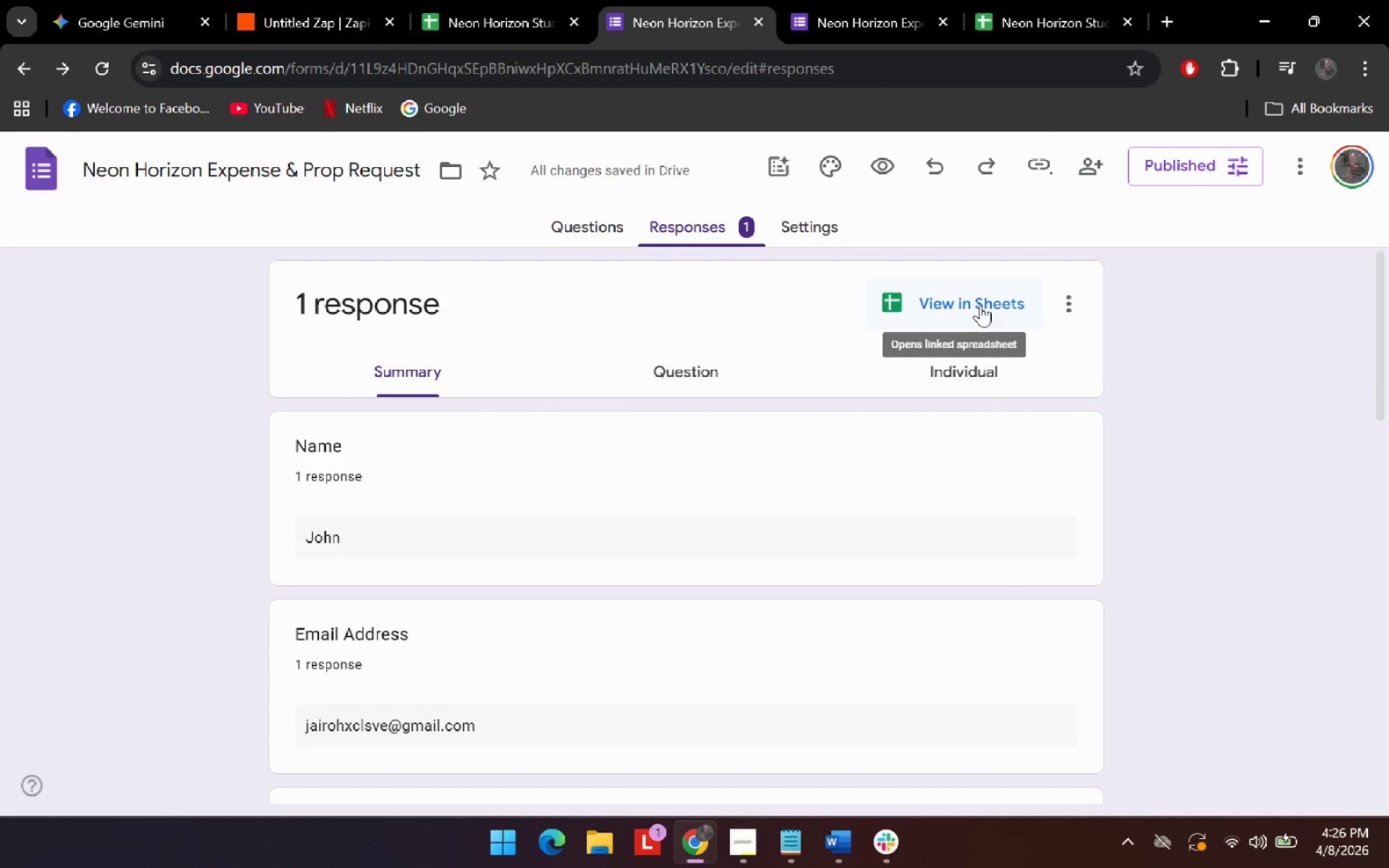 
left_click([980, 305])
 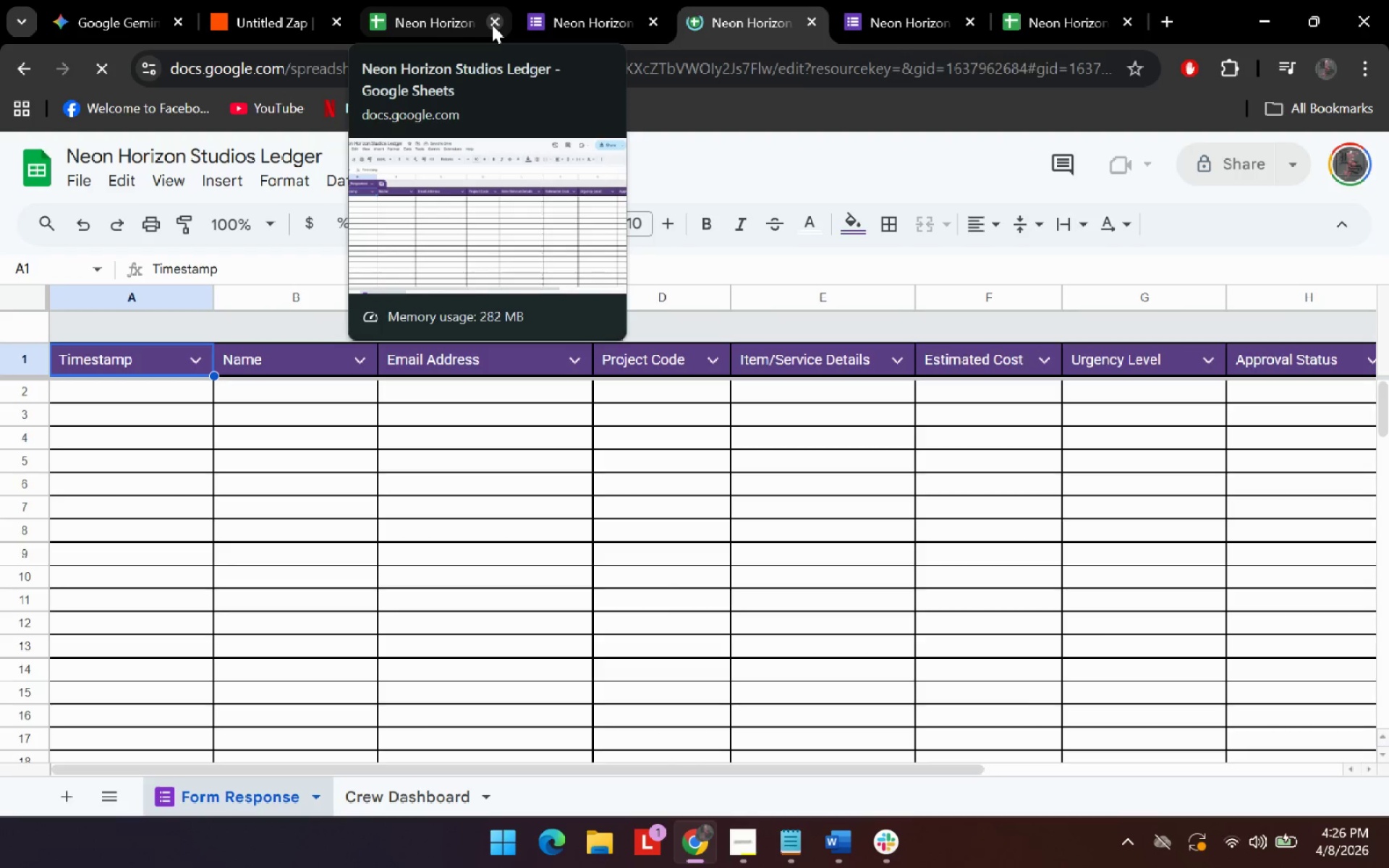 
left_click([492, 25])
 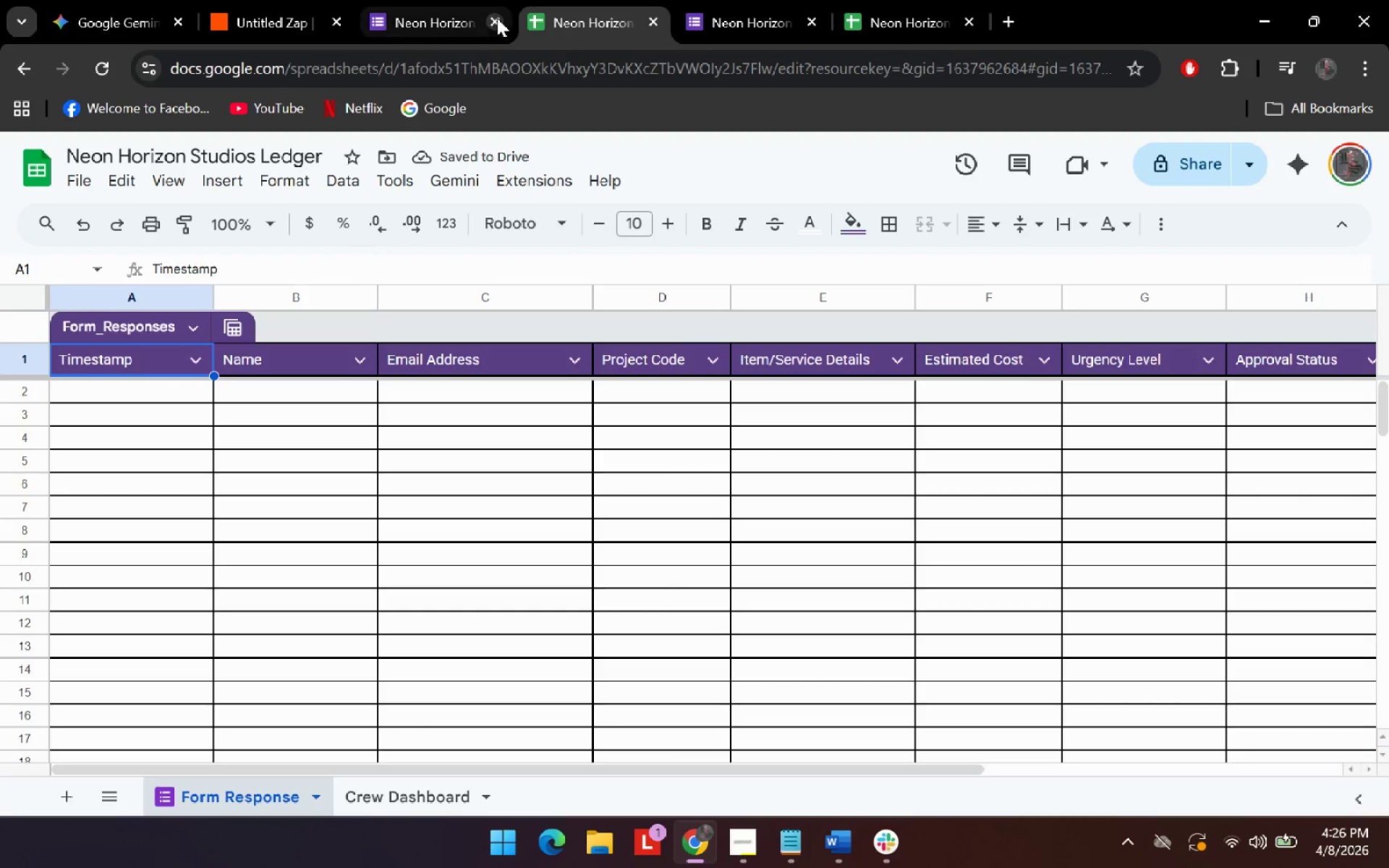 
left_click_drag(start_coordinate=[462, 14], to_coordinate=[650, 0])
 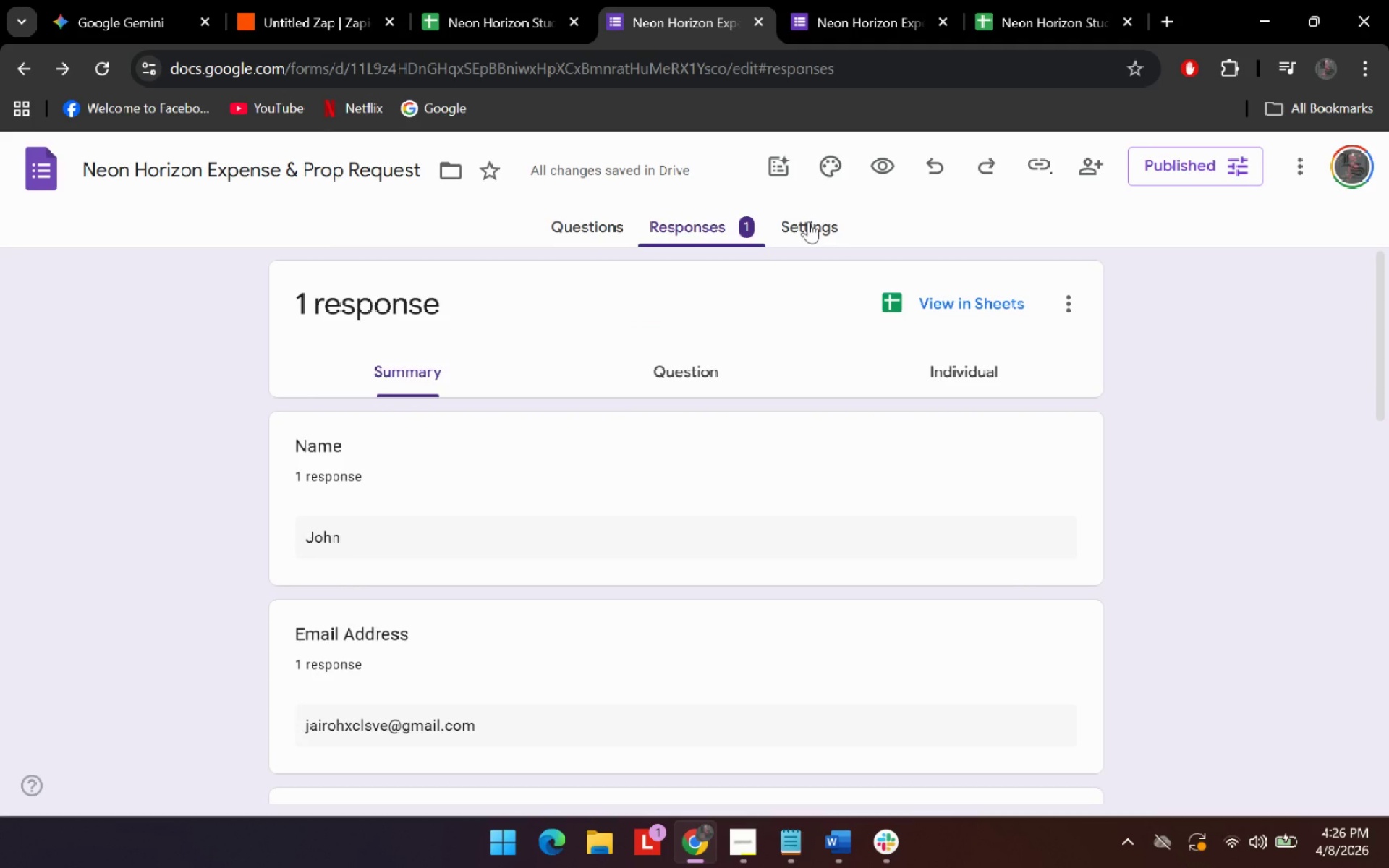 
scroll: coordinate [634, 556], scroll_direction: down, amount: 5.0
 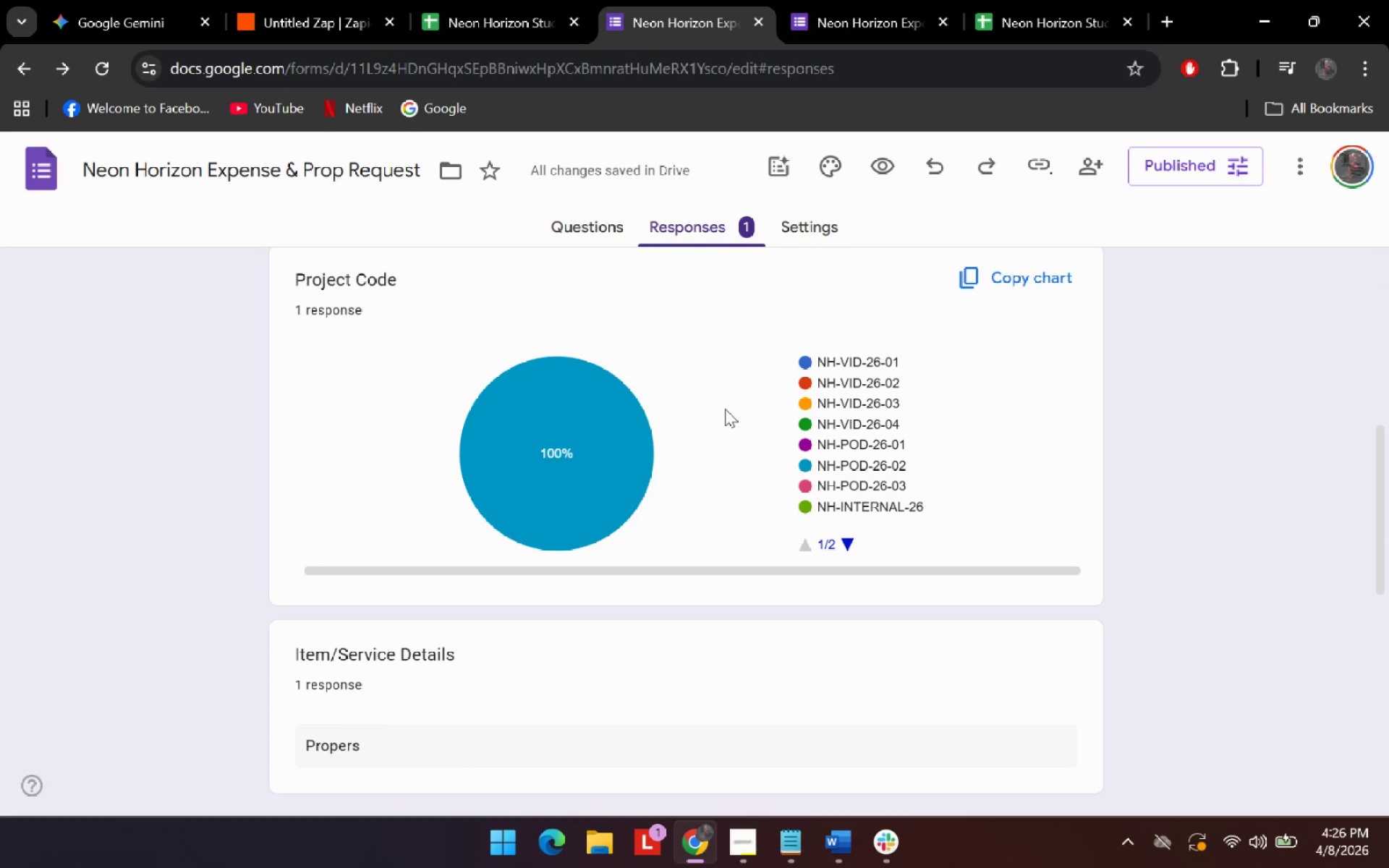 
scroll: coordinate [879, 161], scroll_direction: up, amount: 7.0
 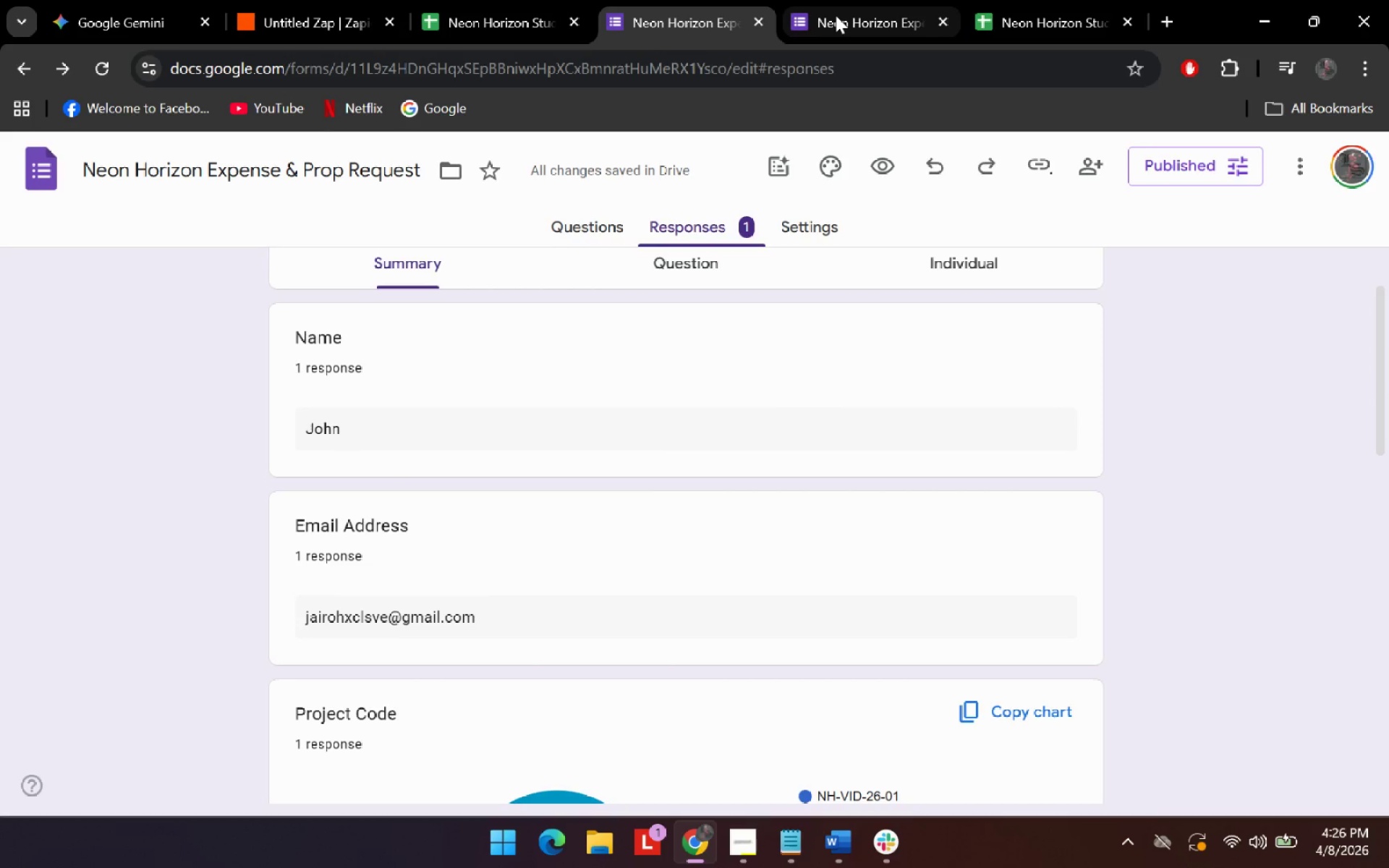 
left_click([836, 15])
 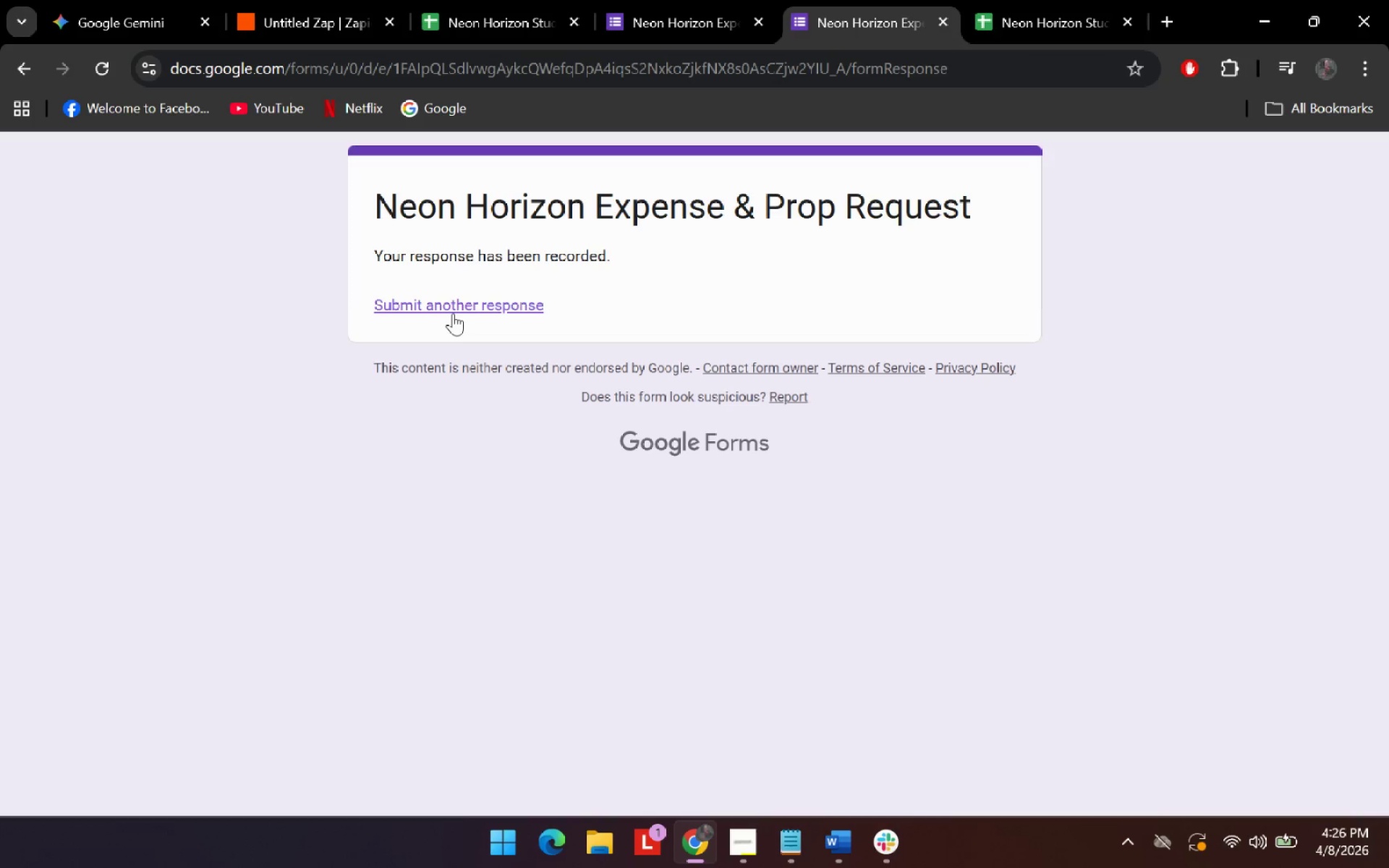 
double_click([532, 0])
 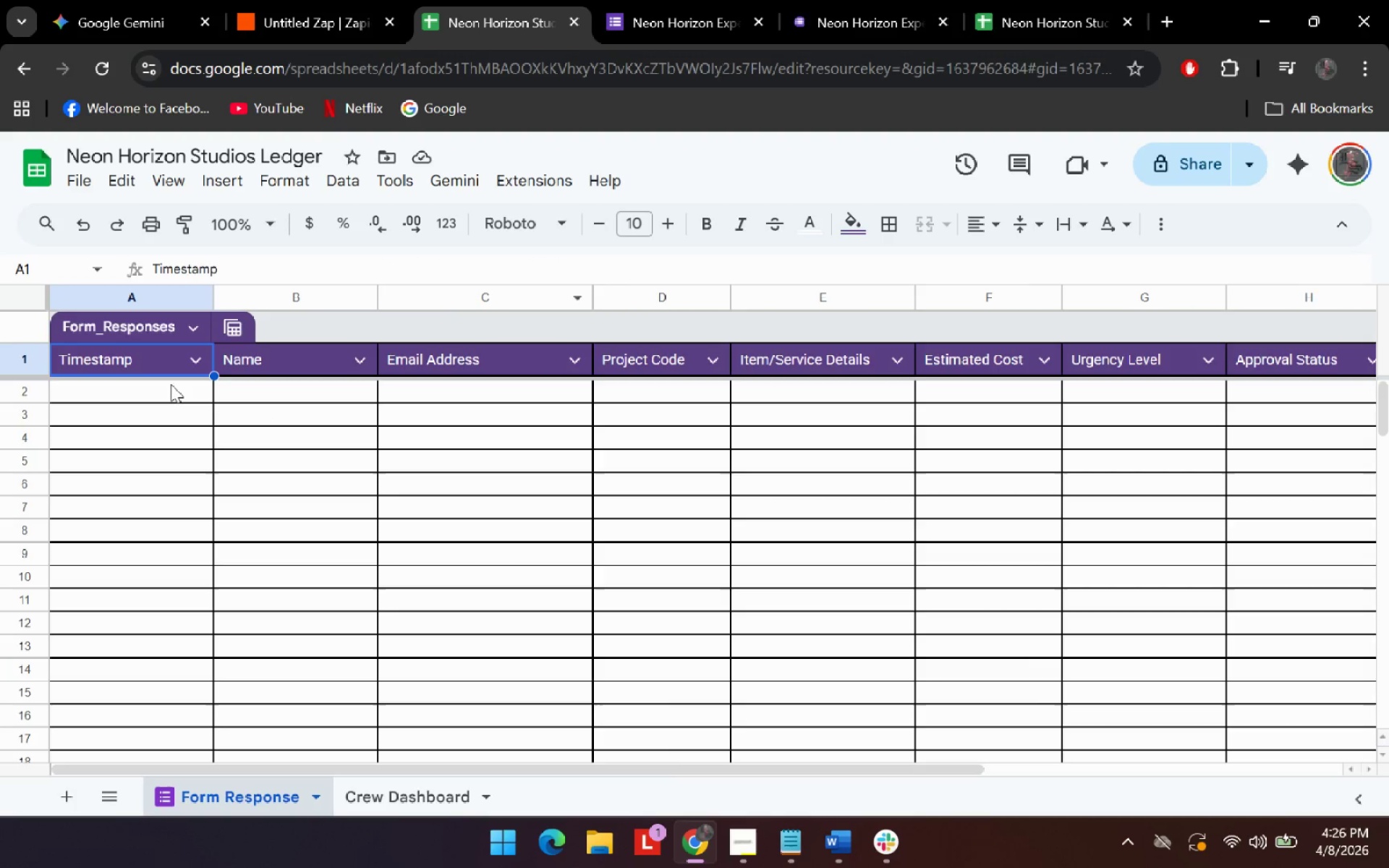 
left_click([162, 401])
 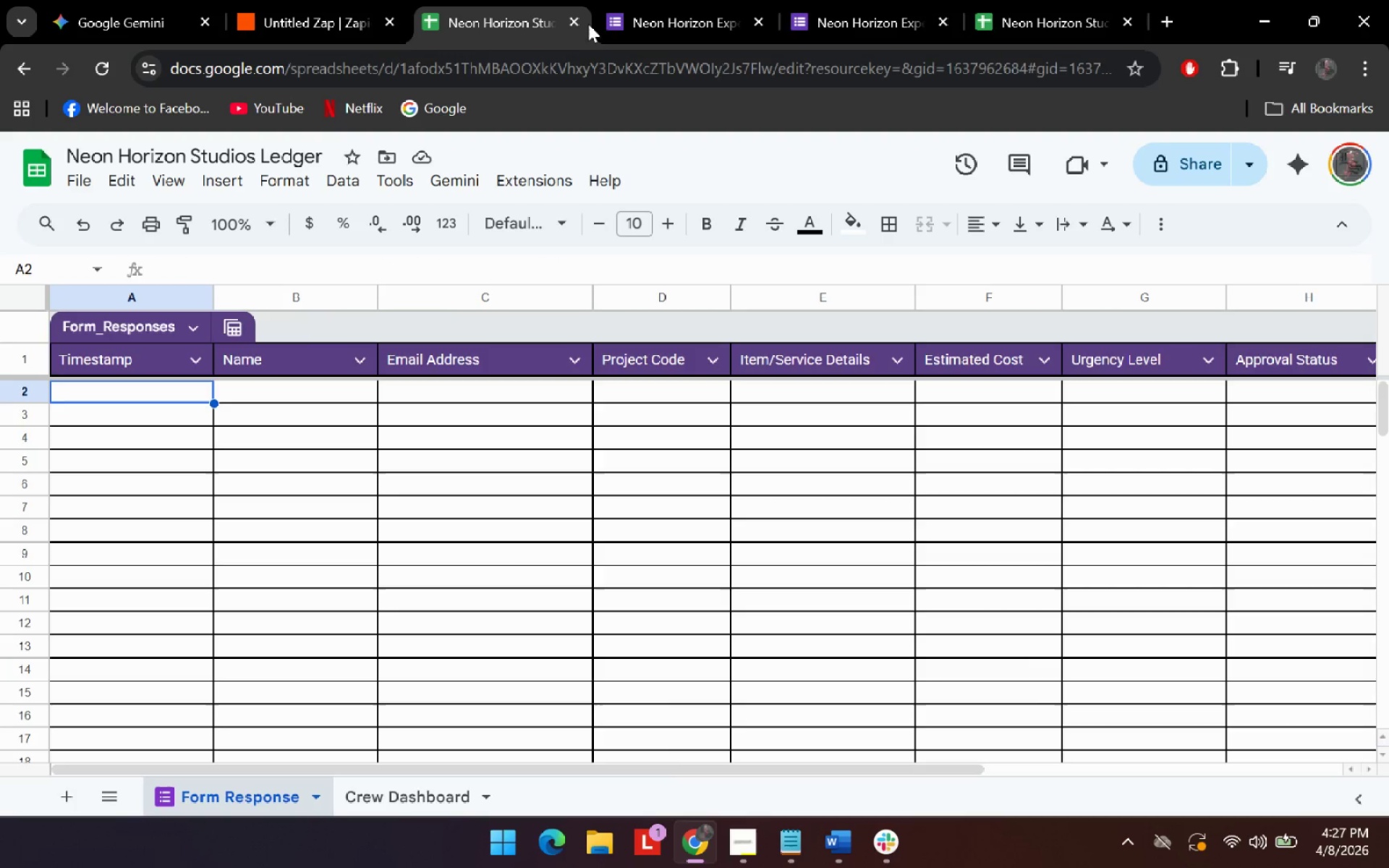 
left_click([681, 0])
 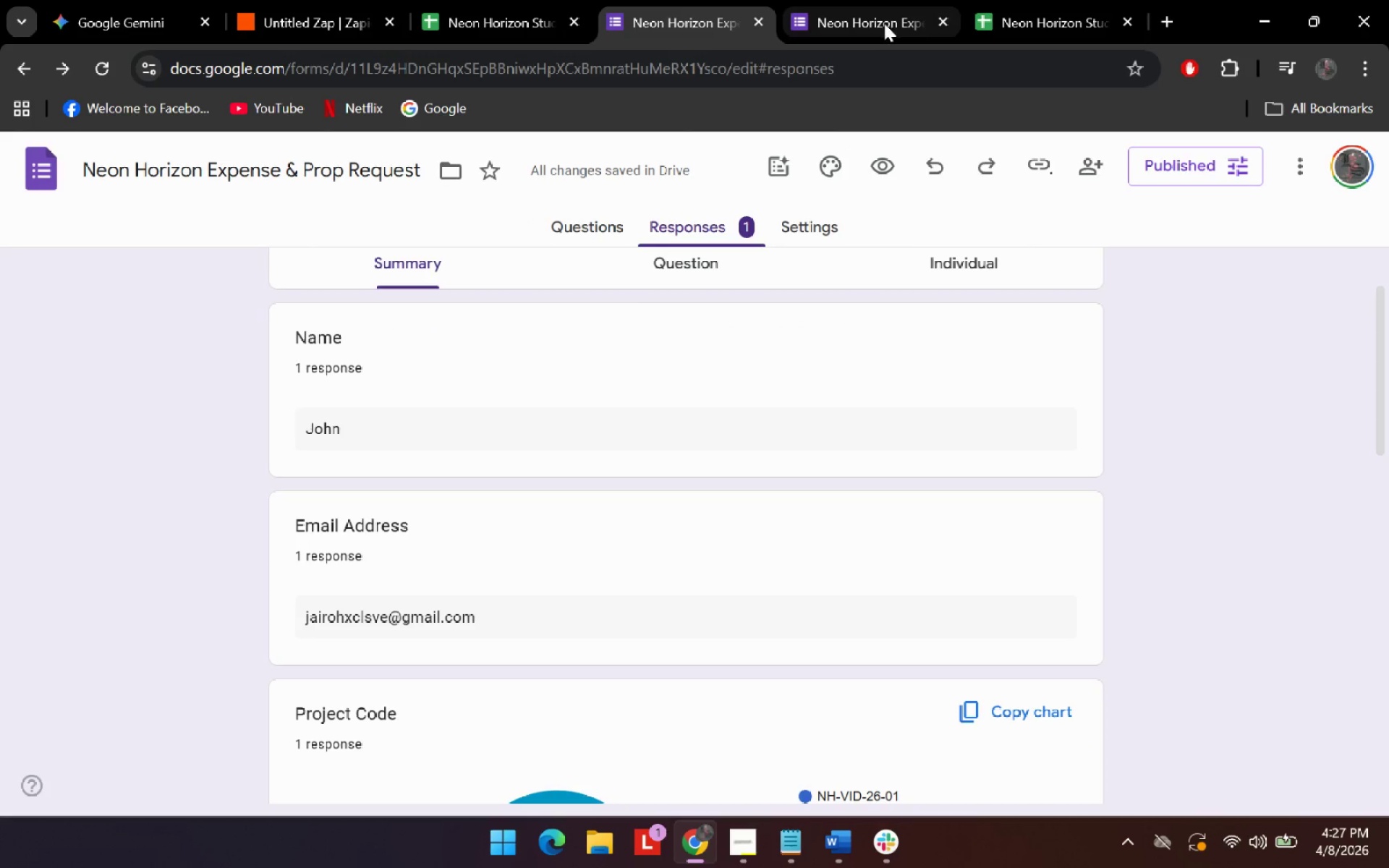 
scroll: coordinate [947, 308], scroll_direction: up, amount: 11.0
 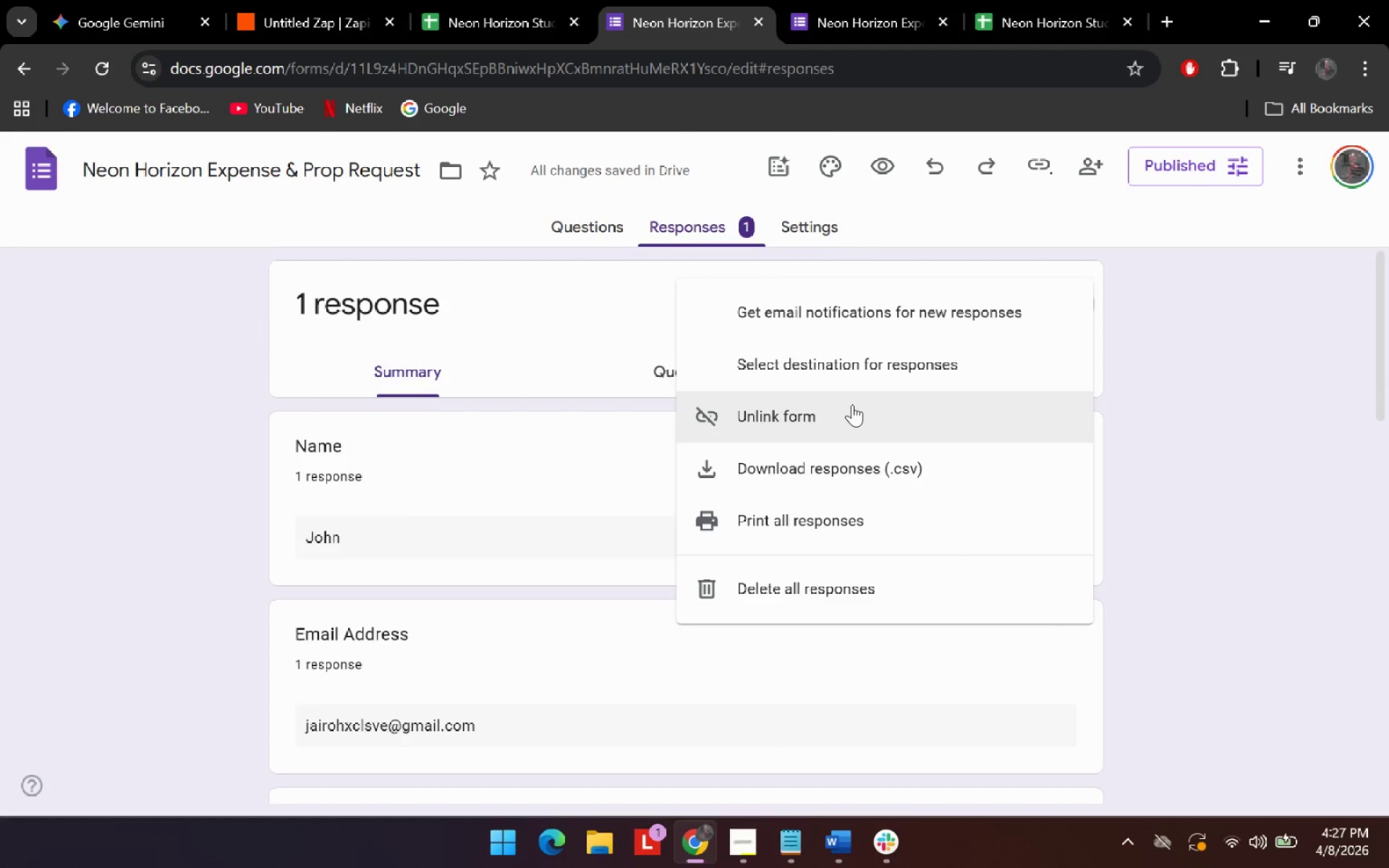 
left_click([827, 589])
 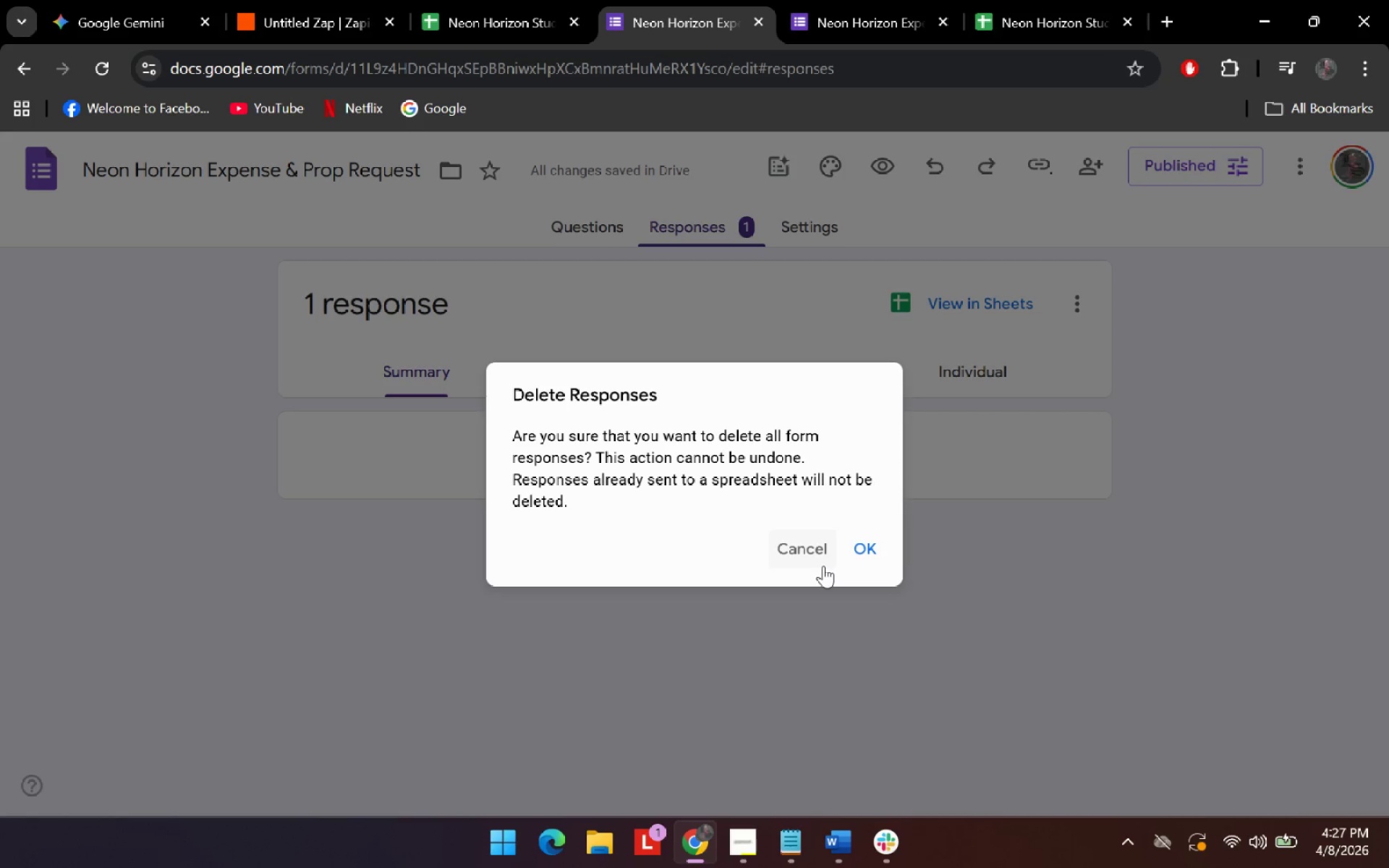 
double_click([876, 539])
 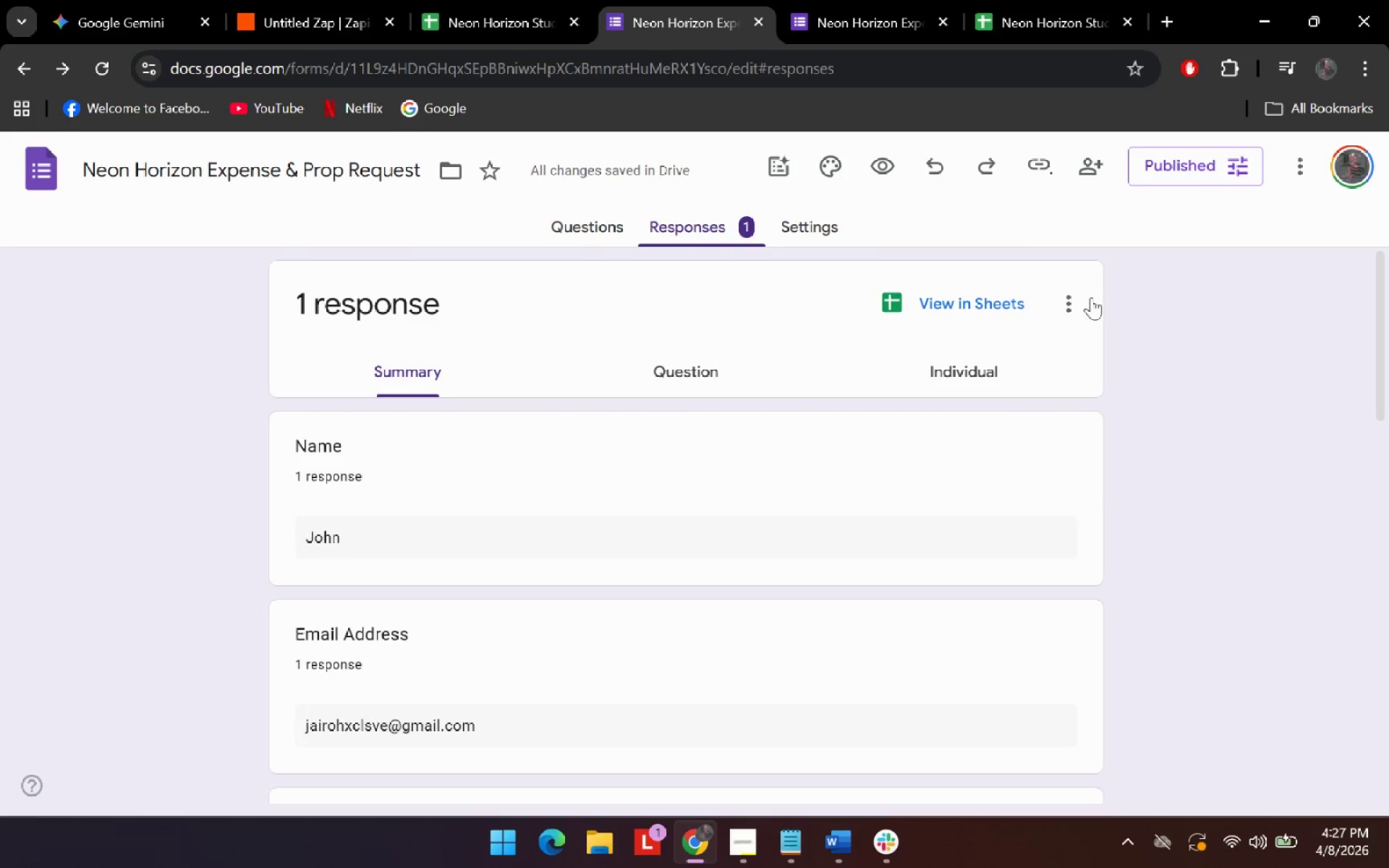 
left_click([1088, 296])
 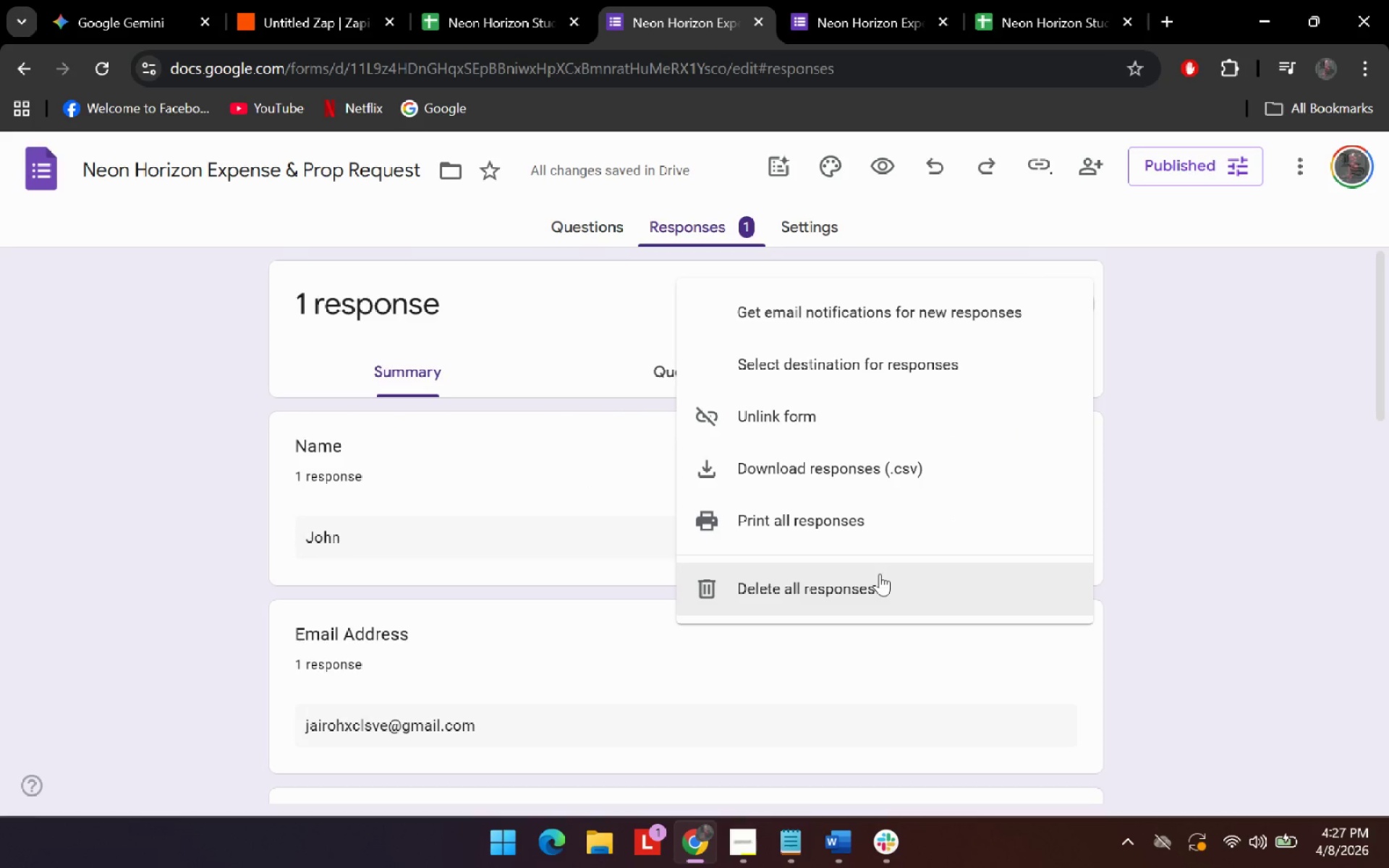 
left_click([860, 584])
 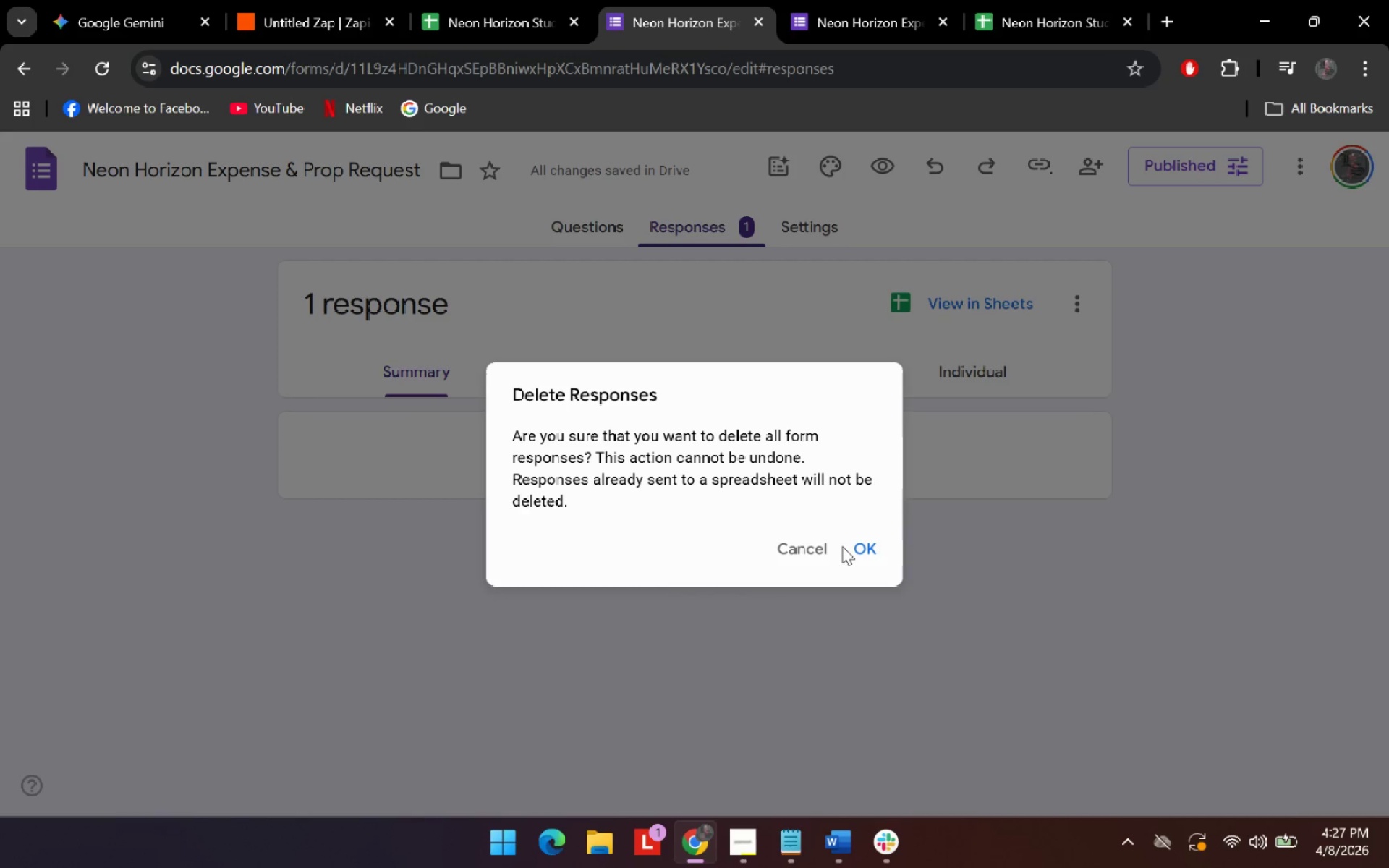 
double_click([866, 553])
 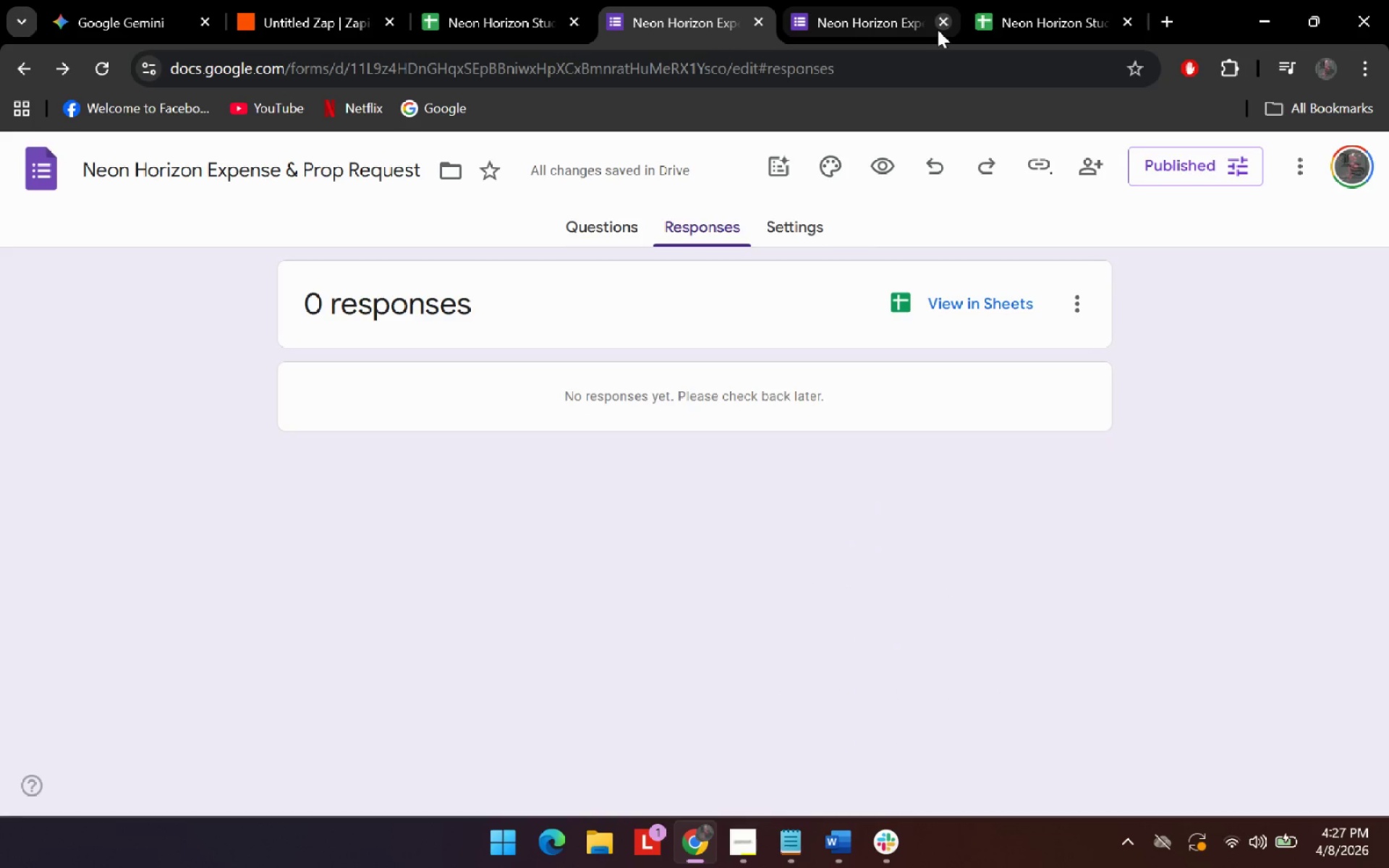 
left_click([940, 30])
 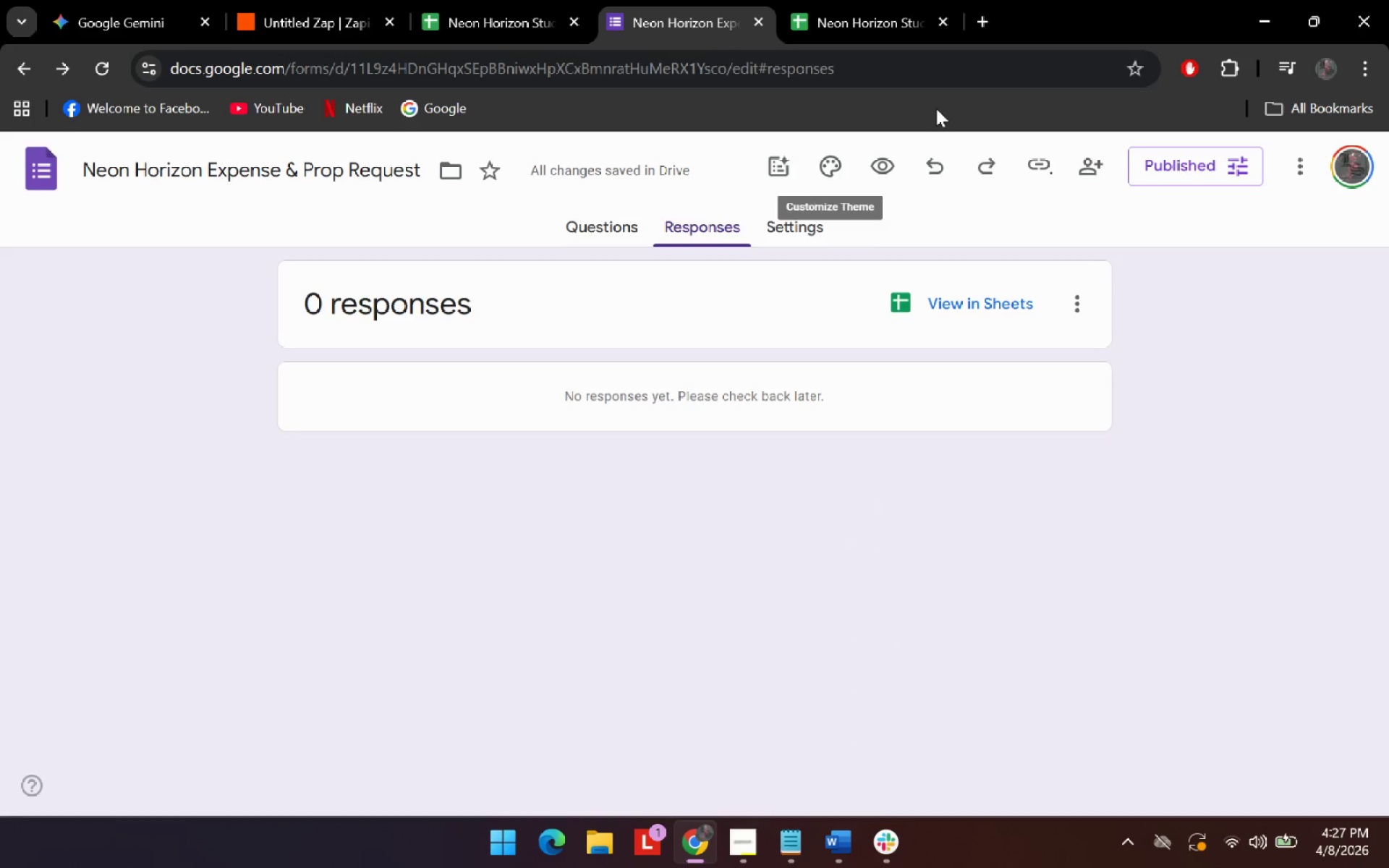 
left_click([817, 20])
 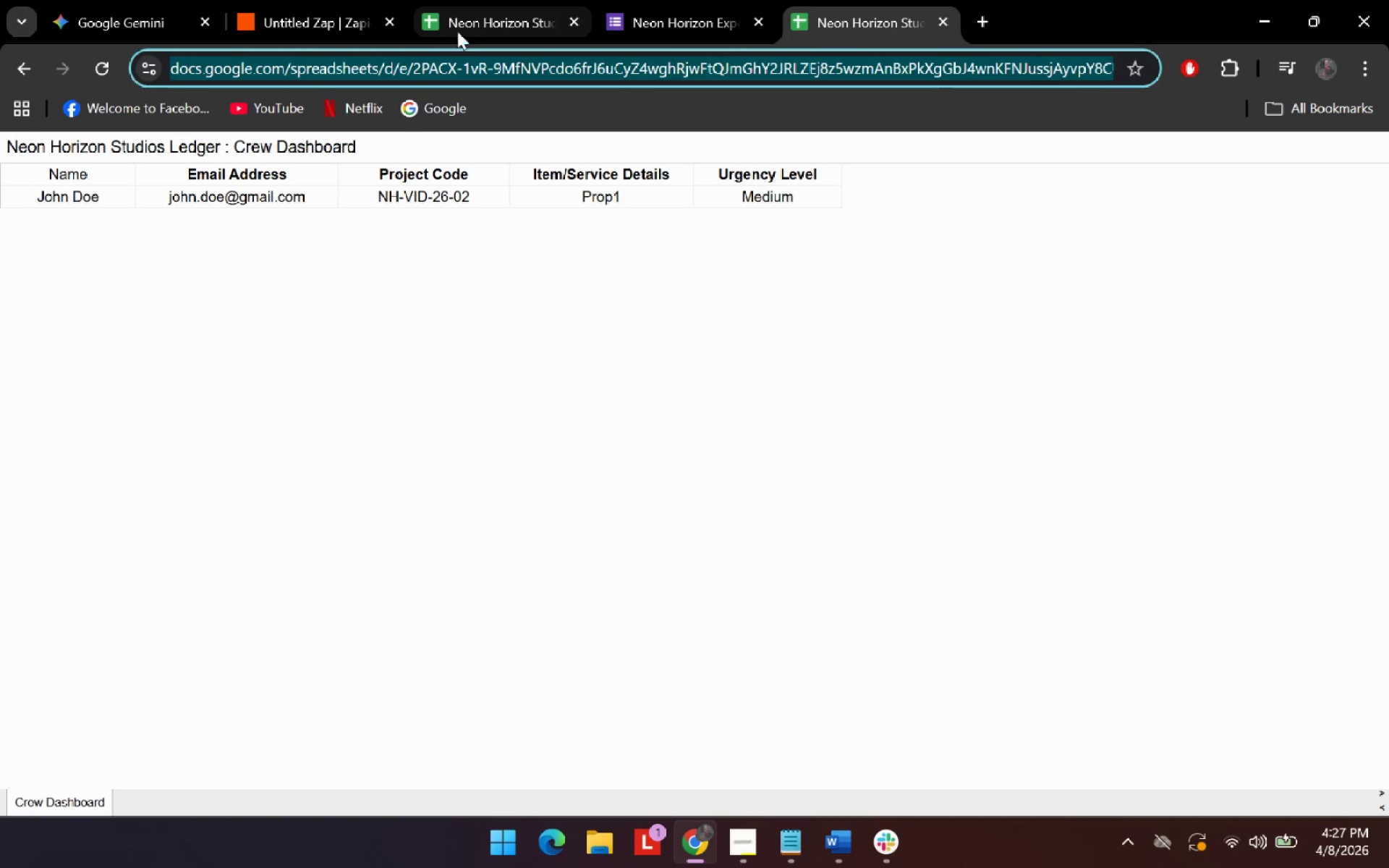 
left_click([466, 9])
 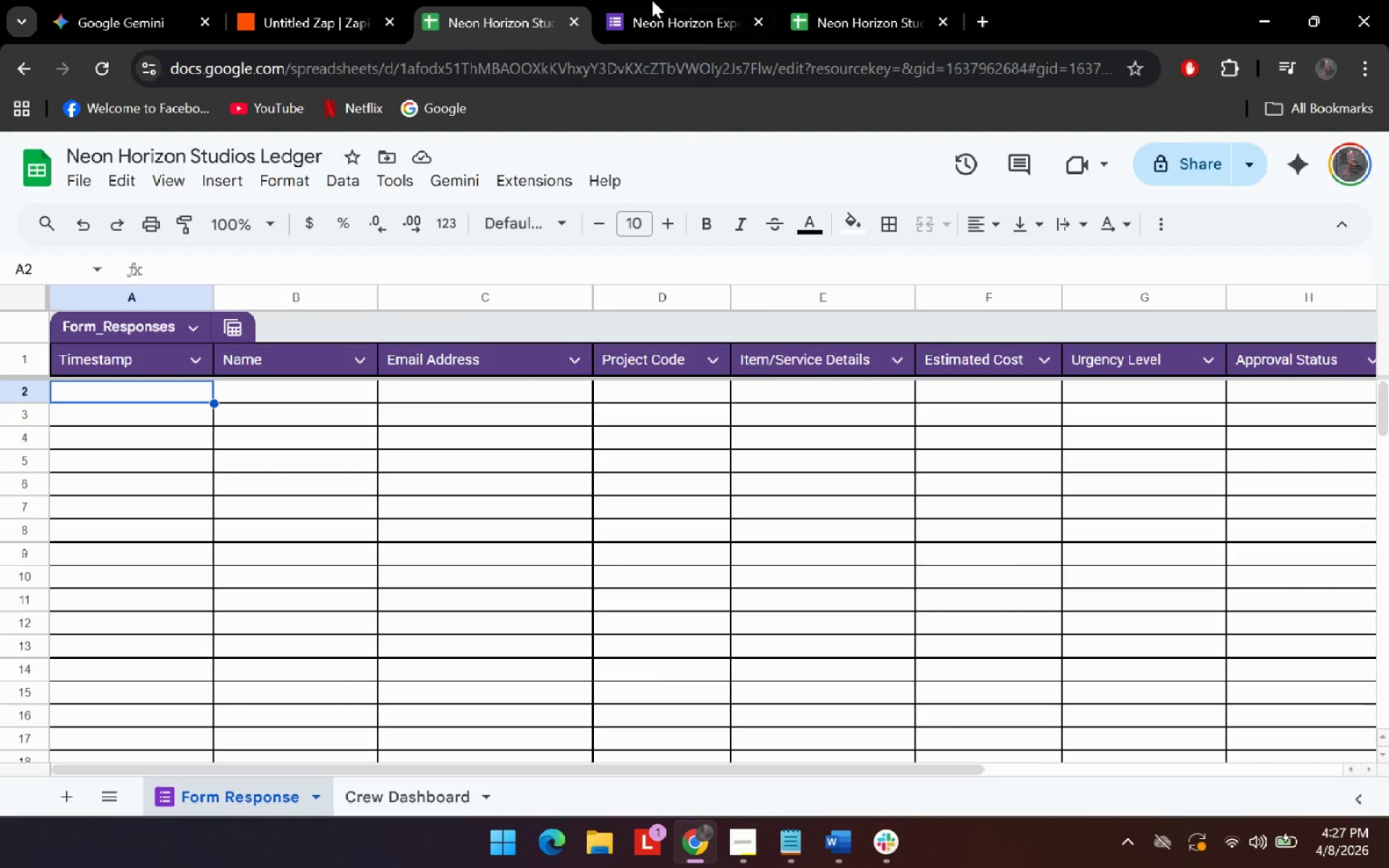 
left_click([624, 0])
 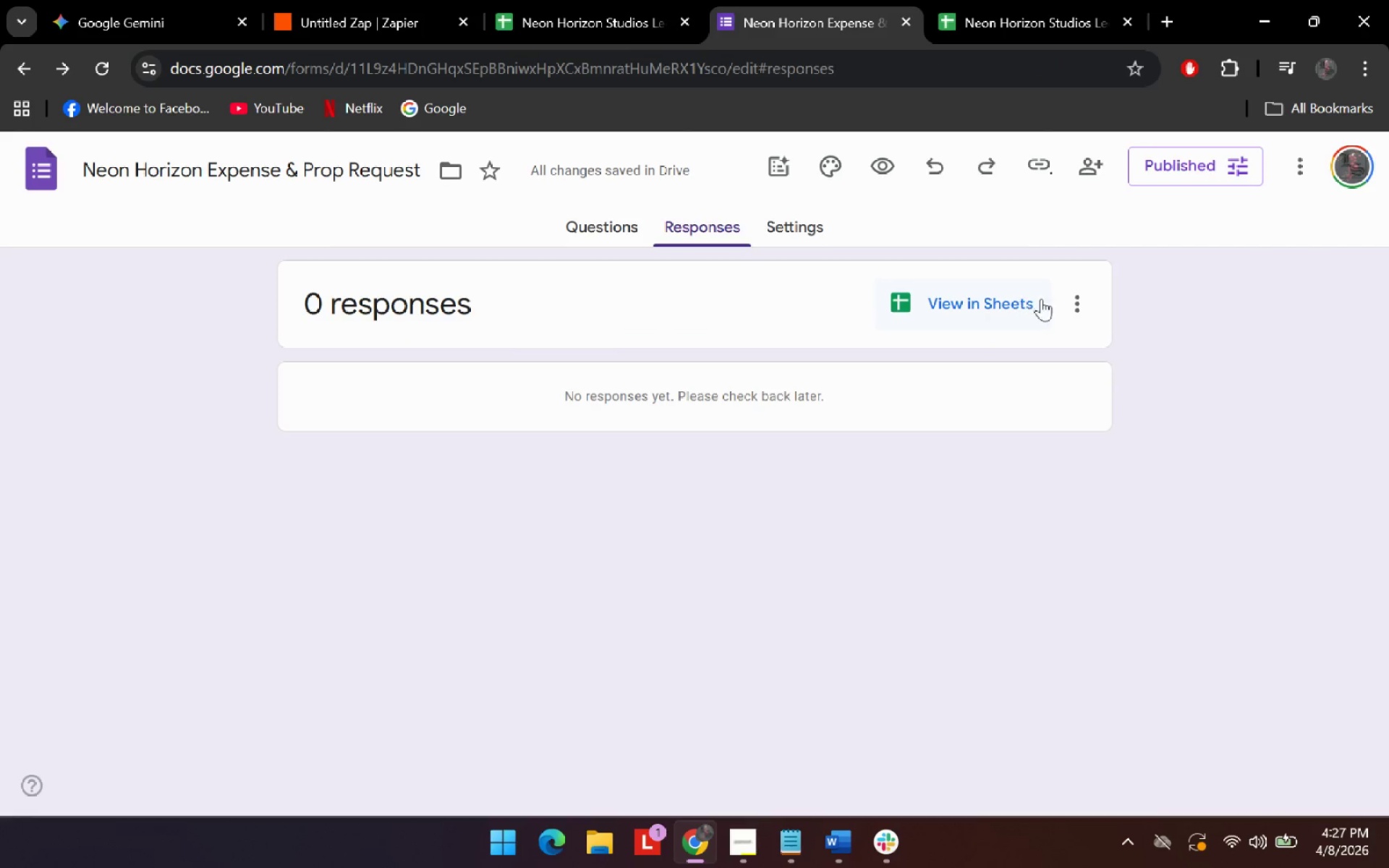 
left_click([984, 301])
 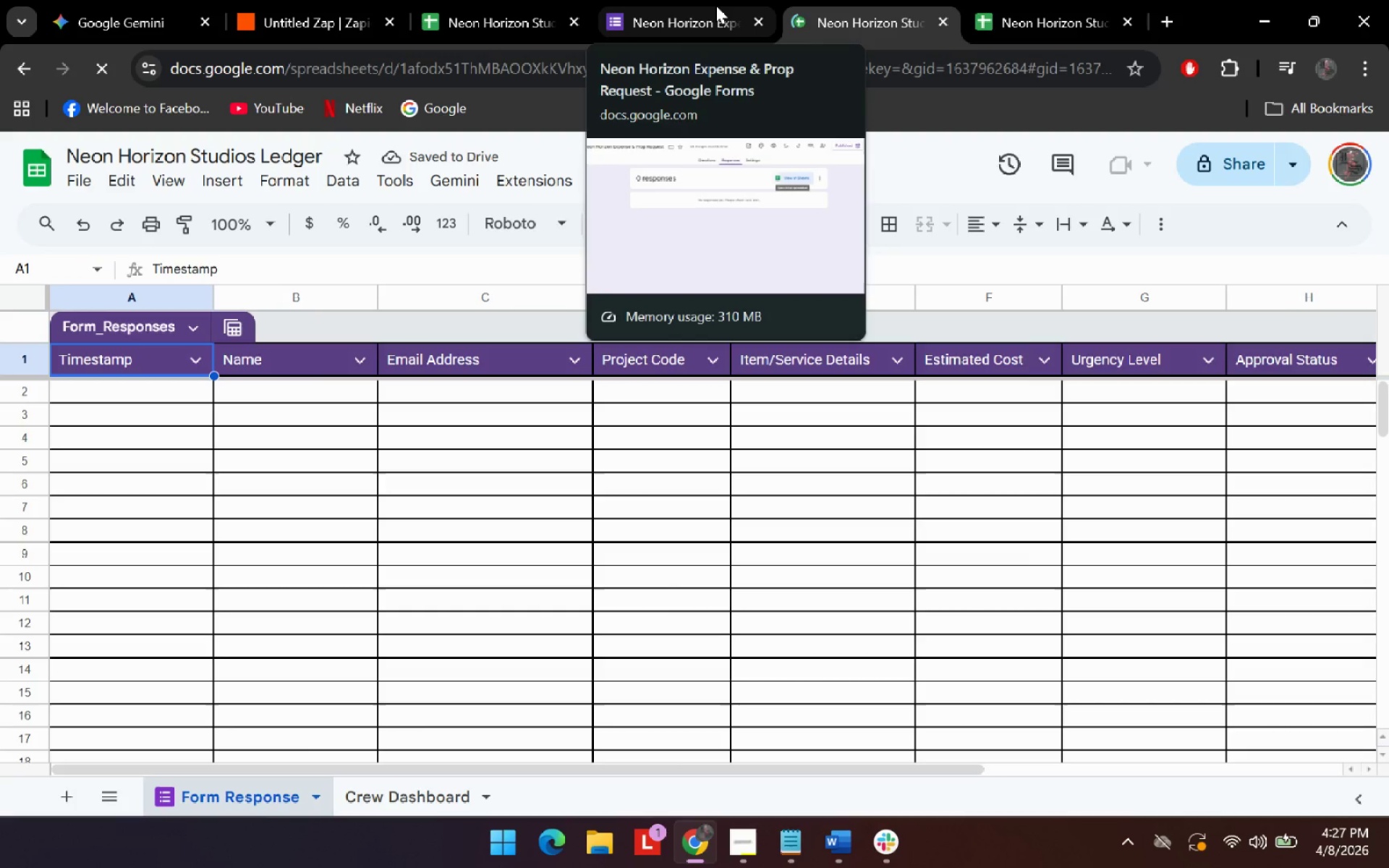 
left_click([715, 5])
 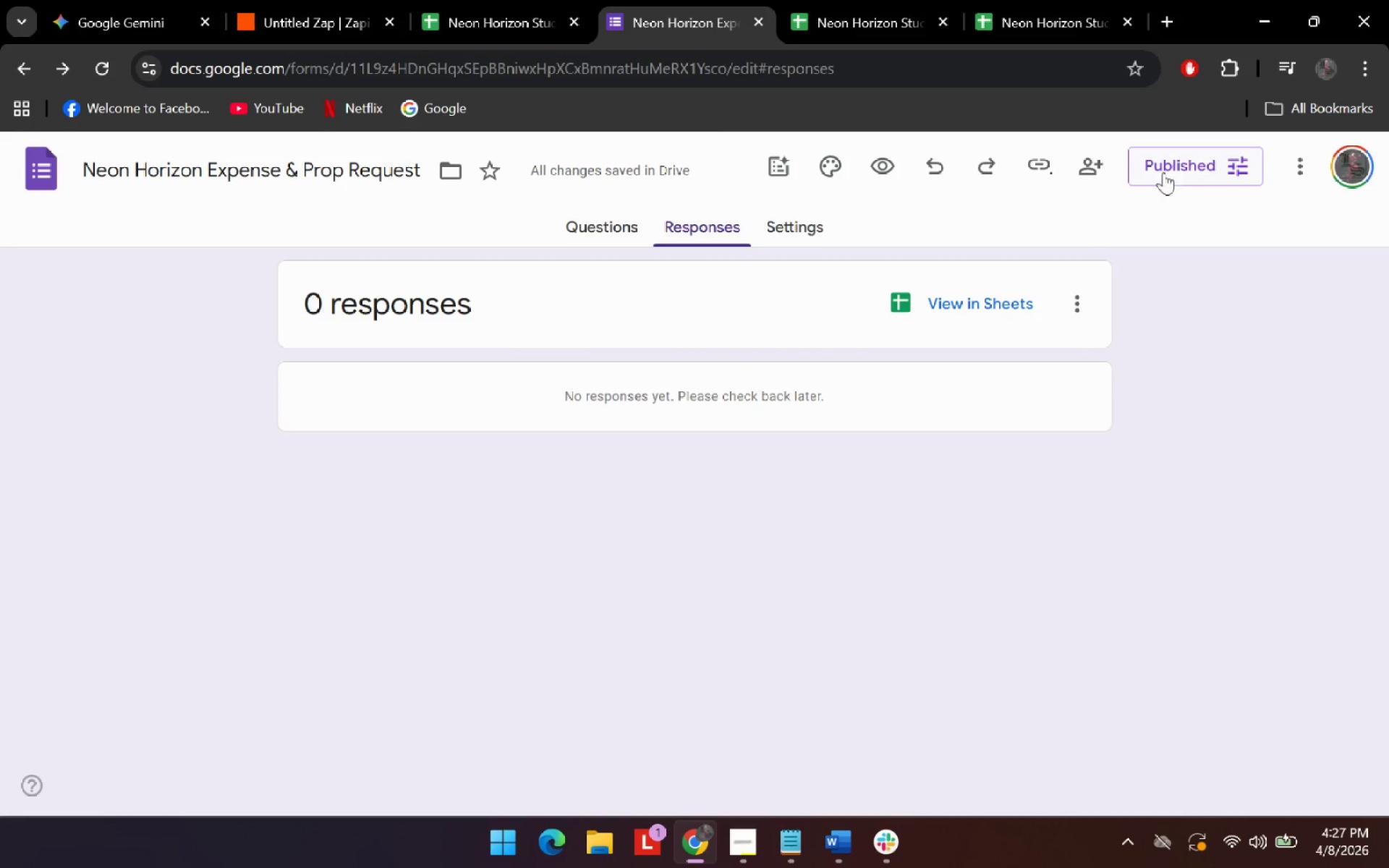 
left_click([1168, 163])
 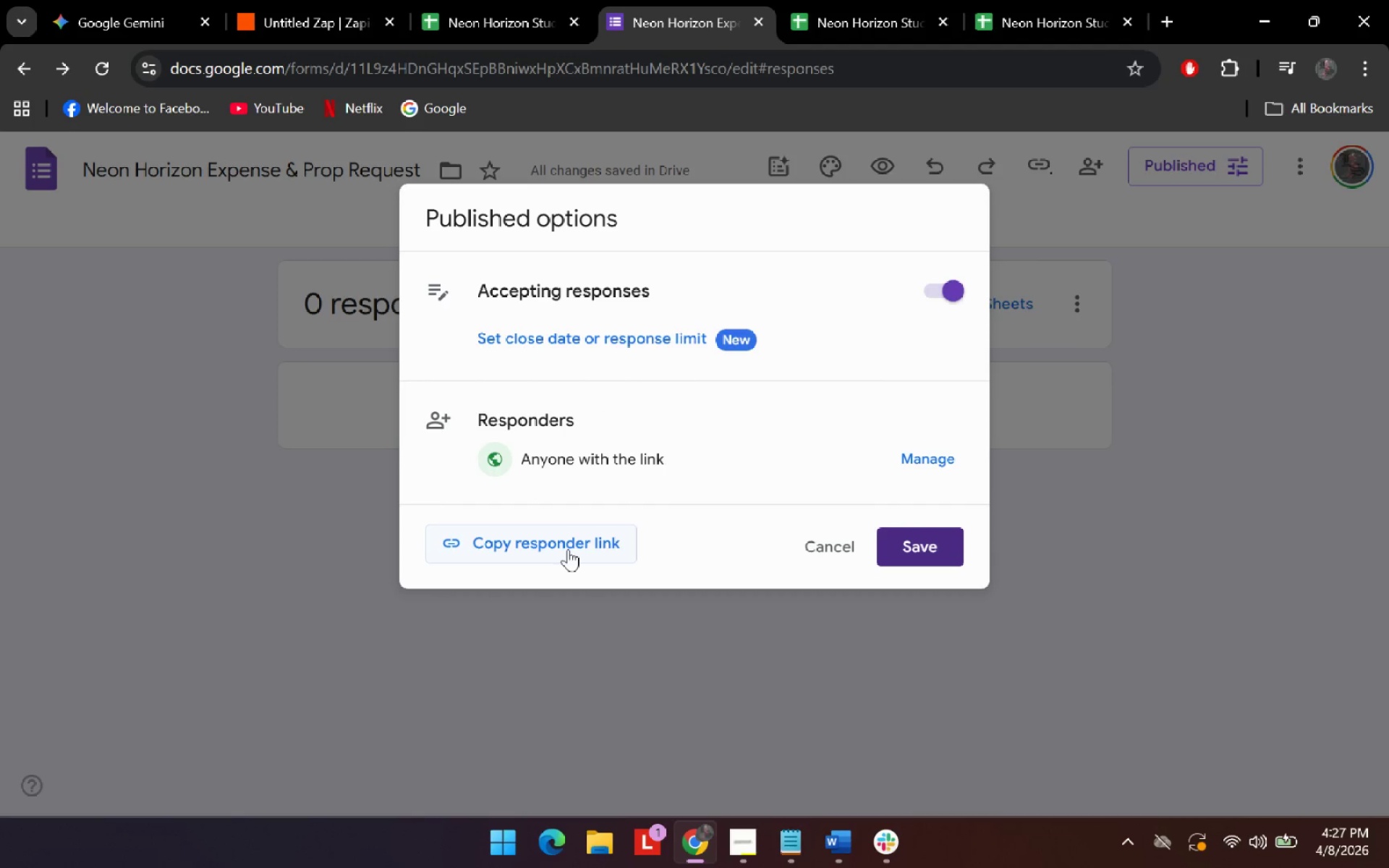 
left_click([568, 549])
 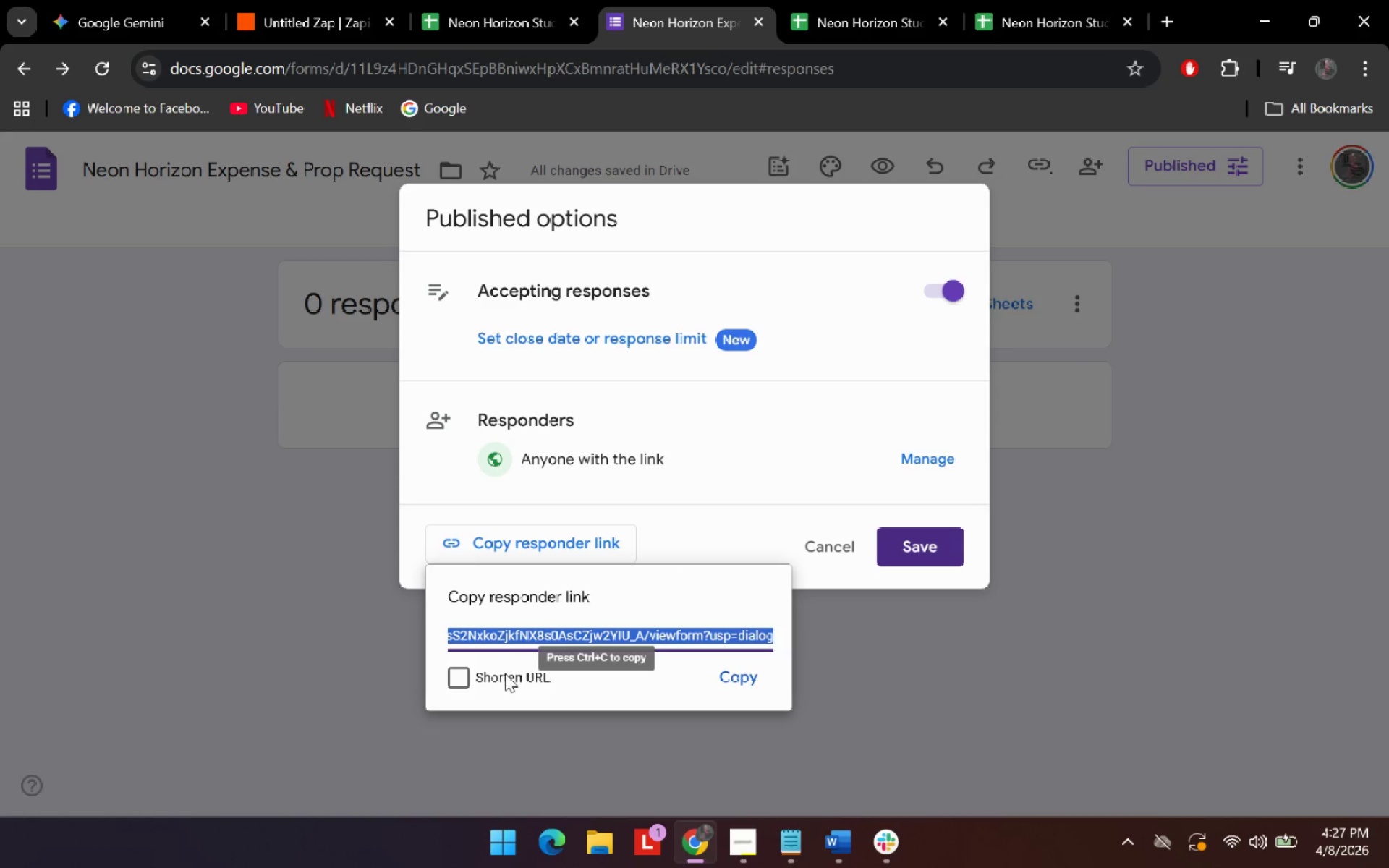 
left_click([501, 673])
 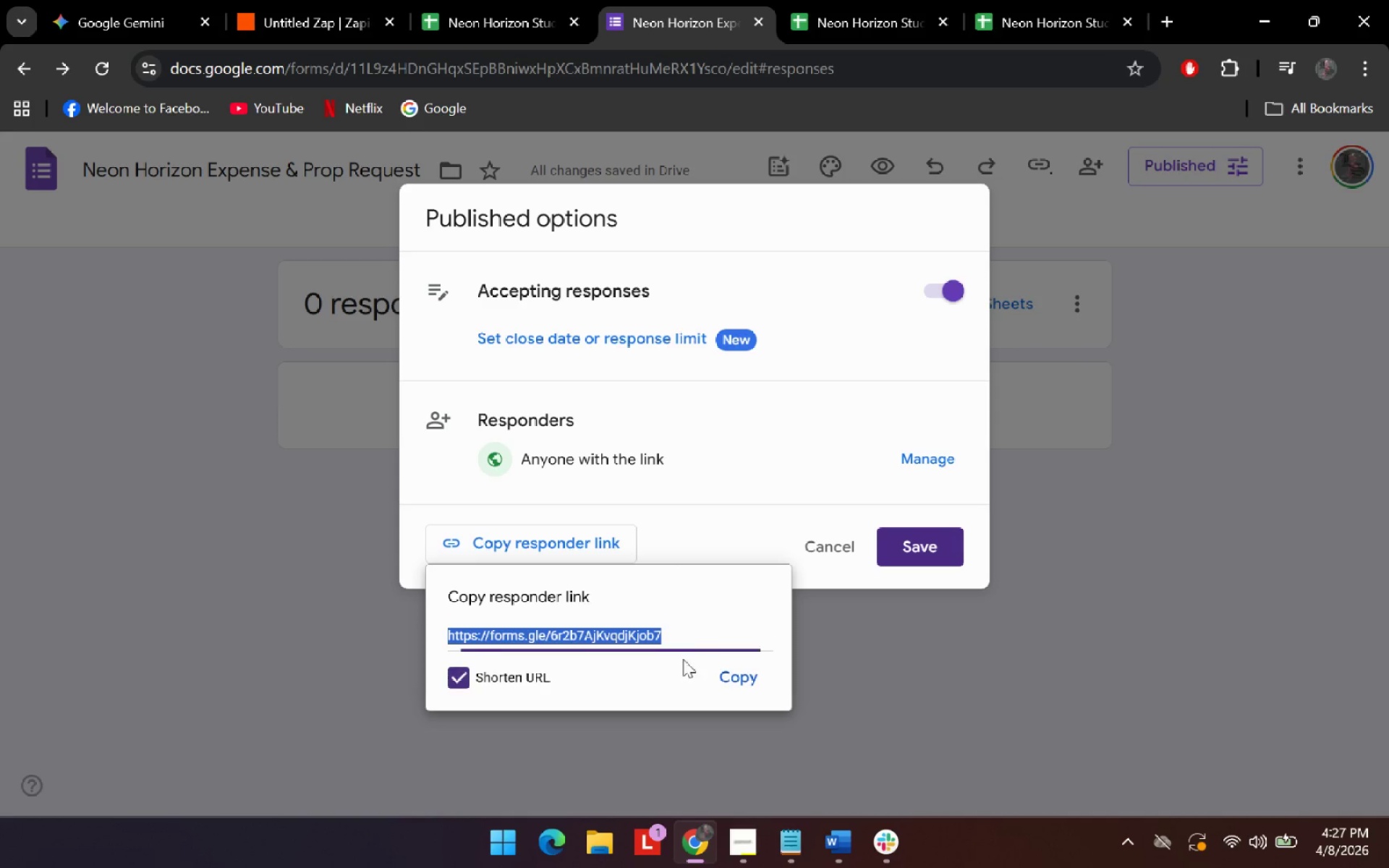 
left_click([739, 676])
 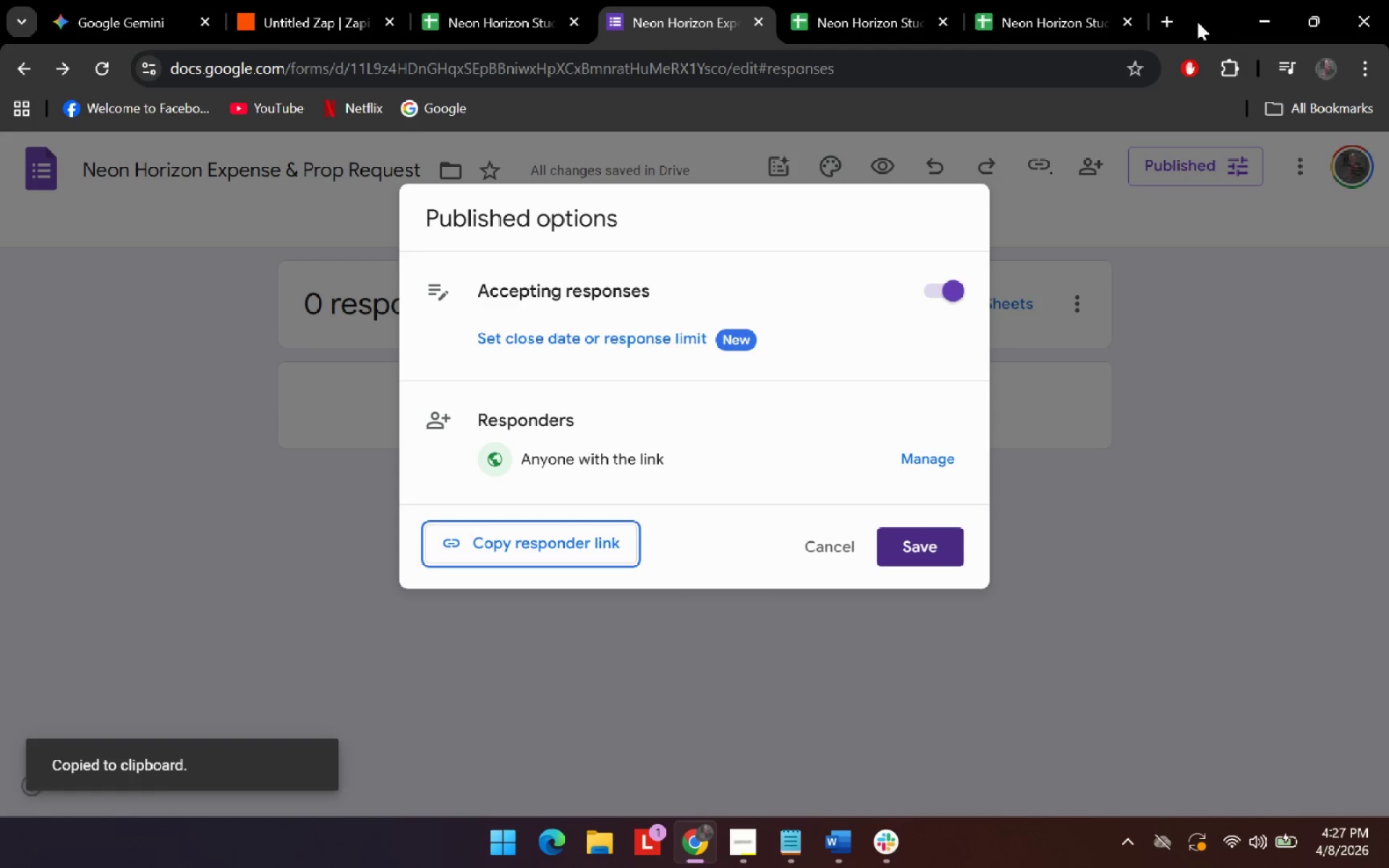 
left_click([1169, 31])
 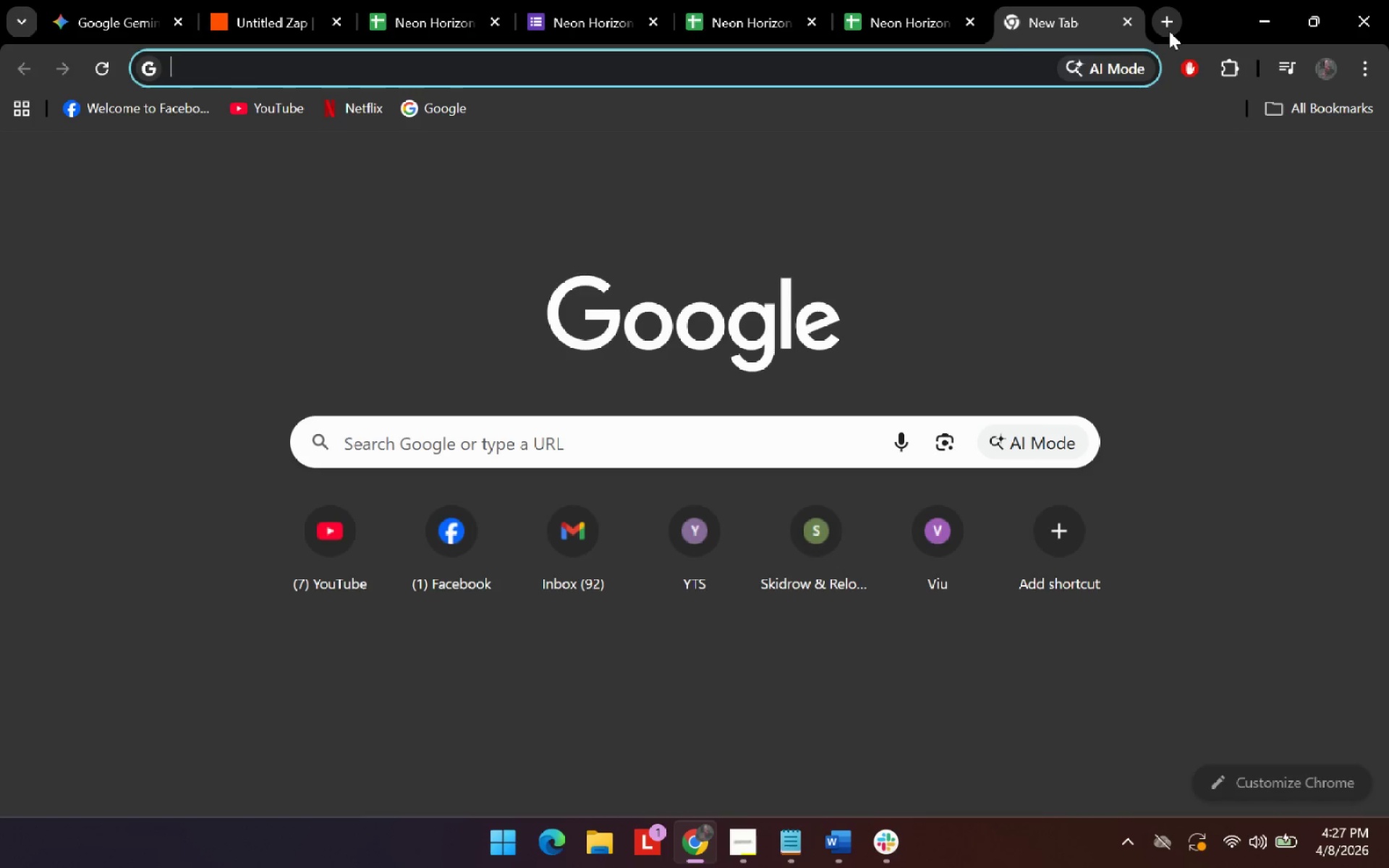 
key(Control+V)
 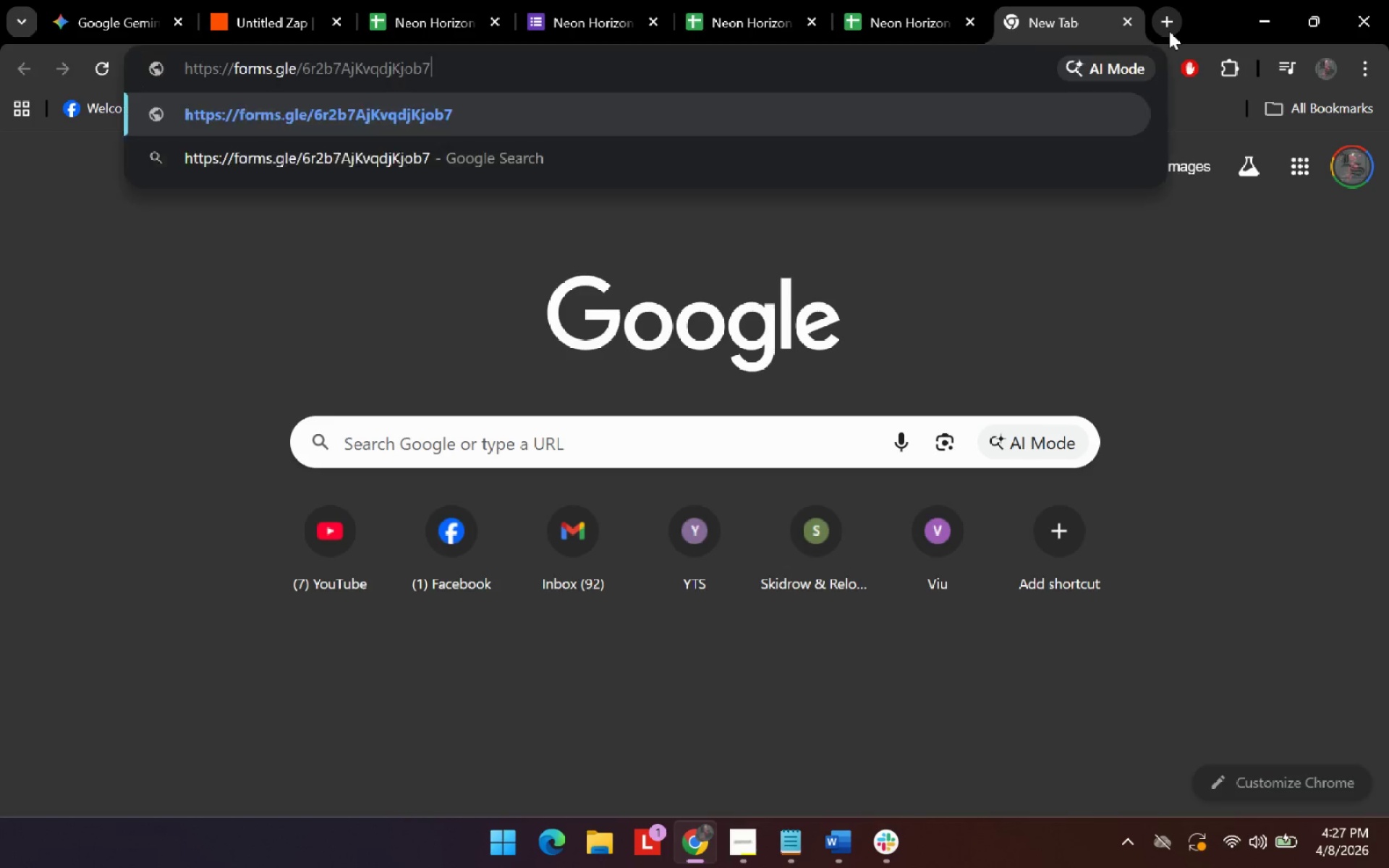 
key(Enter)
 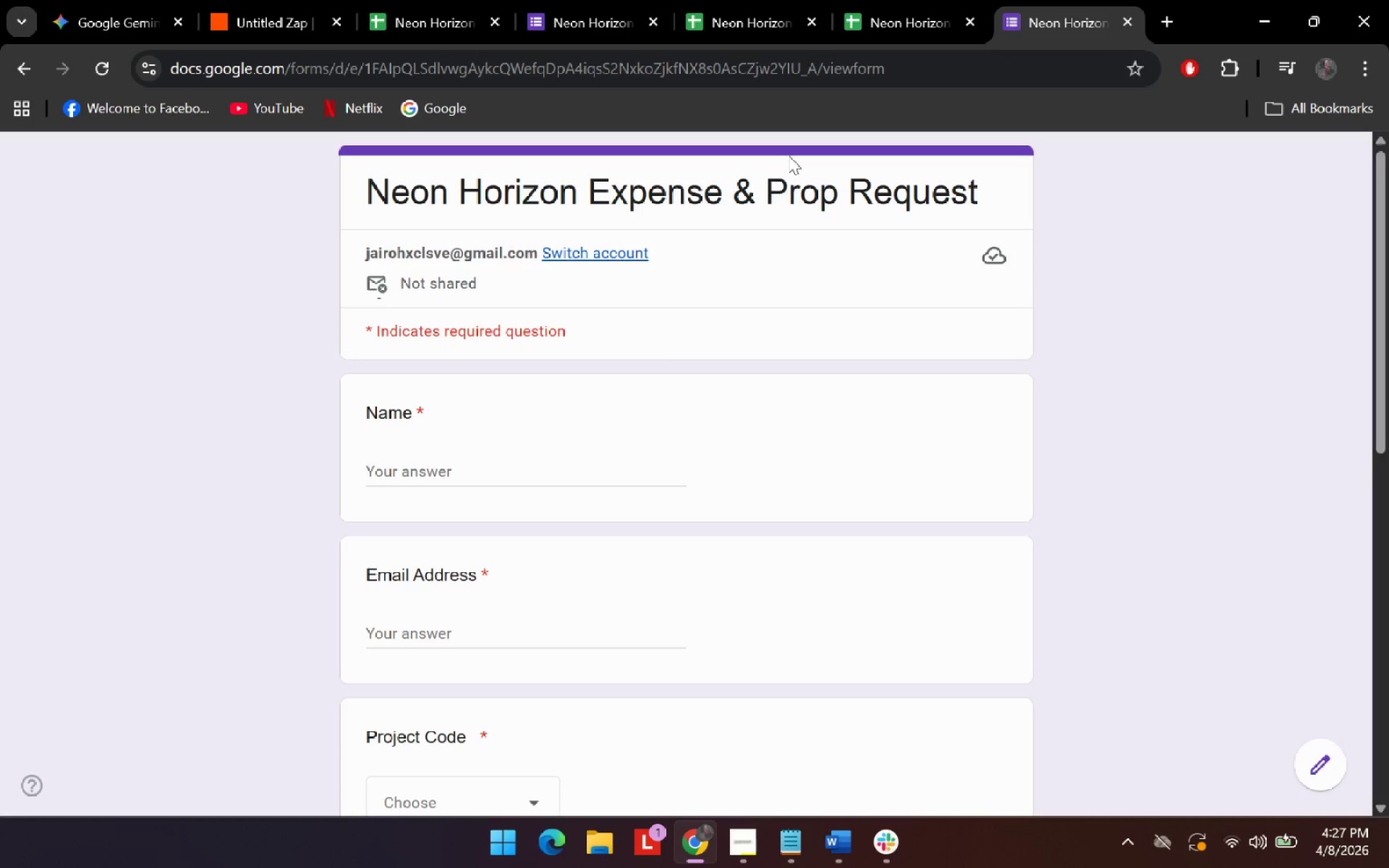 
left_click([496, 465])
 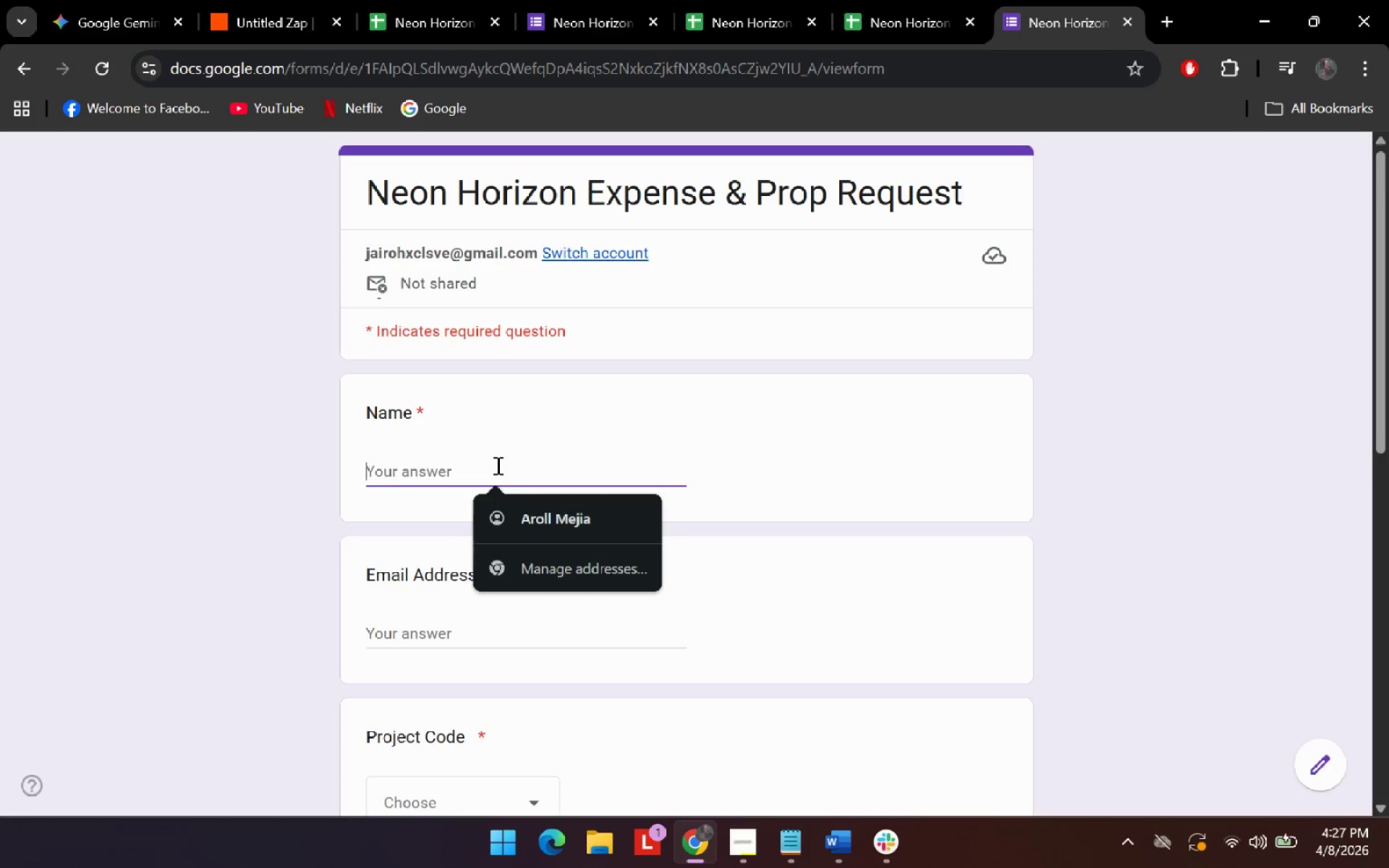 
type(fqeijf)
key(Tab)
 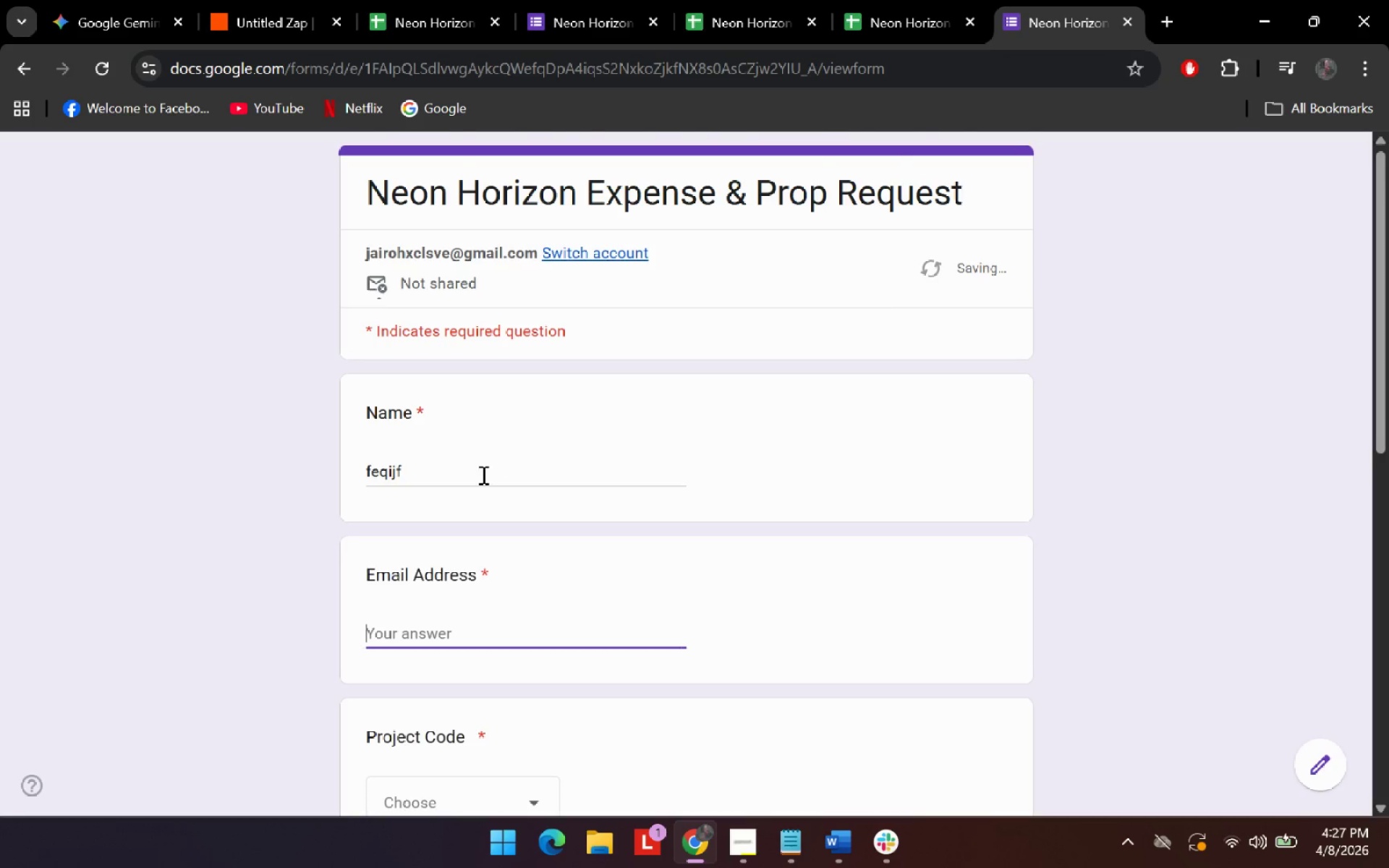 
type(adhqe)
 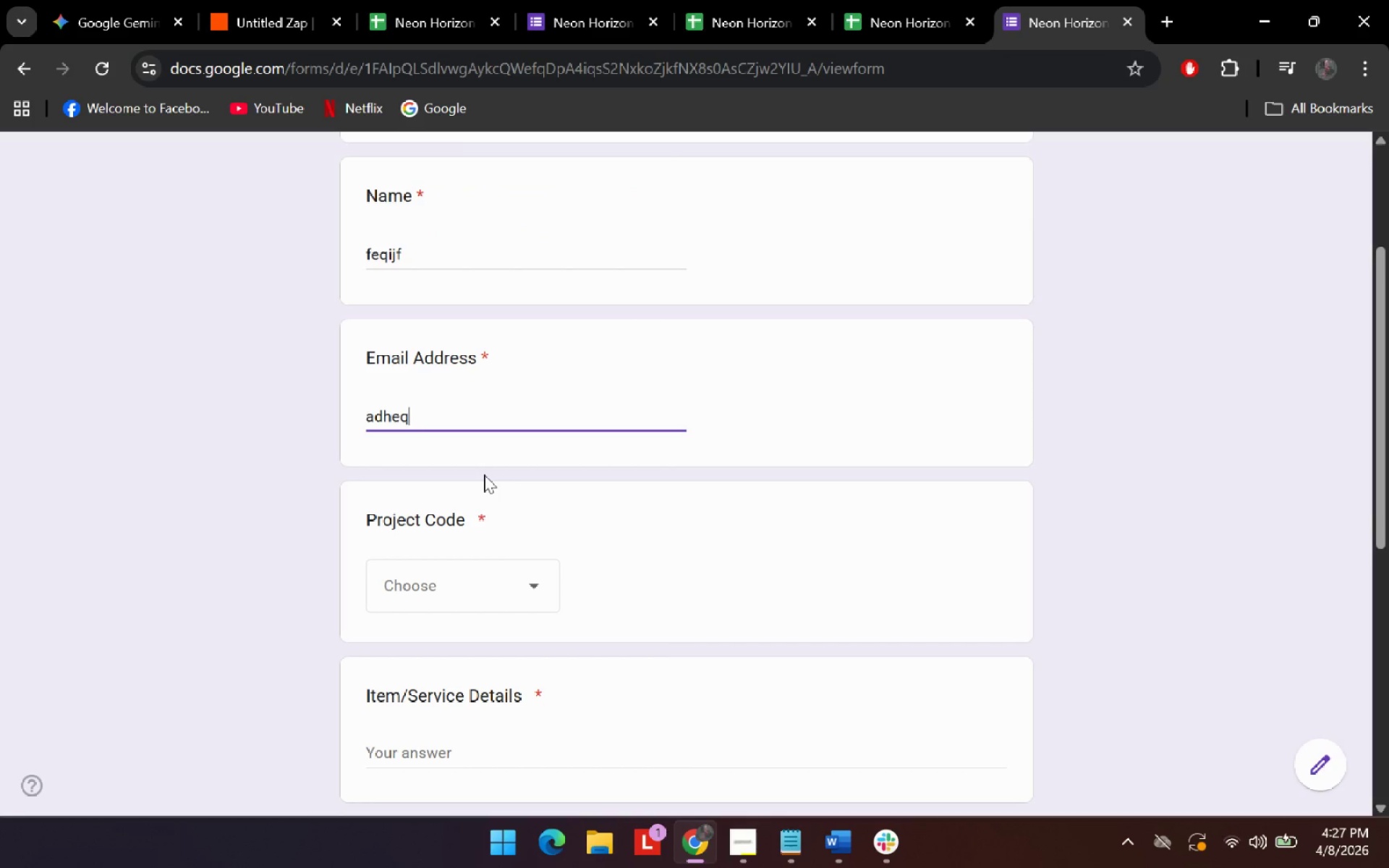 
scroll: coordinate [483, 475], scroll_direction: down, amount: 2.0
 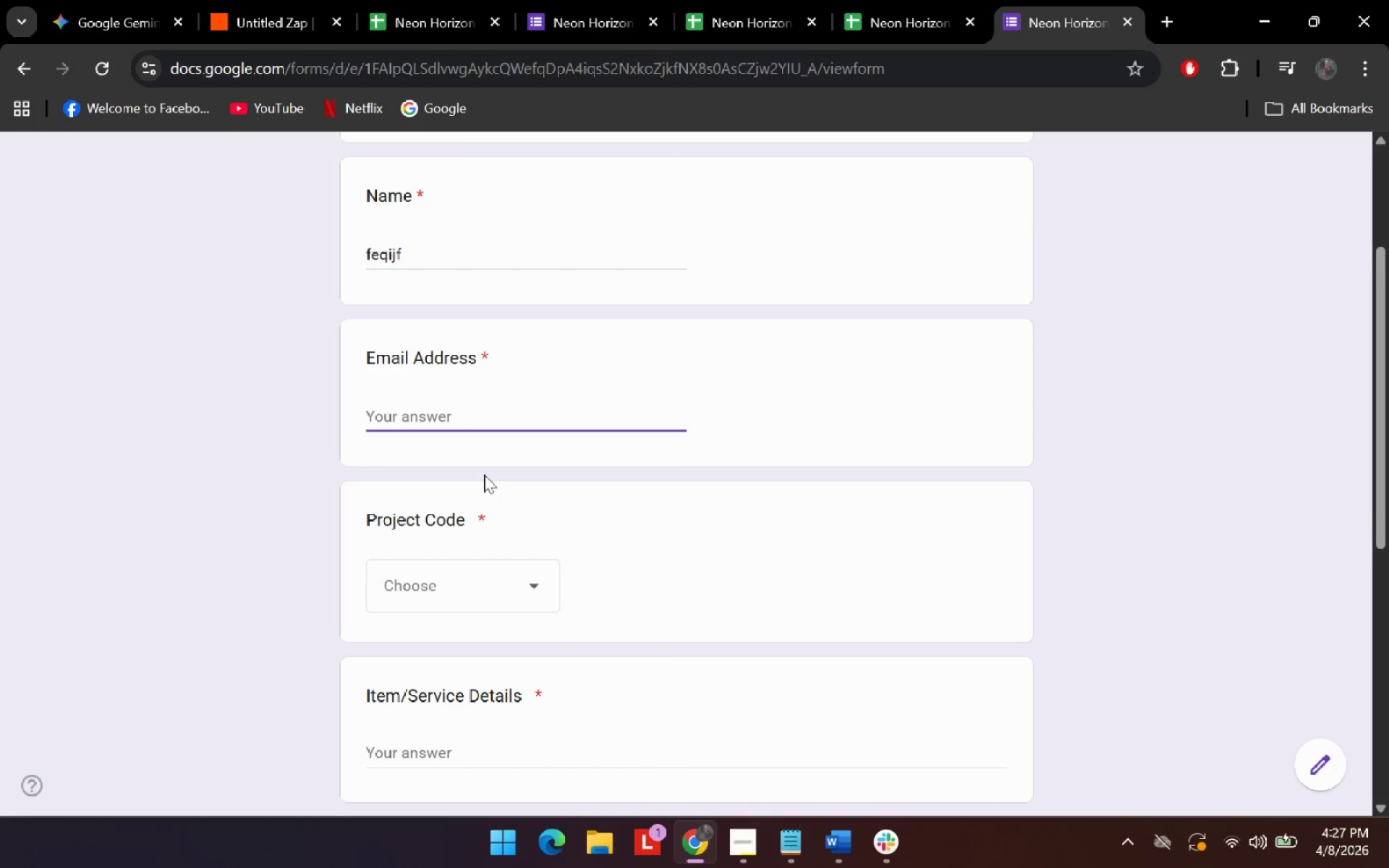 
type(@gmail.com)
key(Tab)
type(asd)
 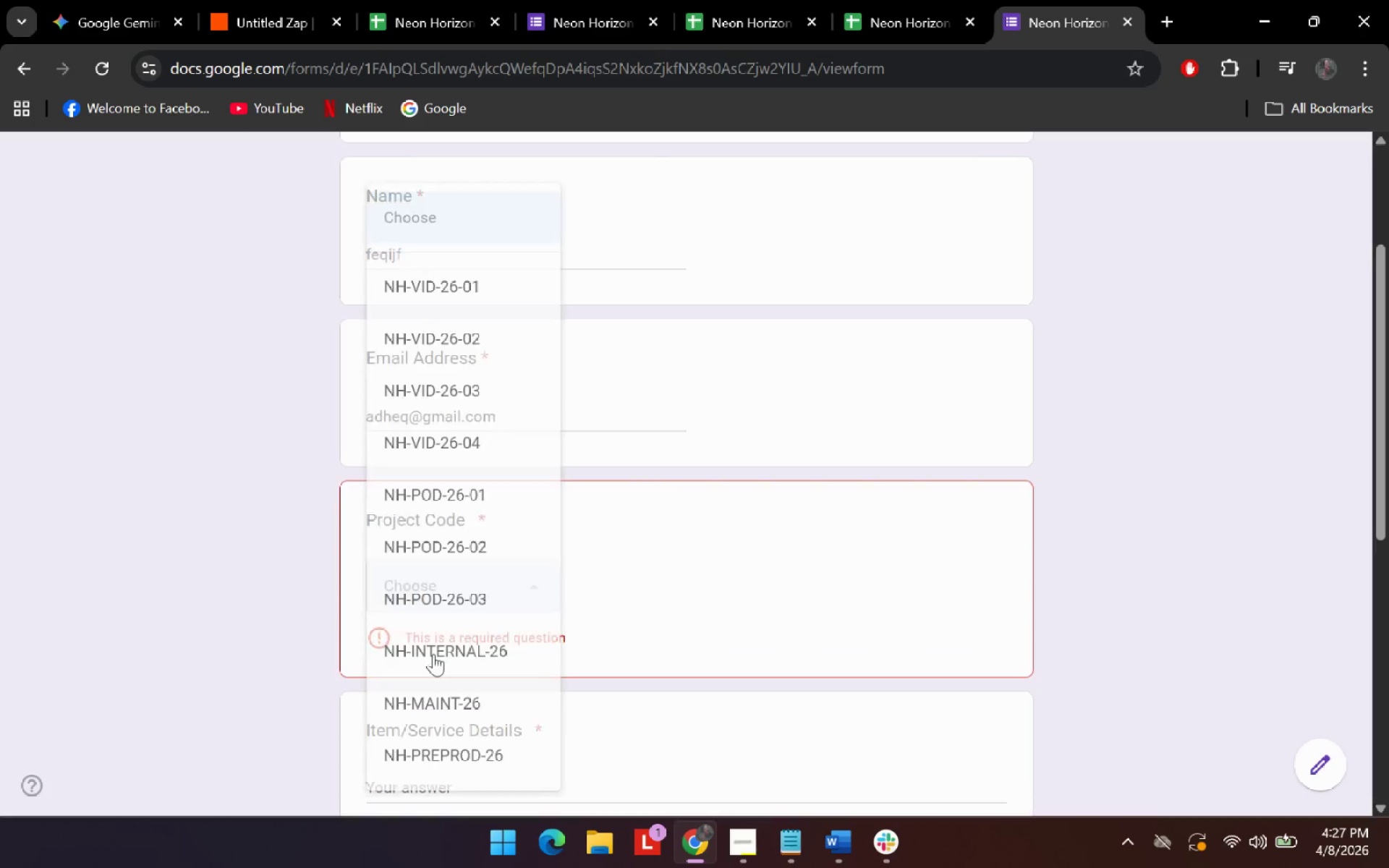 
double_click([433, 654])
 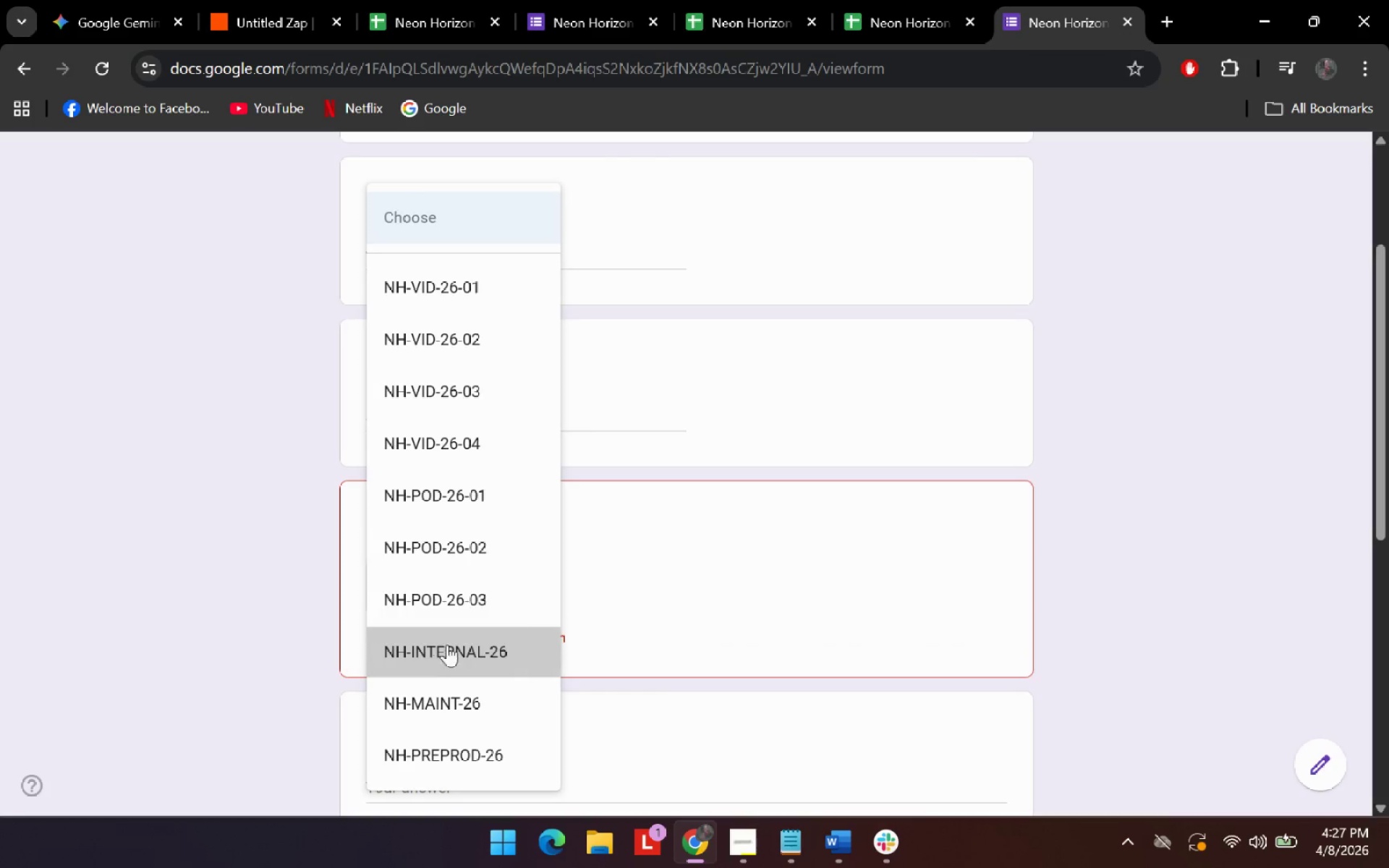 
left_click([452, 374])
 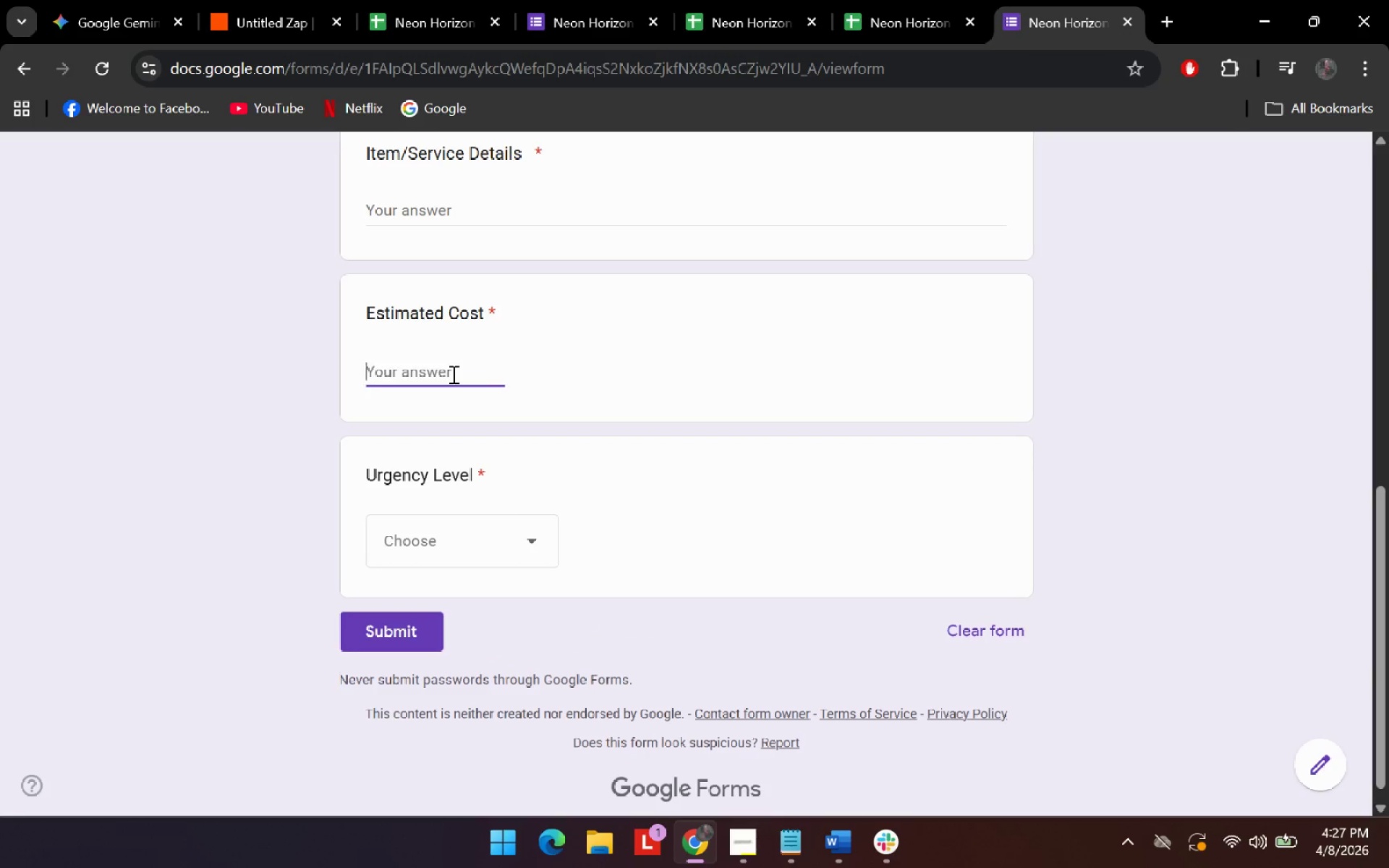 
scroll: coordinate [536, 602], scroll_direction: down, amount: 5.0
 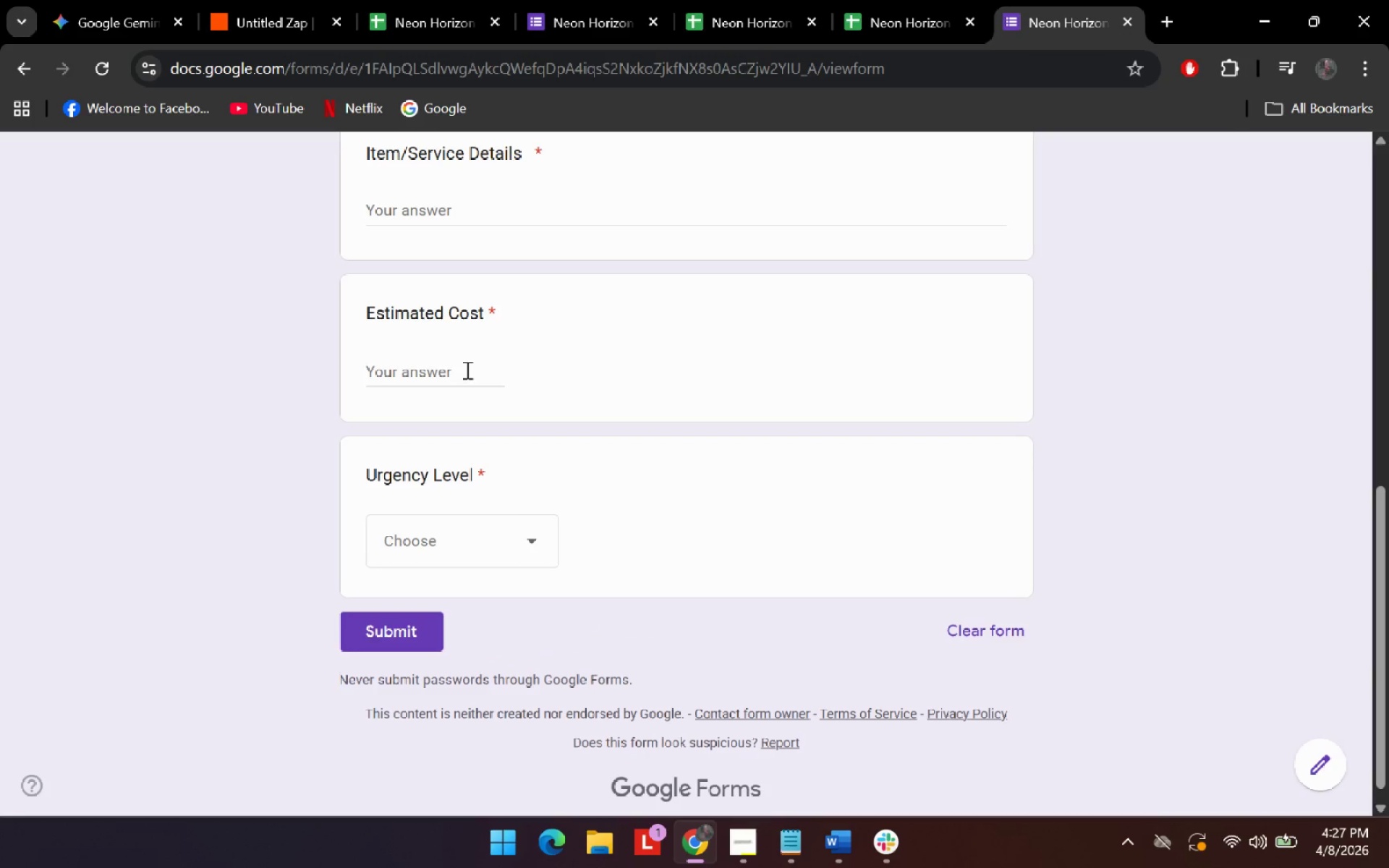 
type(3t6)
key(Backspace)
key(Backspace)
type(658)
 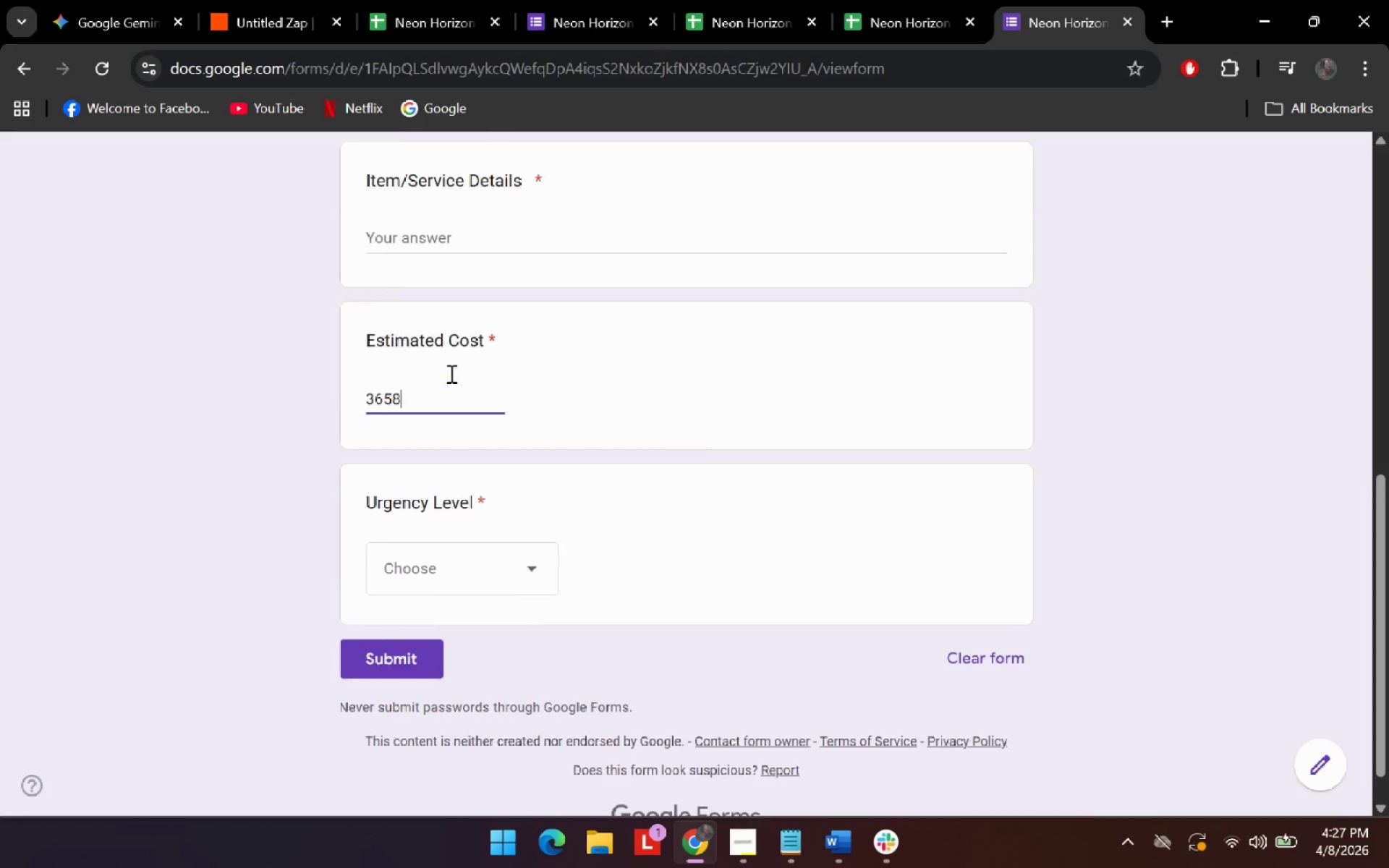 
left_click([472, 330])
 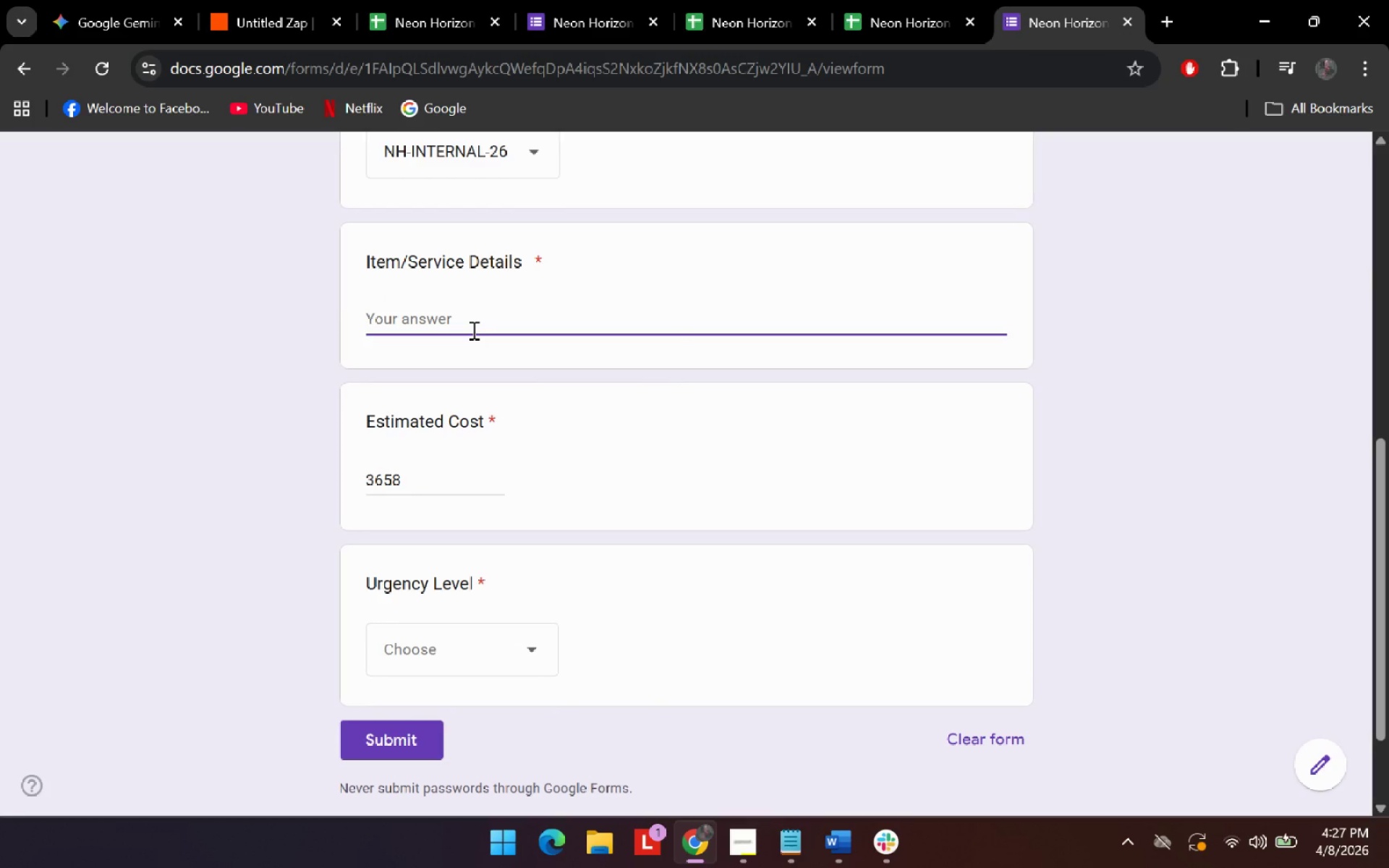 
scroll: coordinate [450, 373], scroll_direction: up, amount: 1.0
 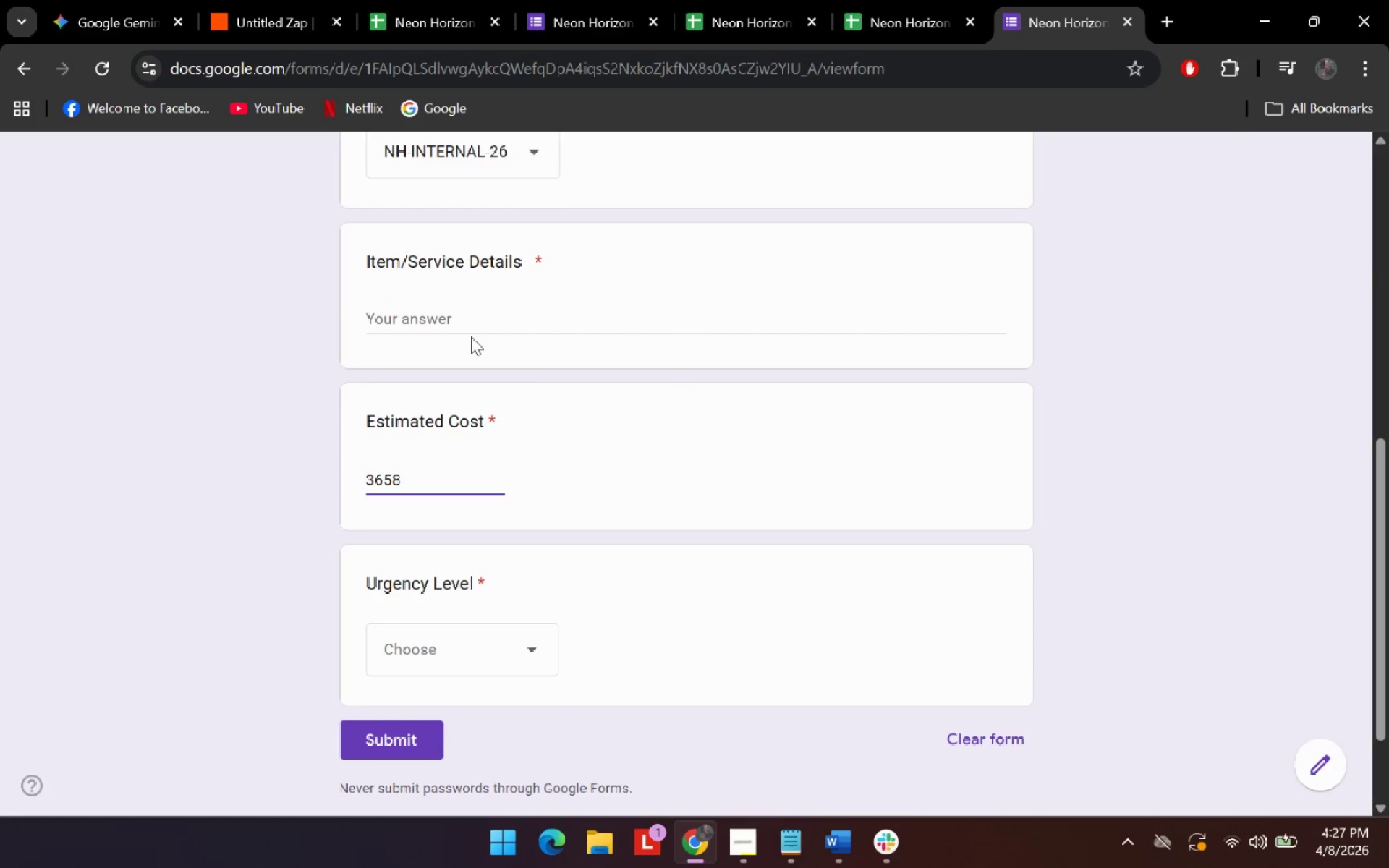 
type(Proespr)
 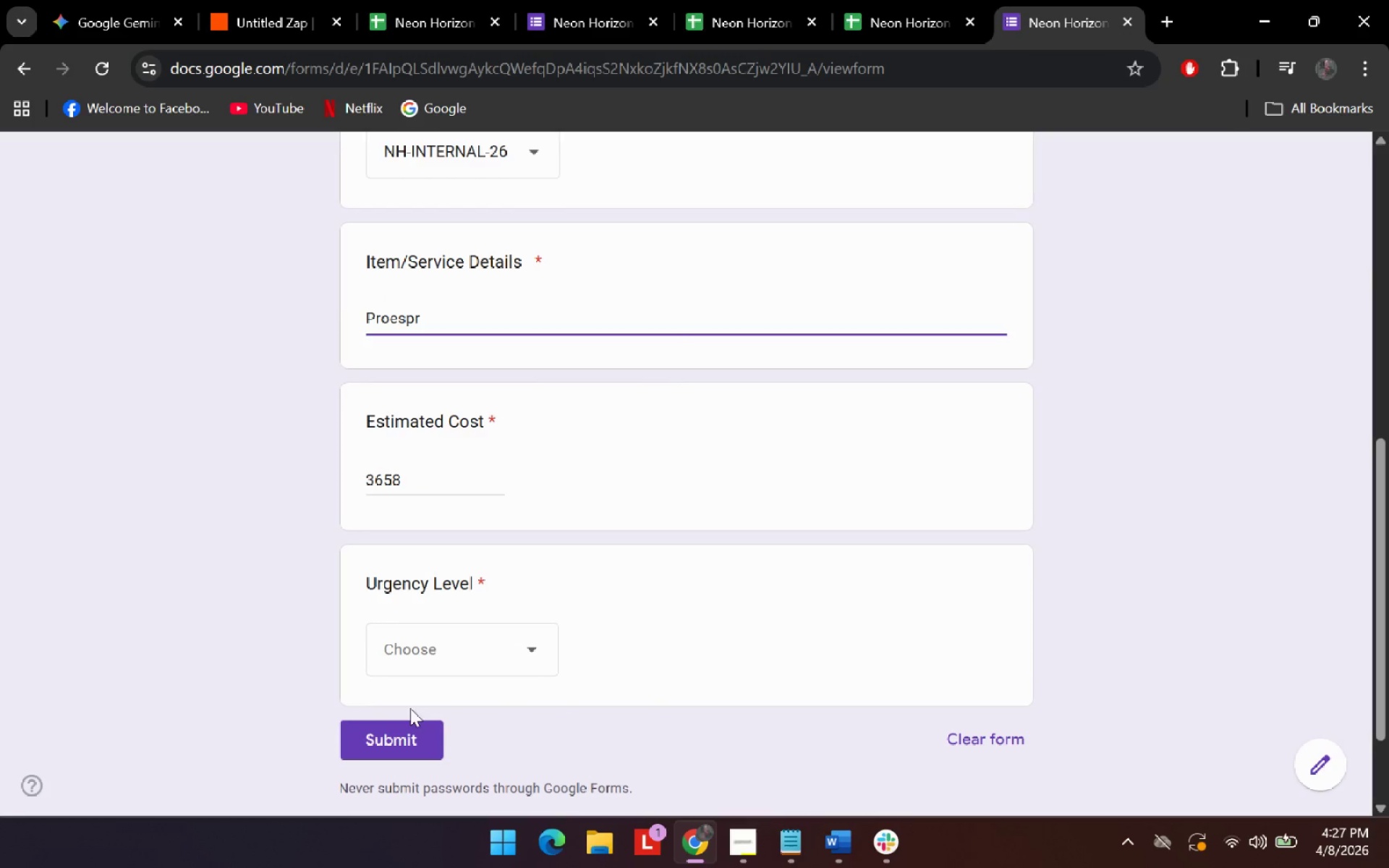 
double_click([455, 644])
 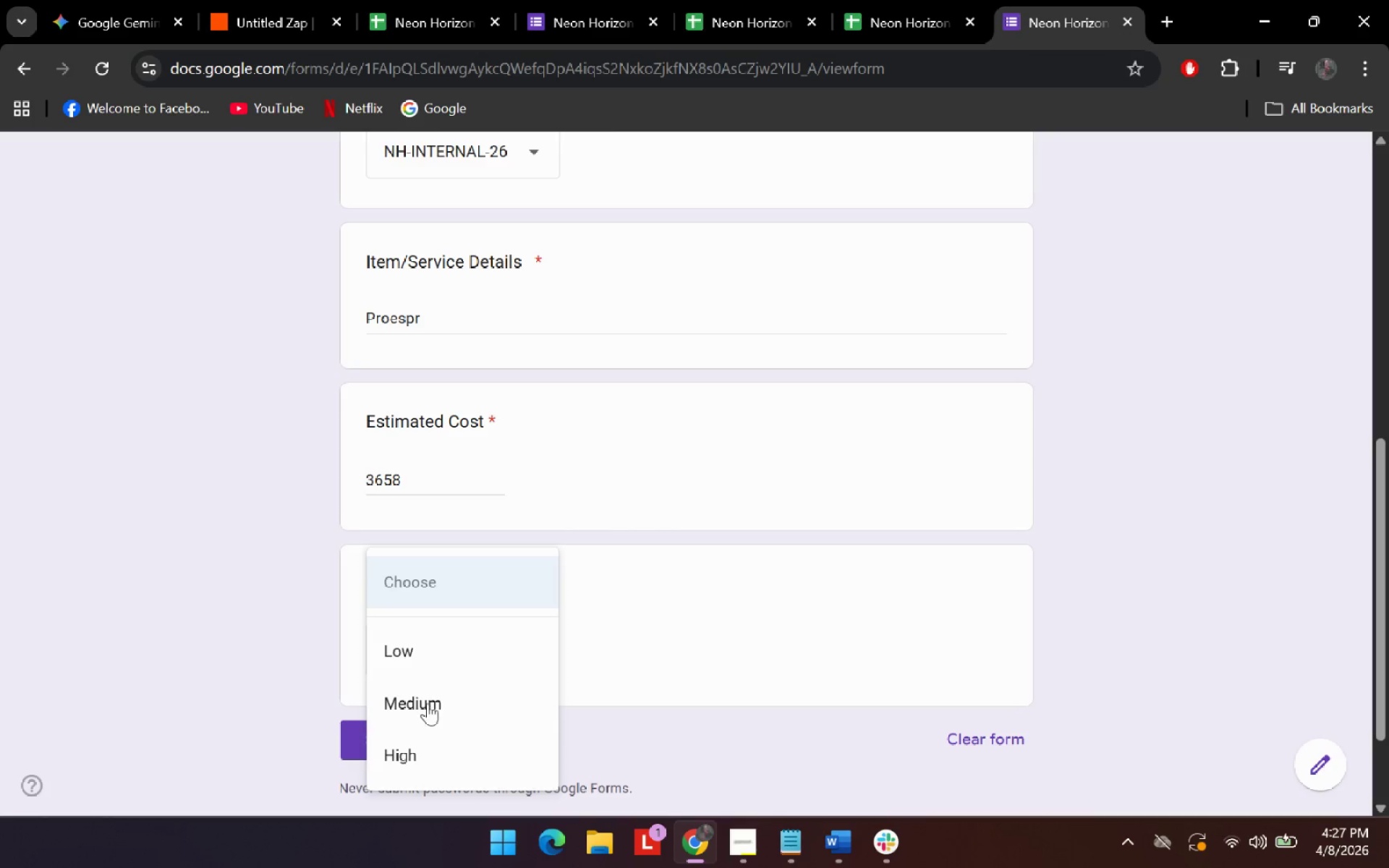 
left_click([433, 694])
 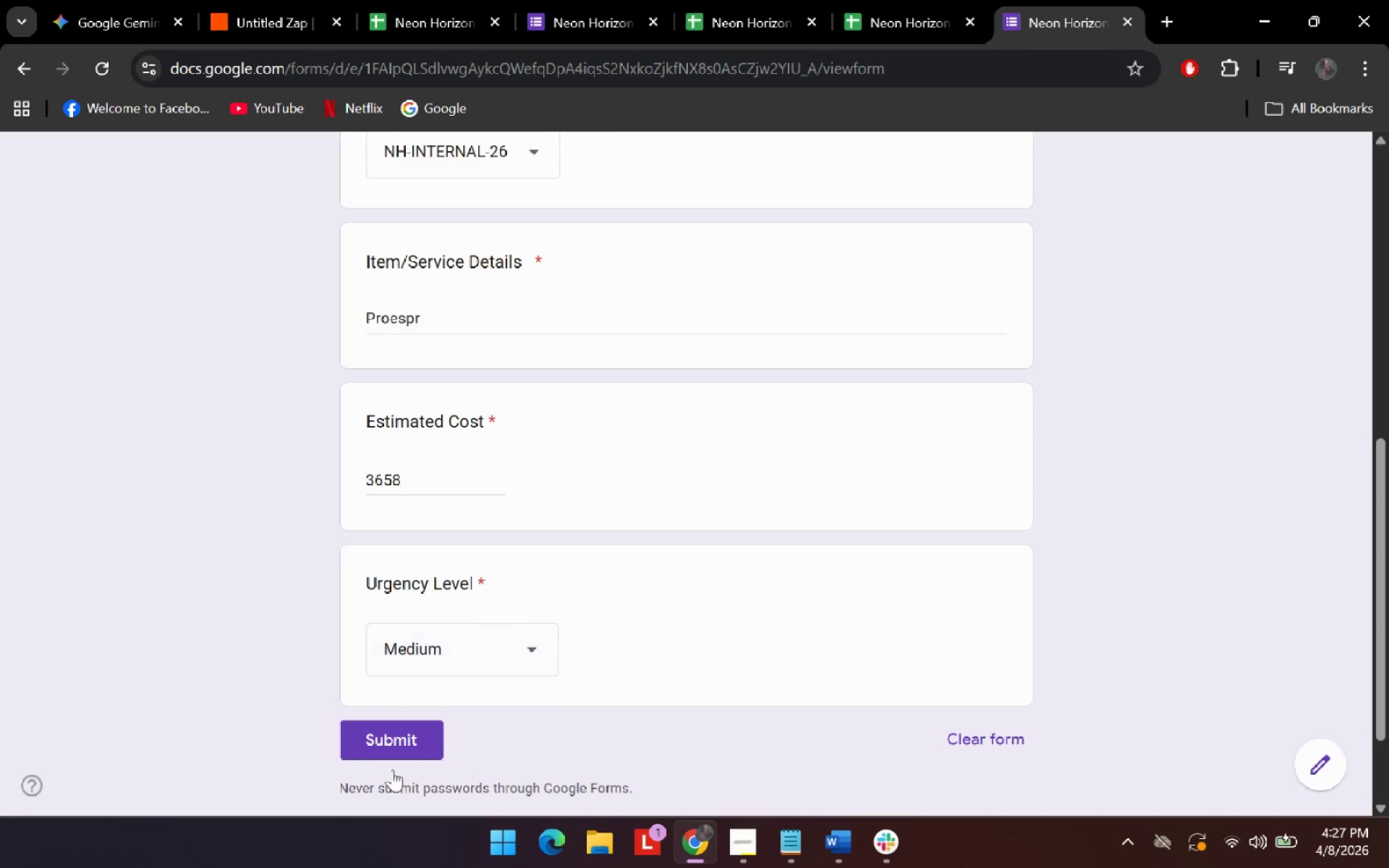 
left_click([392, 736])
 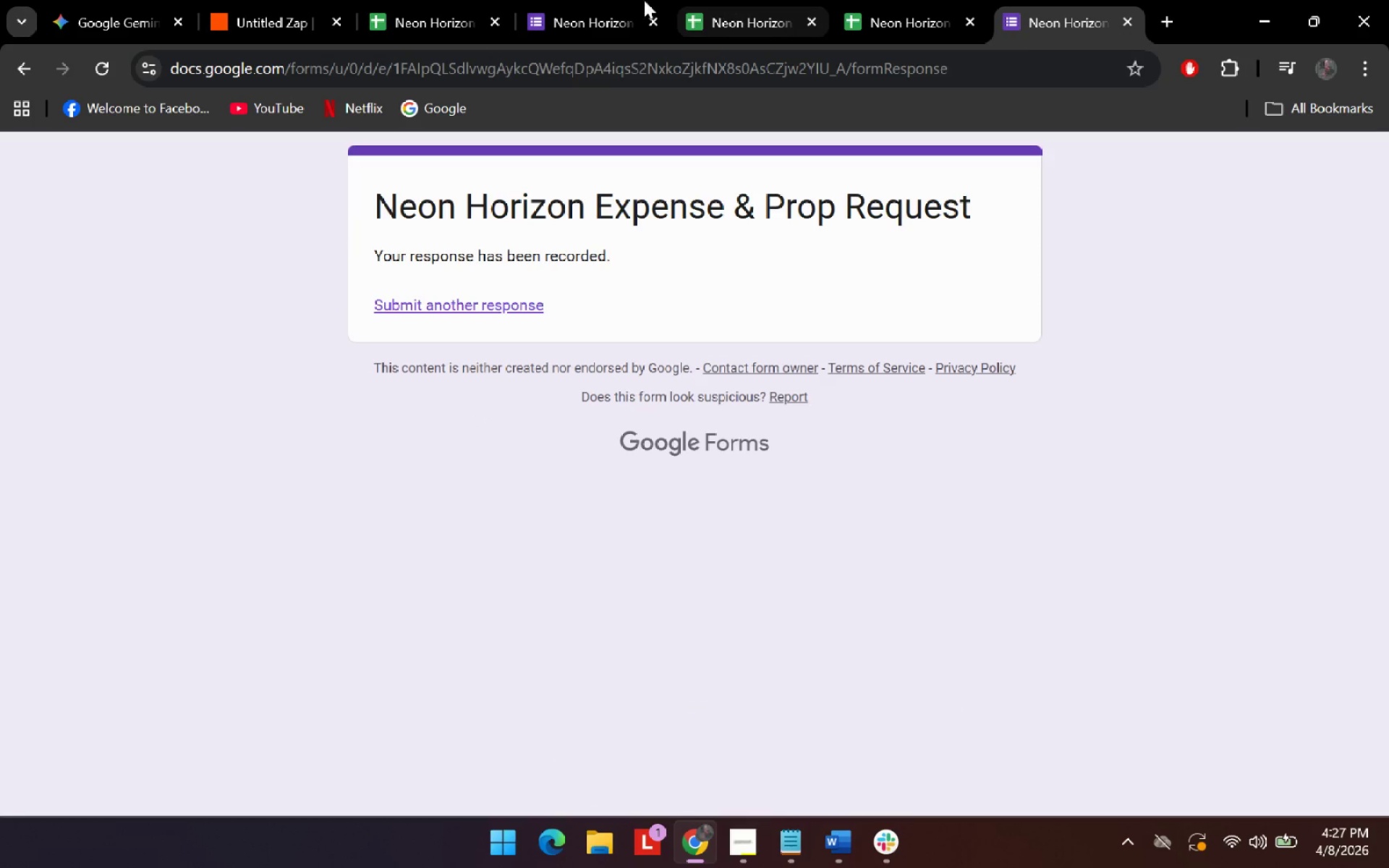 
left_click([409, 0])
 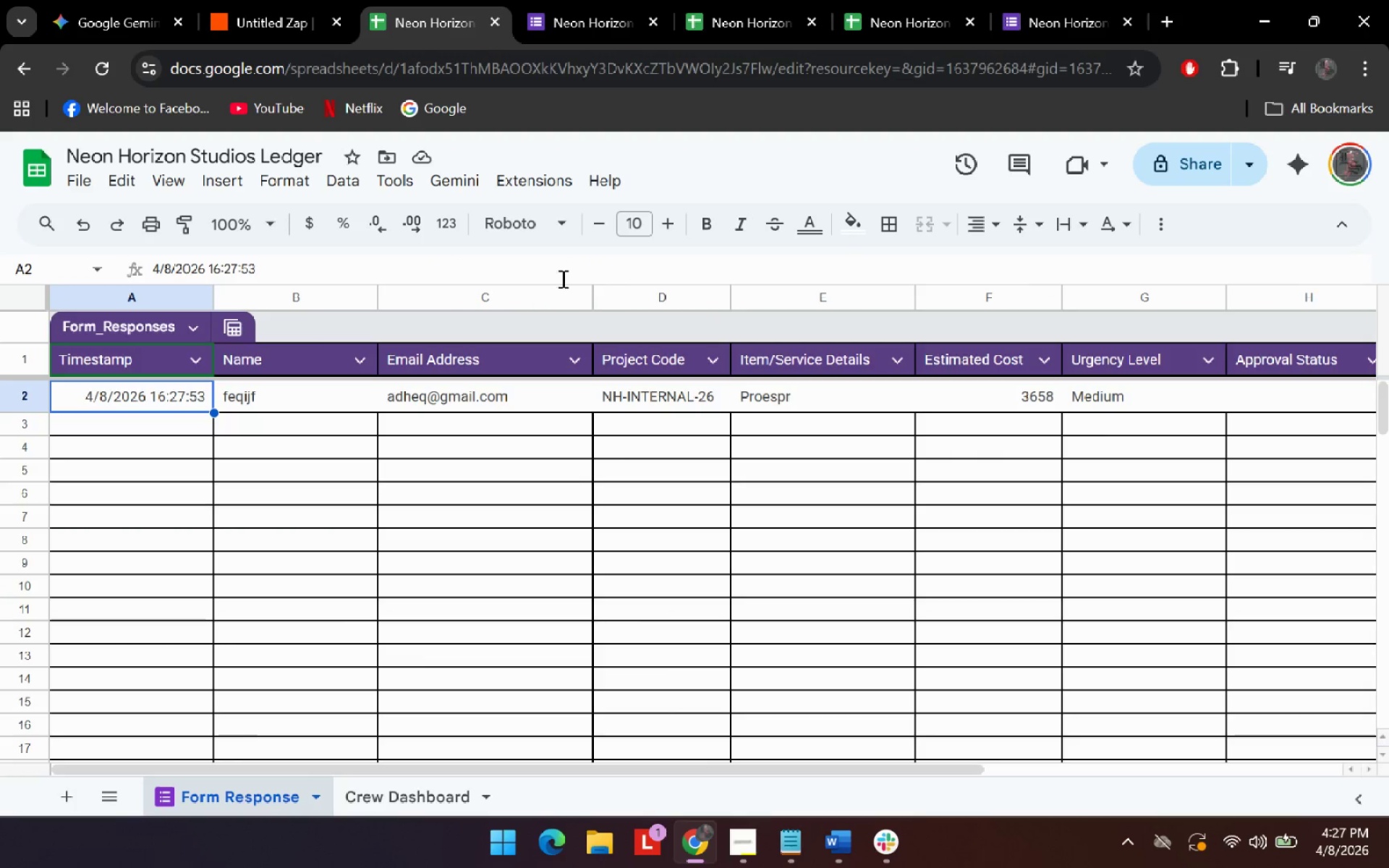 
left_click([568, 3])
 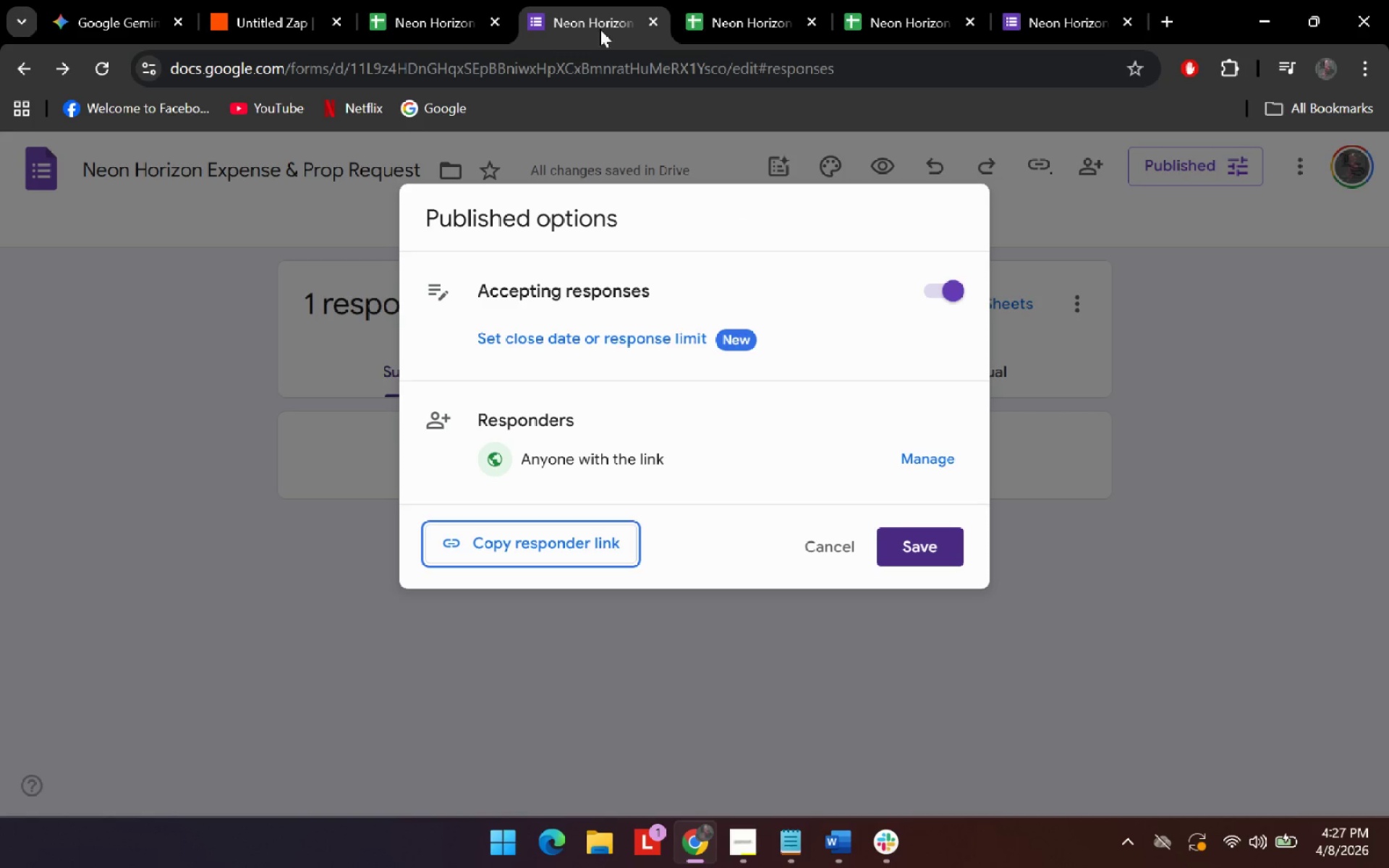 
left_click([465, 0])
 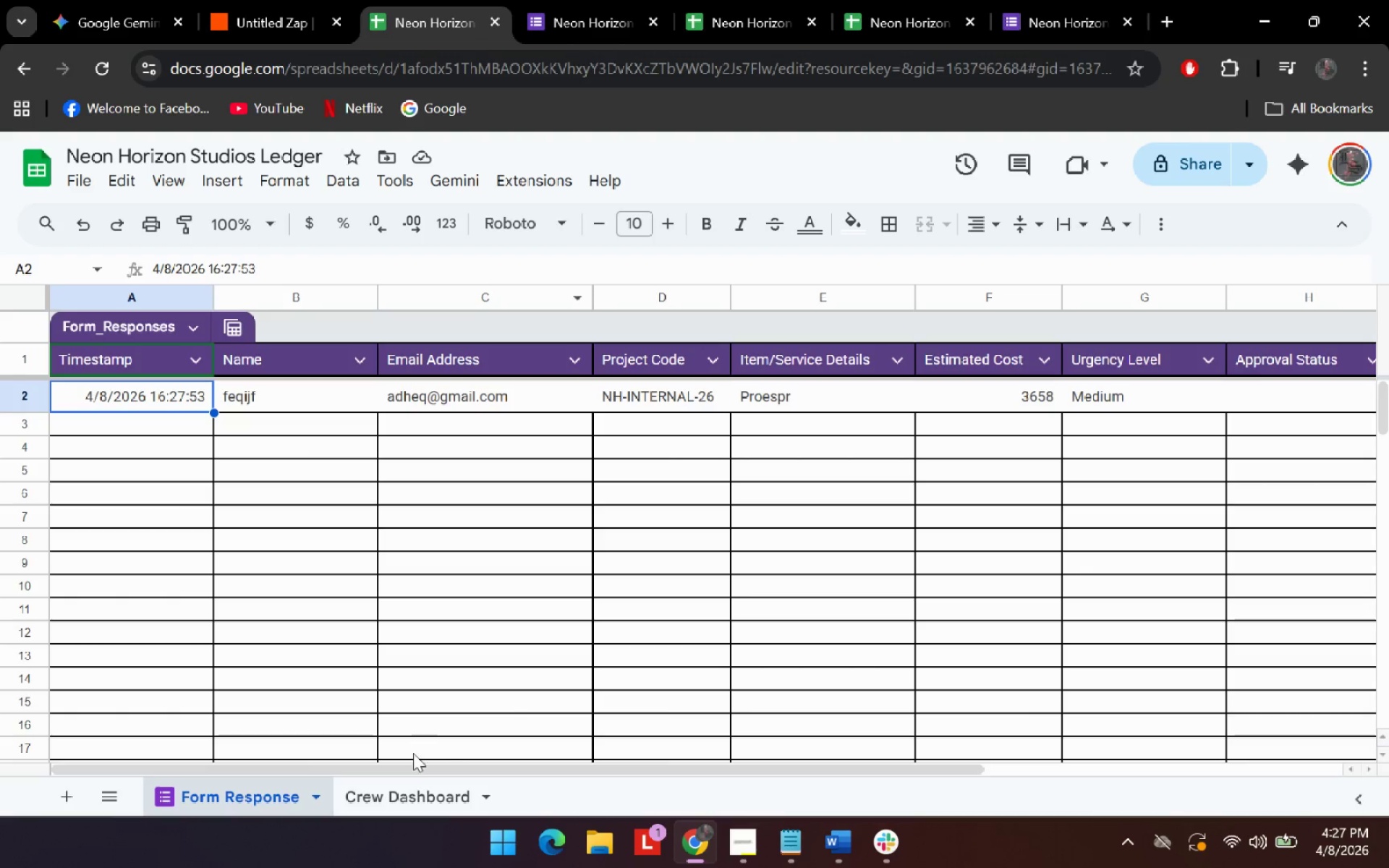 
left_click([404, 793])
 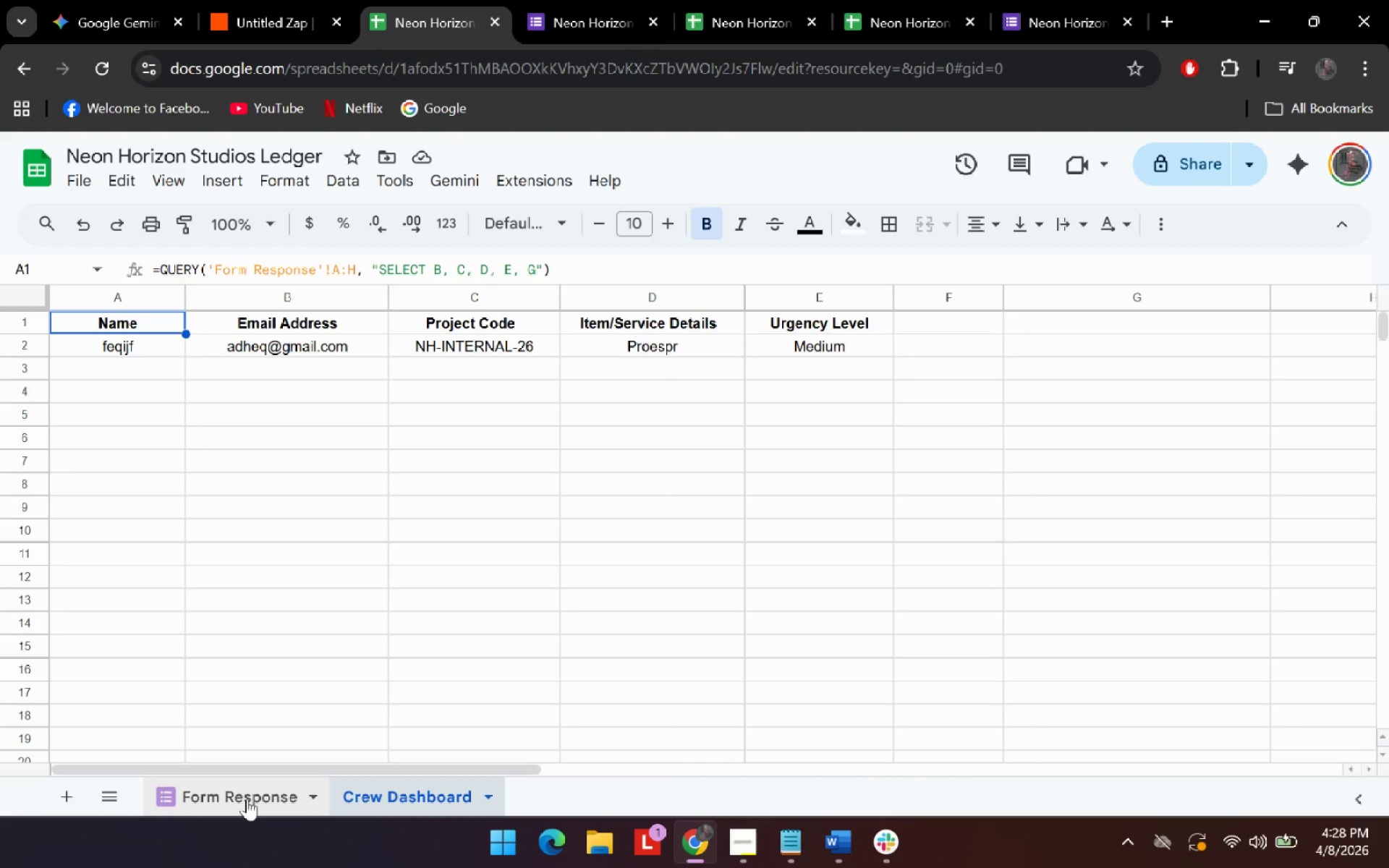 
left_click([247, 796])
 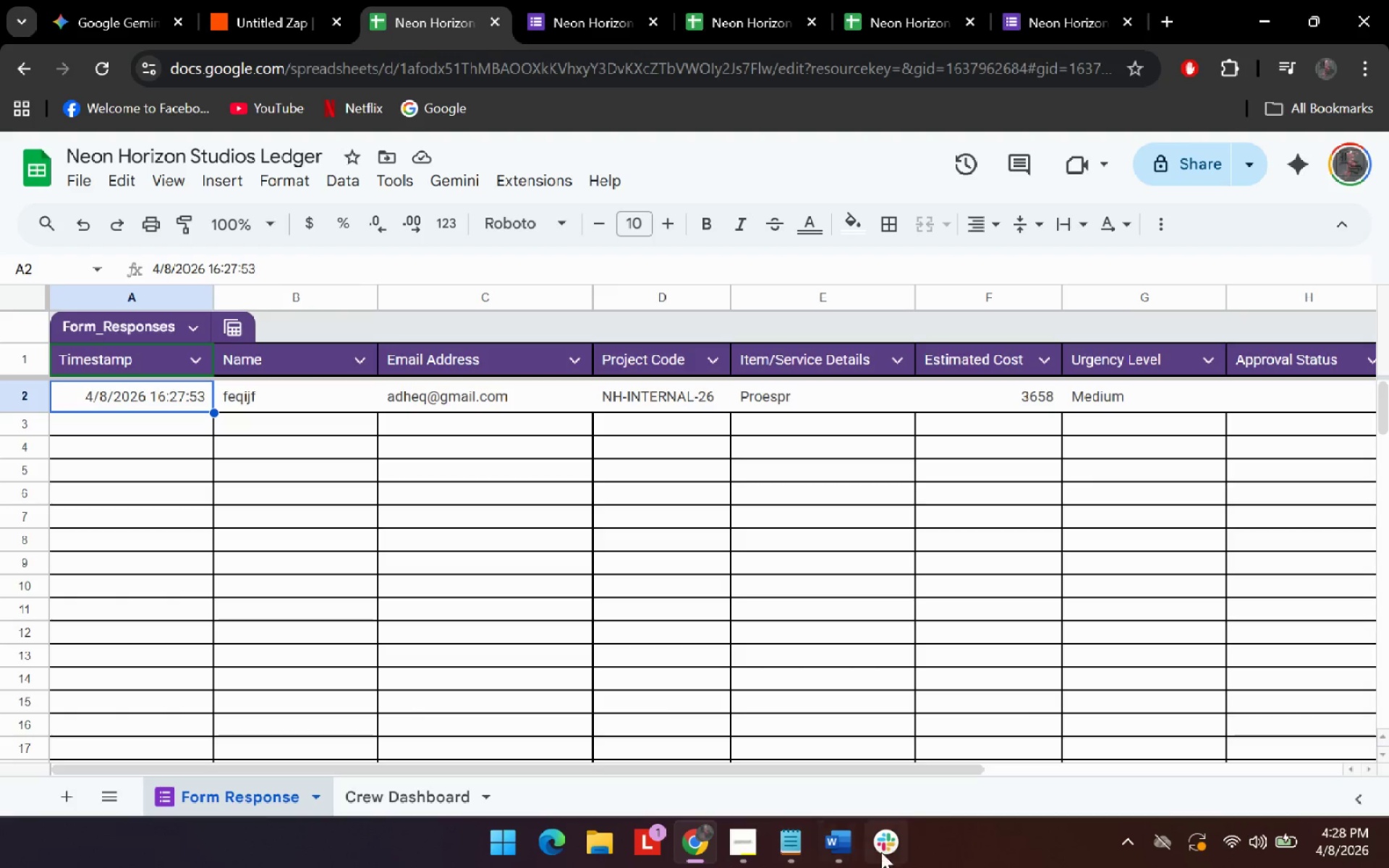 
left_click([896, 841])
 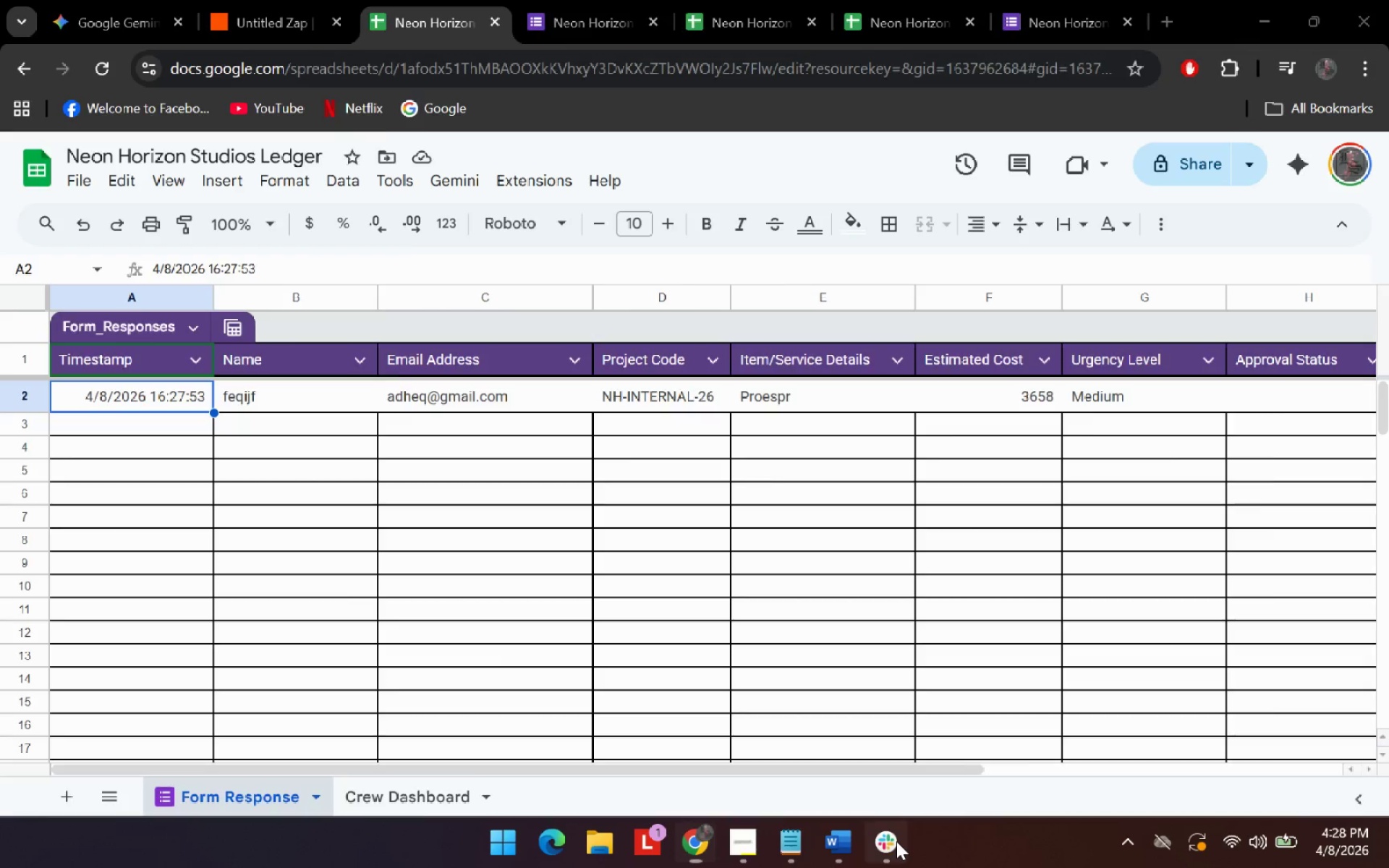 
mouse_move([891, 835])
 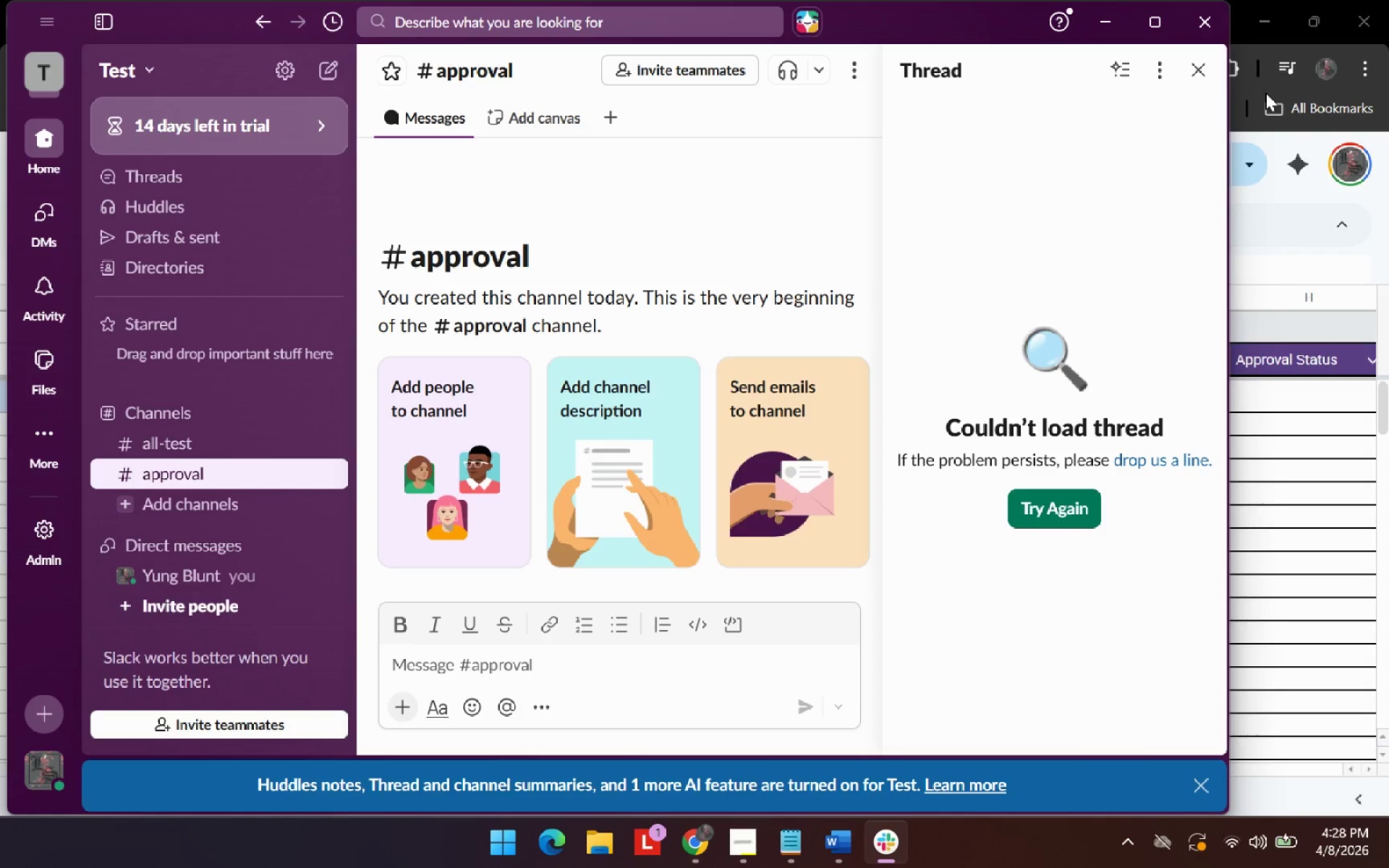 
left_click([1195, 62])
 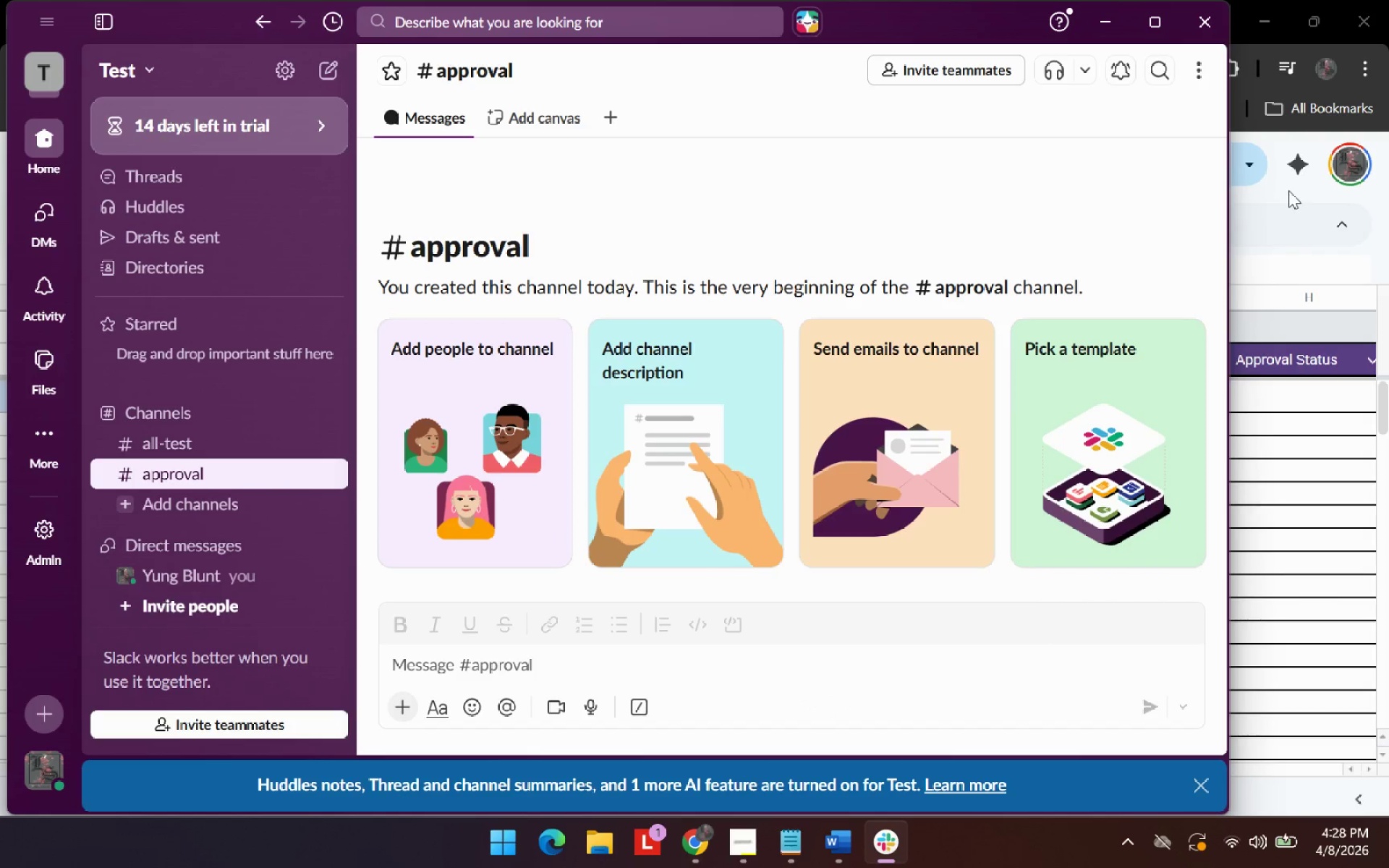 
left_click([1288, 190])
 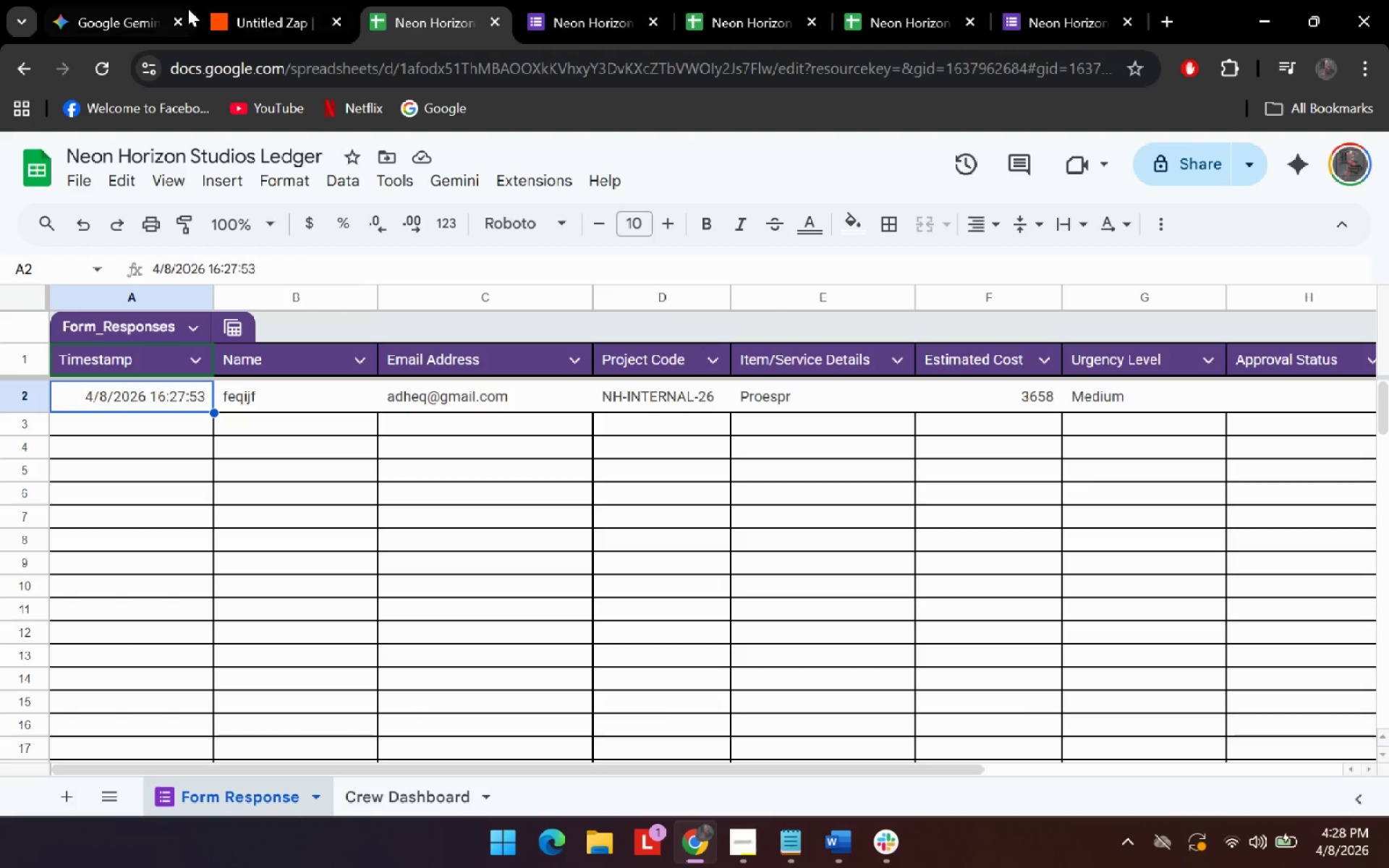 
left_click_drag(start_coordinate=[275, 16], to_coordinate=[456, 0])
 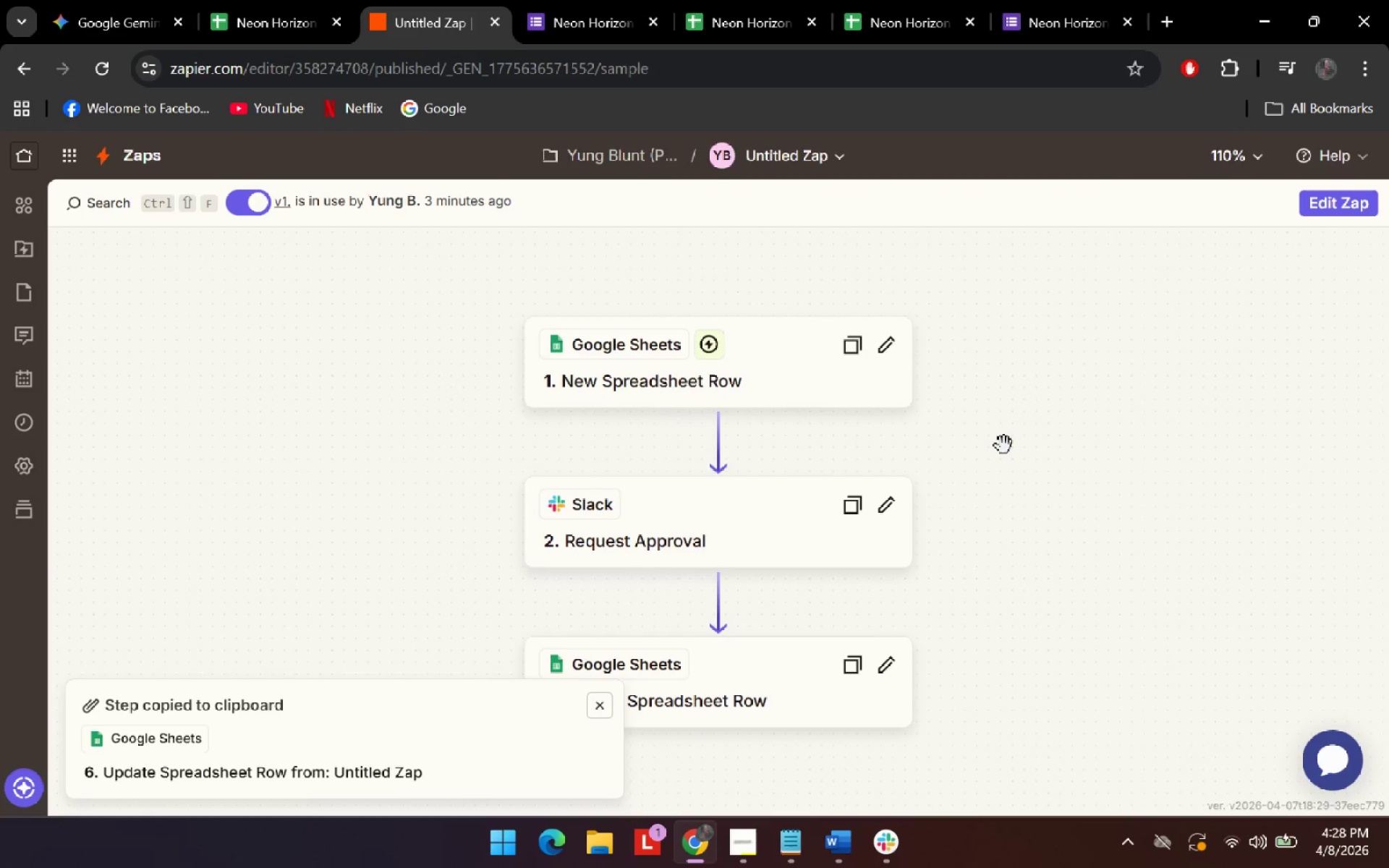 
scroll: coordinate [1026, 449], scroll_direction: down, amount: 2.0
 